 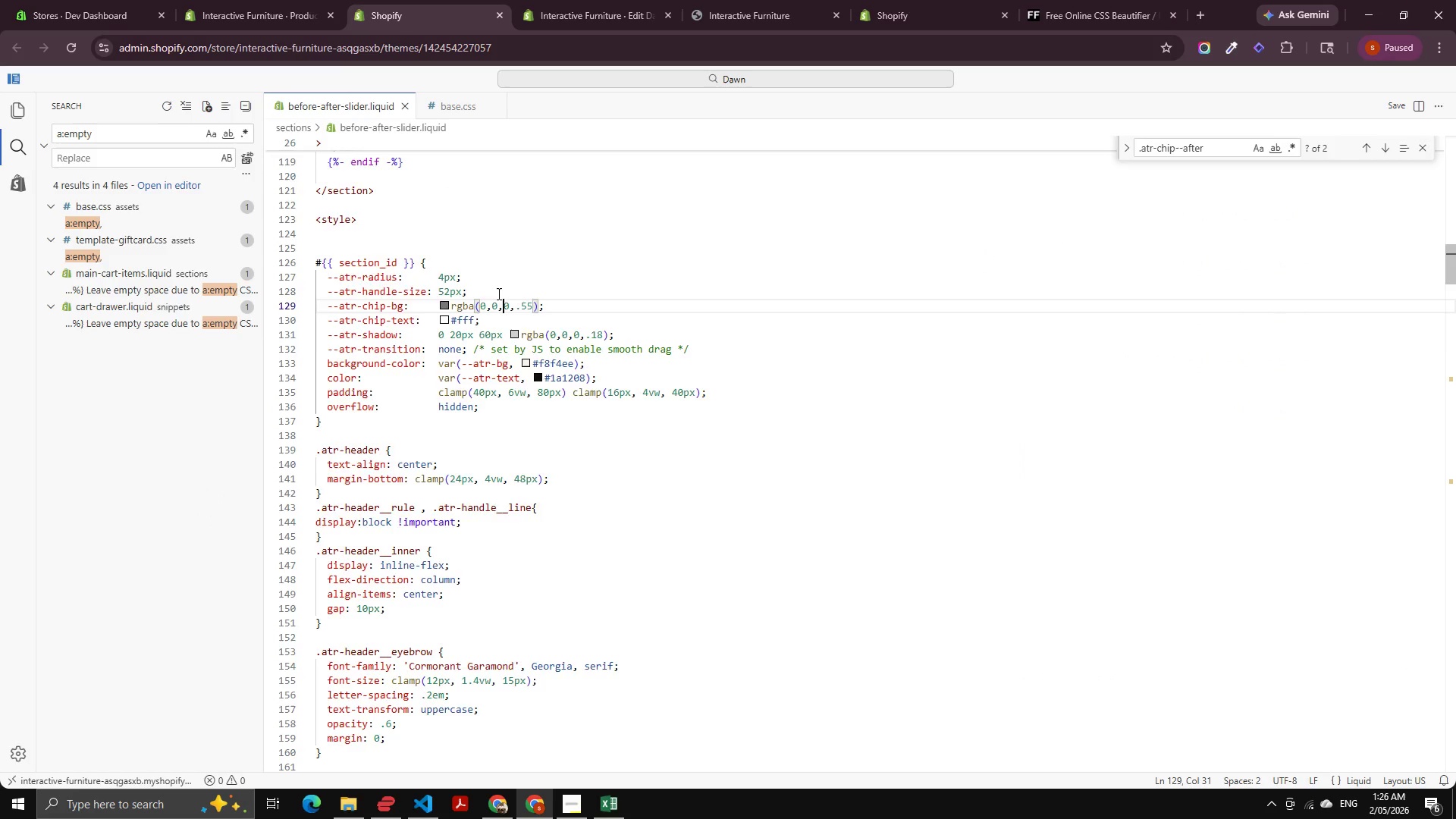 
scroll: coordinate [506, 261], scroll_direction: up, amount: 8.0
 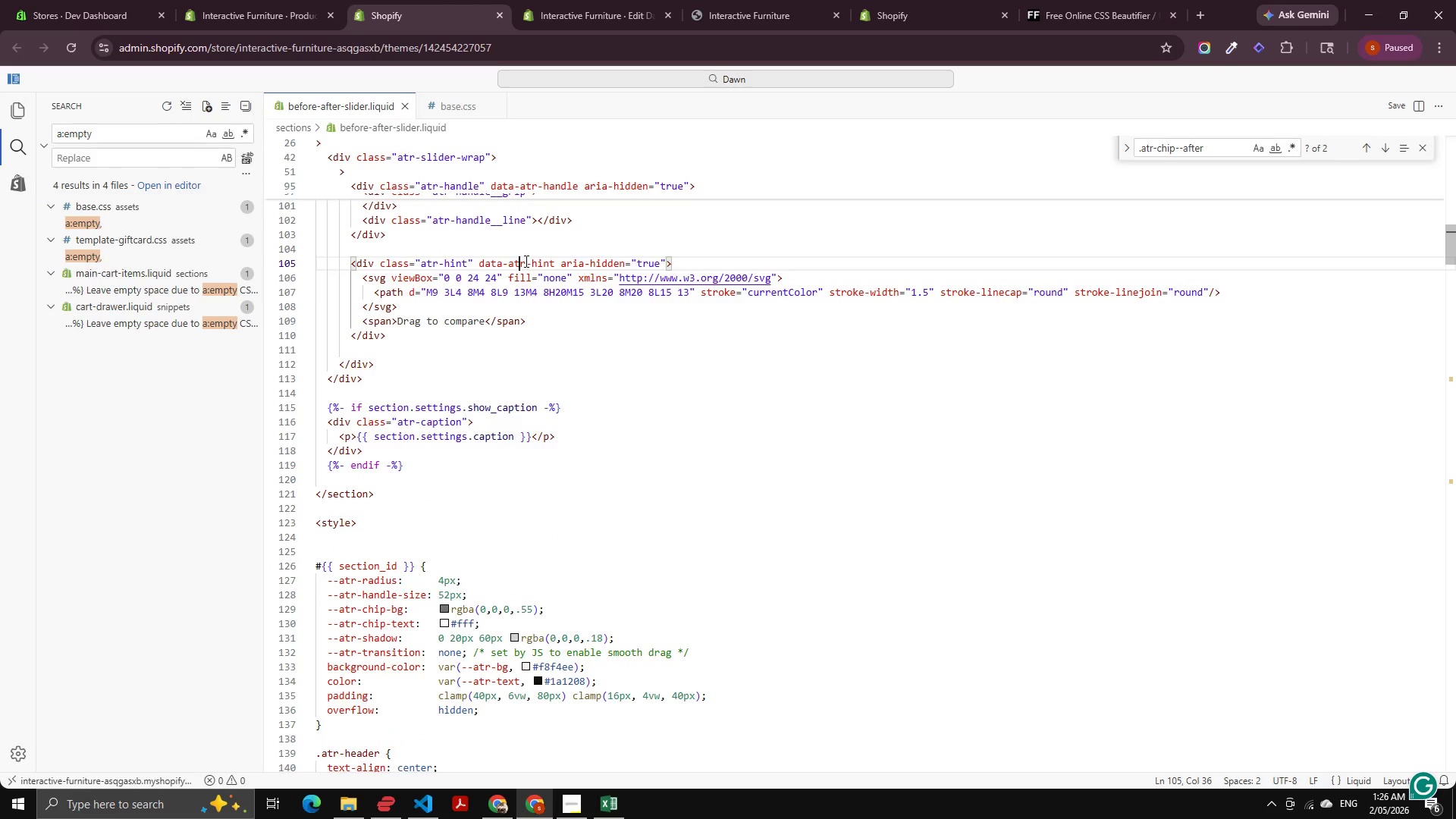 
left_click([526, 257])
 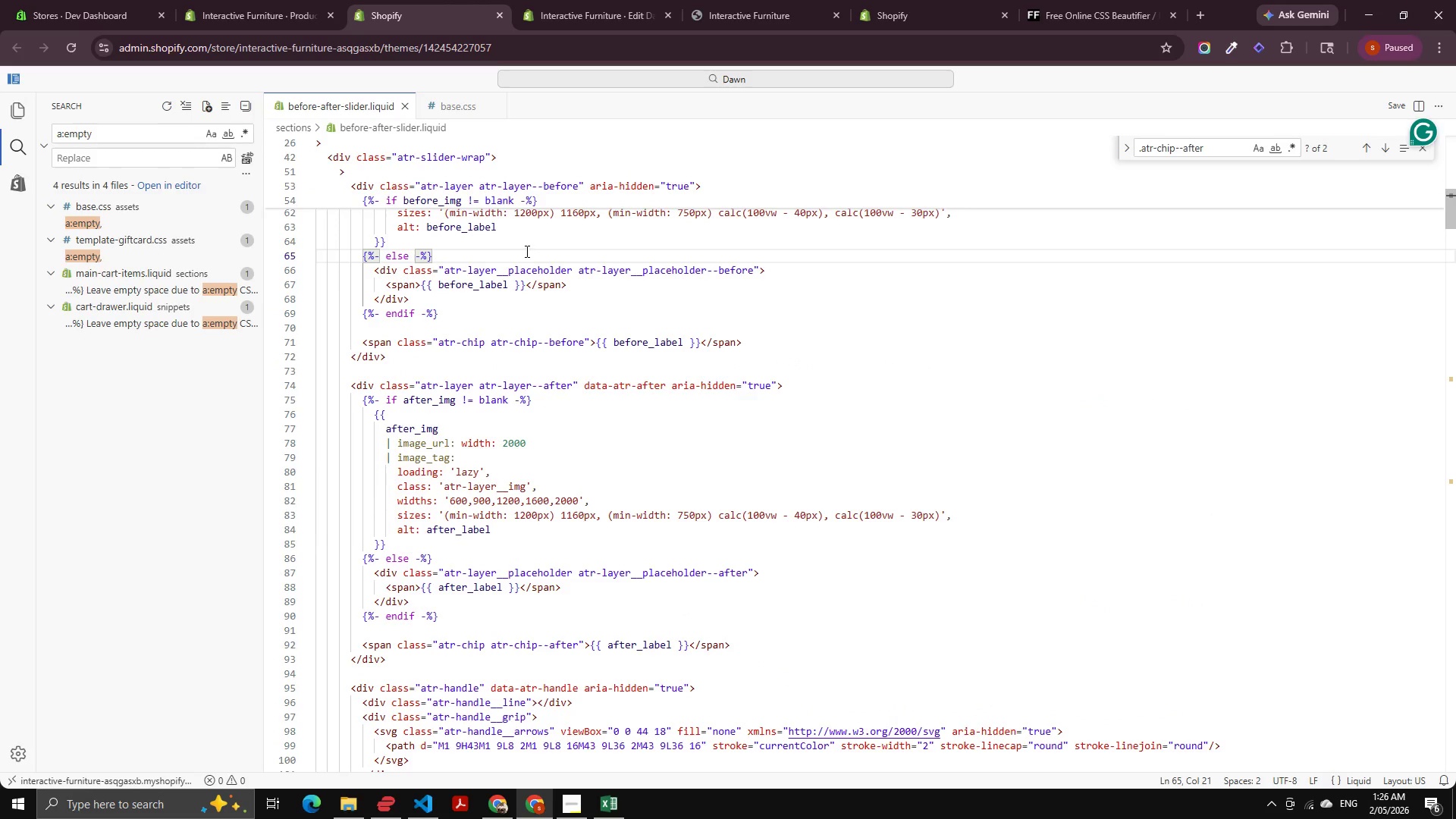 
scroll: coordinate [526, 259], scroll_direction: up, amount: 15.0
 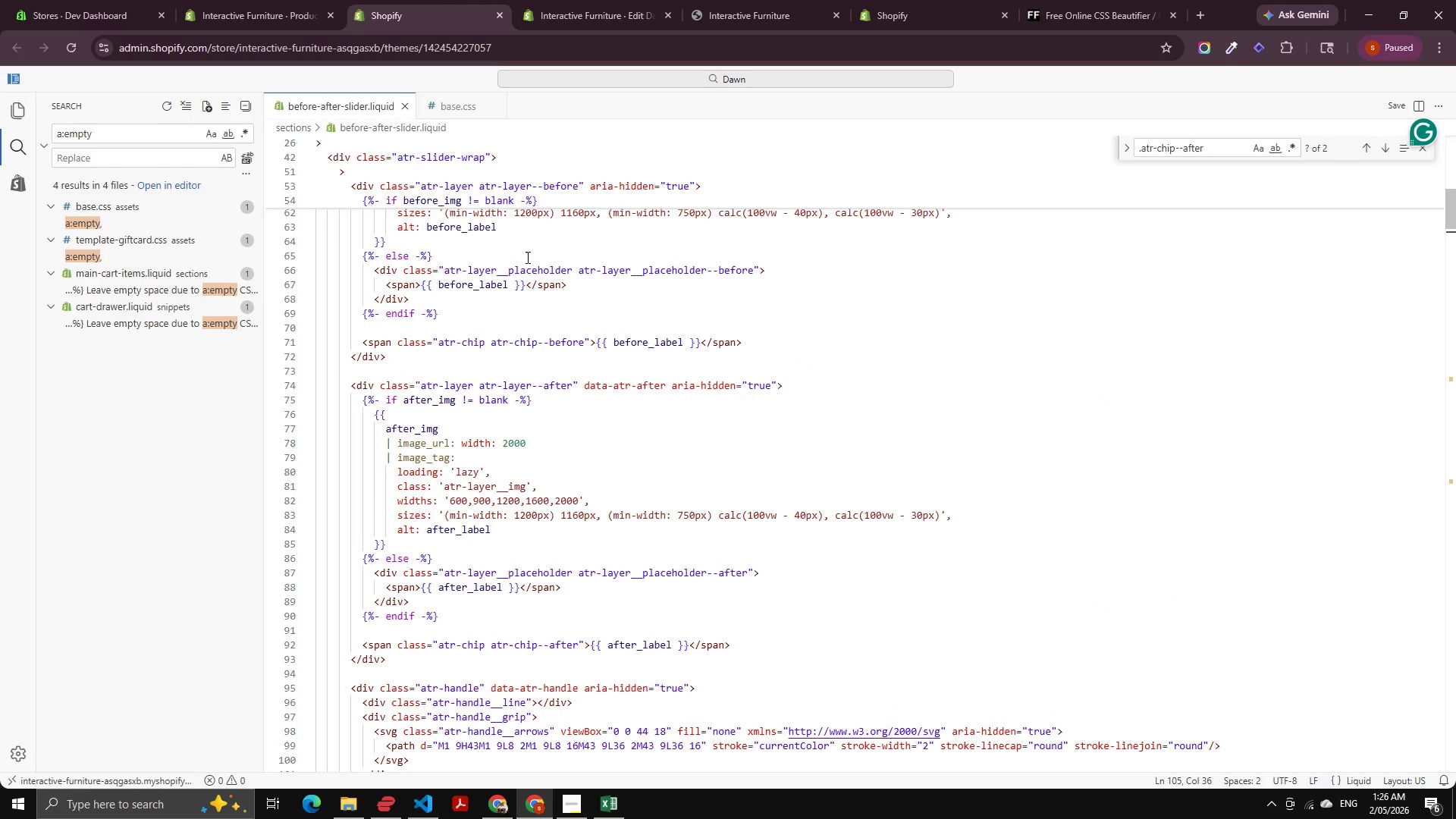 
double_click([526, 251])
 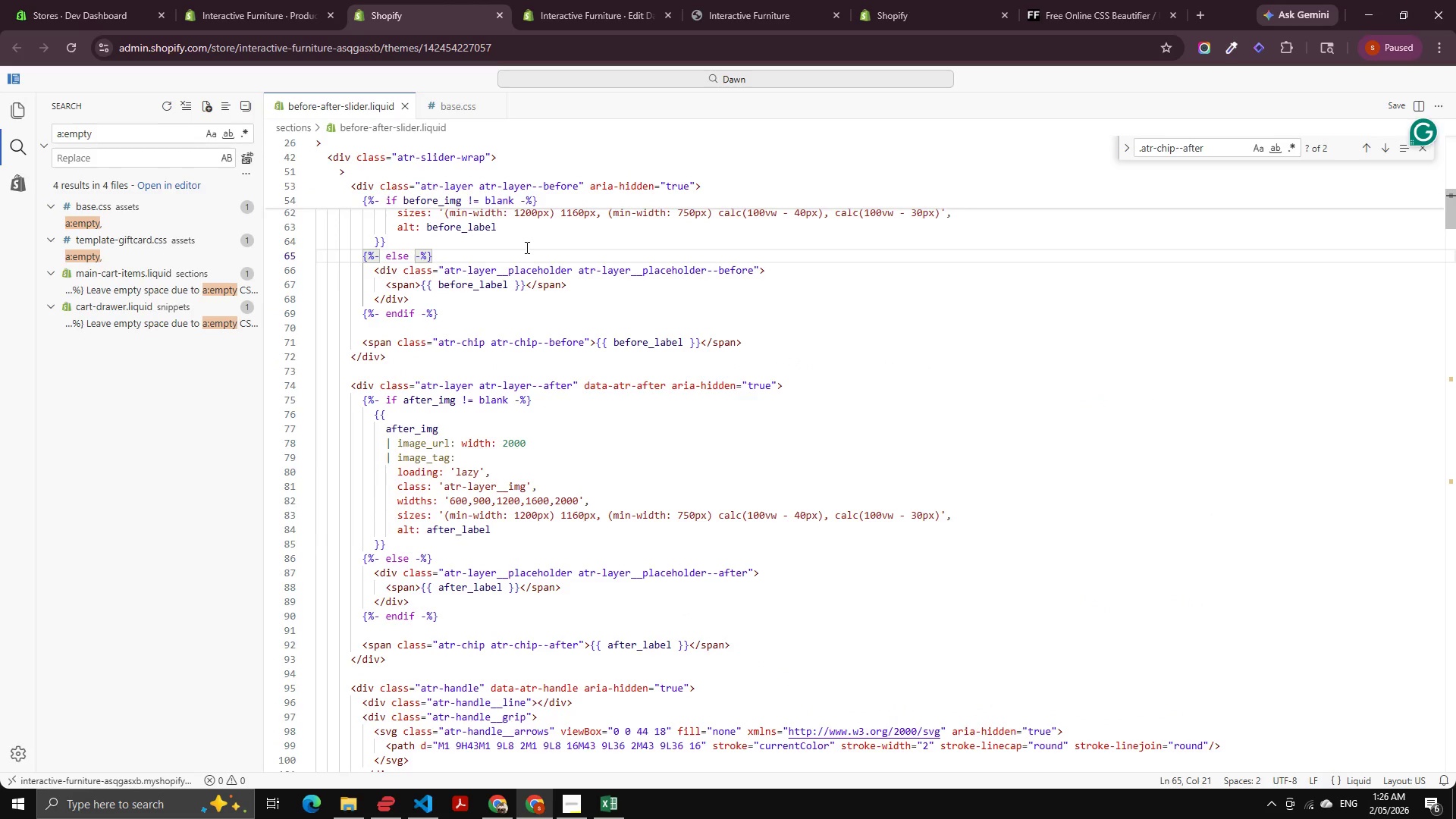 
left_click([734, 320])
 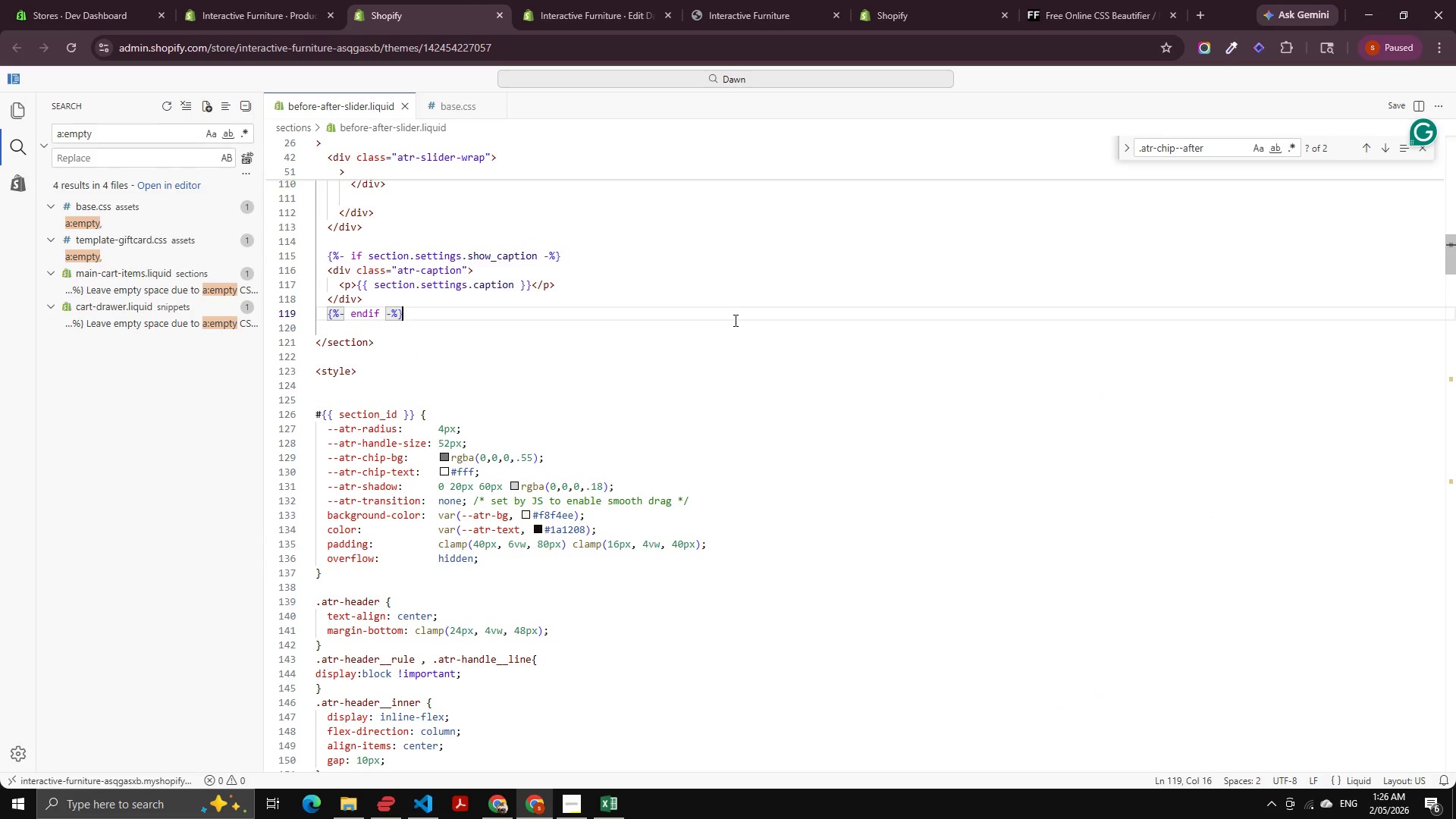 
scroll: coordinate [758, 331], scroll_direction: down, amount: 19.0
 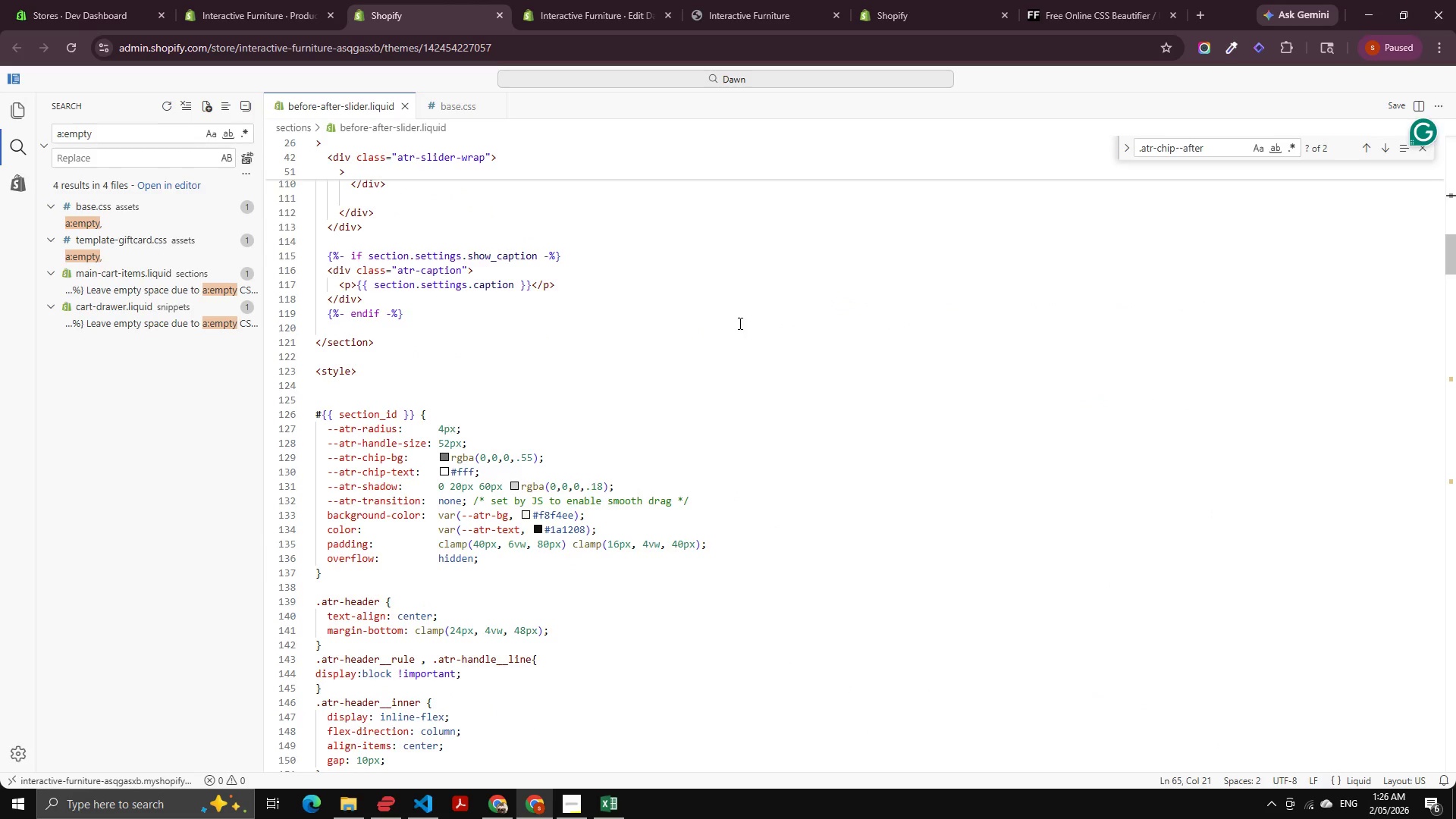 
double_click([734, 320])
 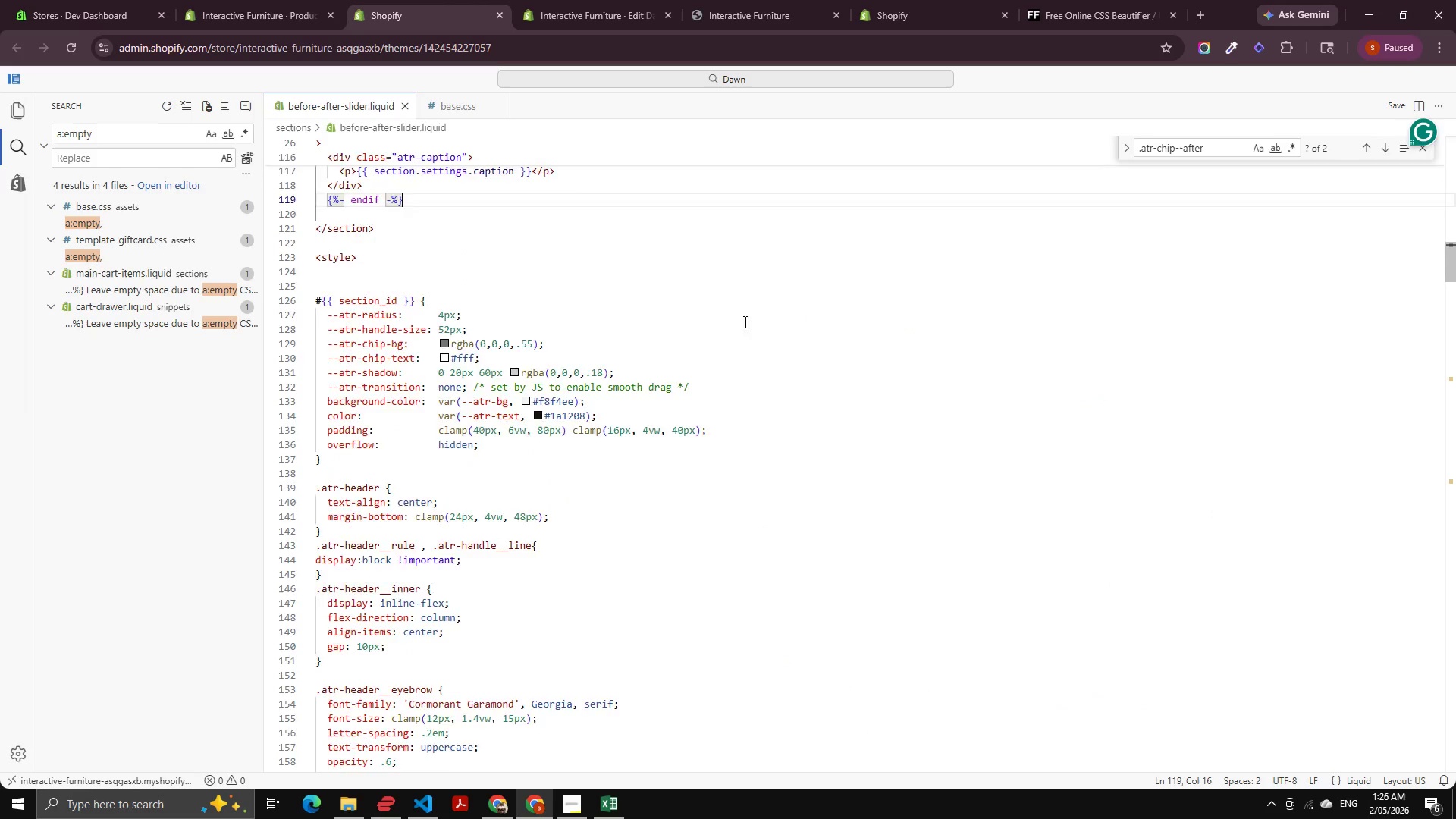 
scroll: coordinate [744, 317], scroll_direction: down, amount: 4.0
 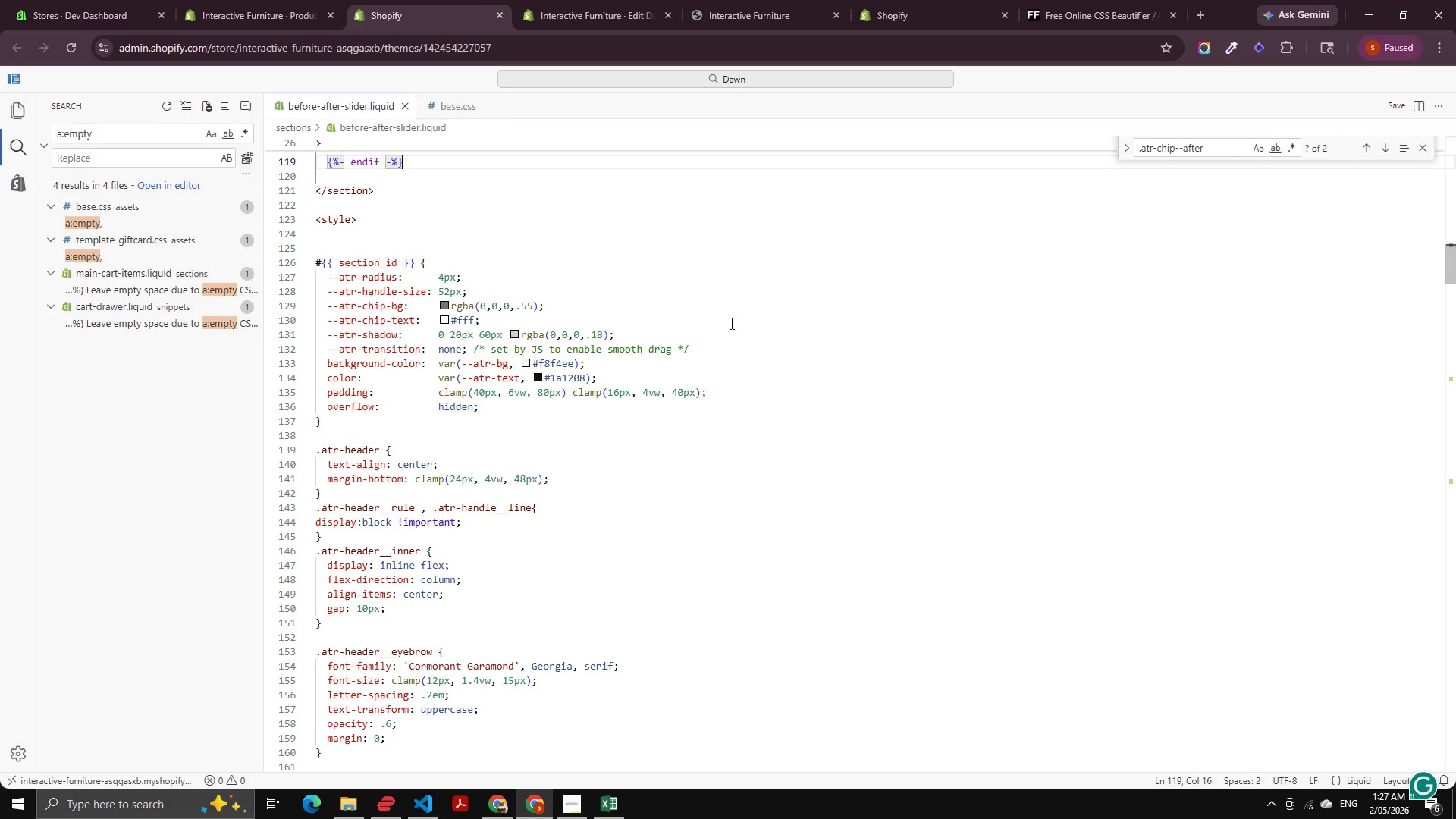 
wait(47.1)
 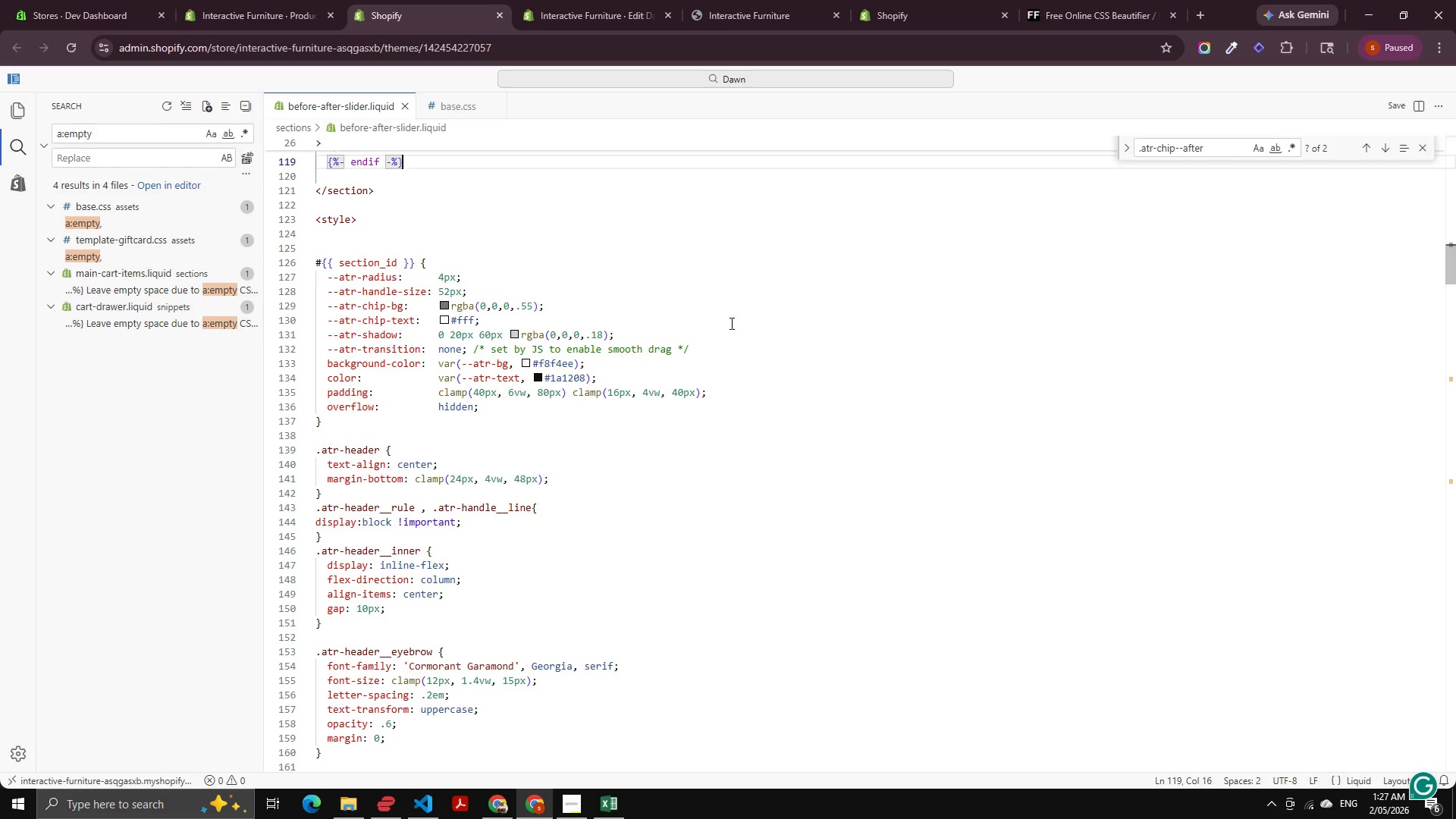 
scroll: coordinate [895, 469], scroll_direction: down, amount: 24.0
 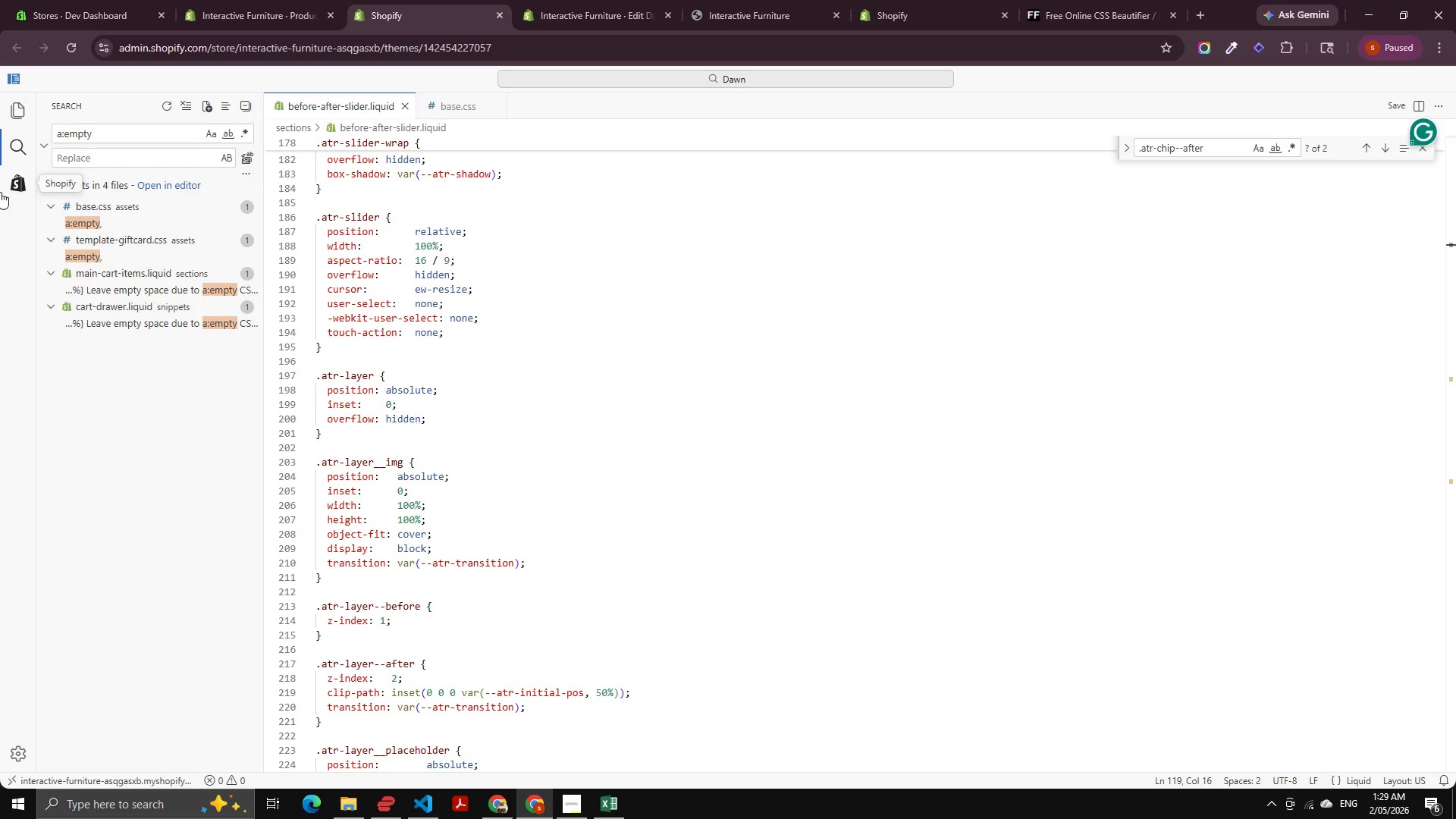 
wait(120.79)
 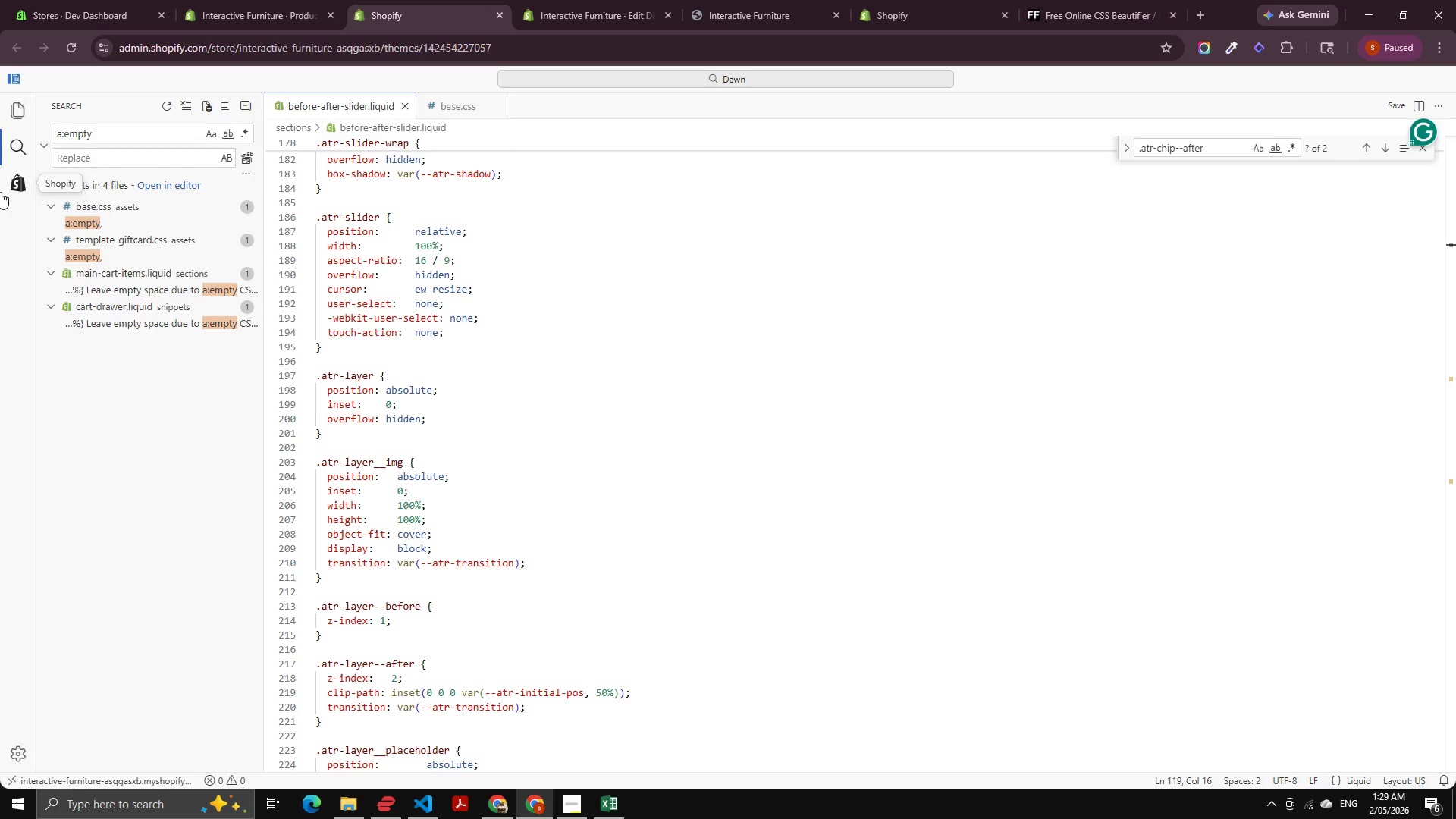 
scroll: coordinate [422, 421], scroll_direction: down, amount: 76.0
 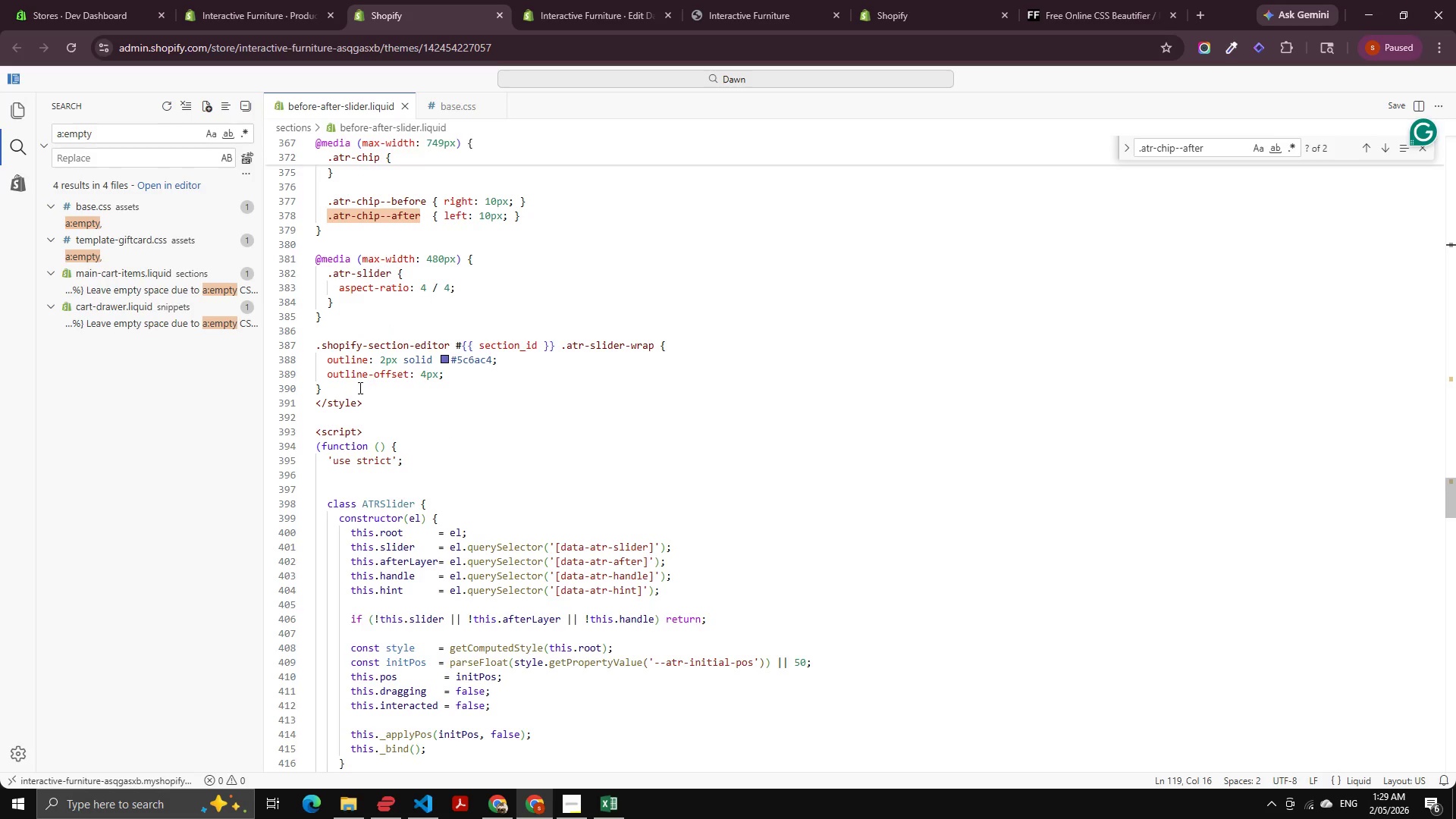 
left_click_drag(start_coordinate=[359, 388], to_coordinate=[324, 347])
 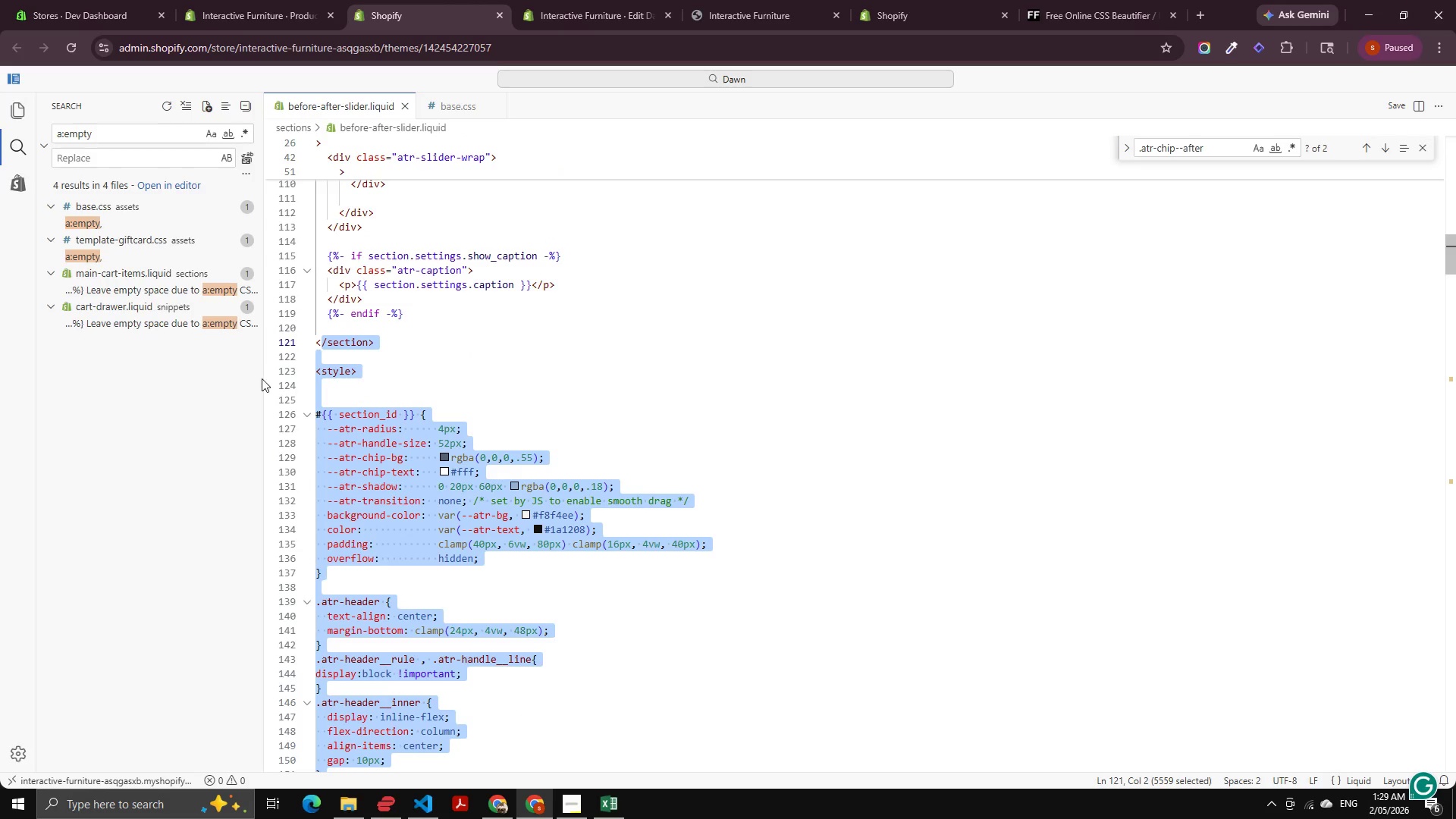 
scroll: coordinate [324, 346], scroll_direction: up, amount: 100.0
 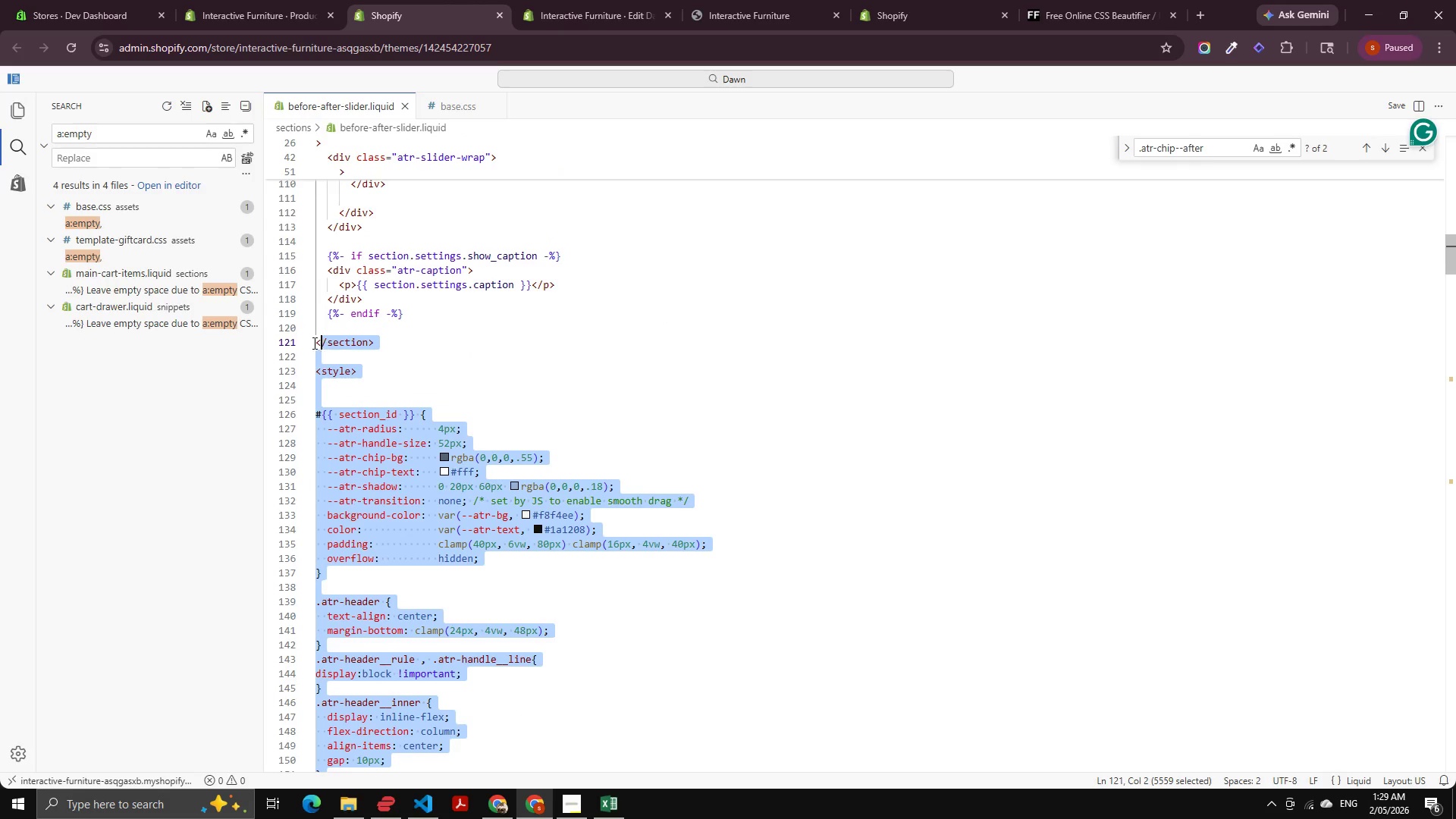 
key(Control+C)
 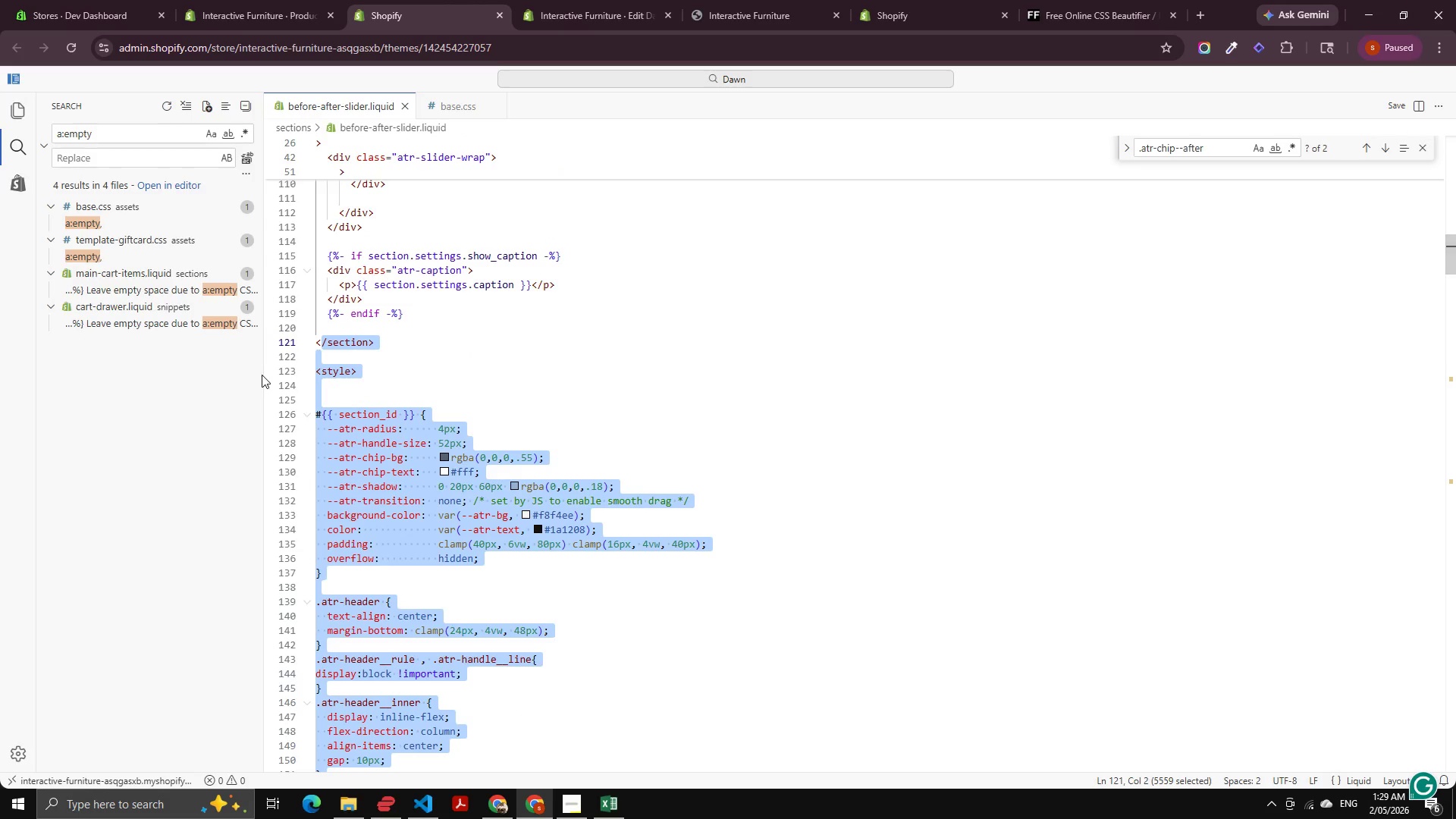 
left_click([1081, 0])
 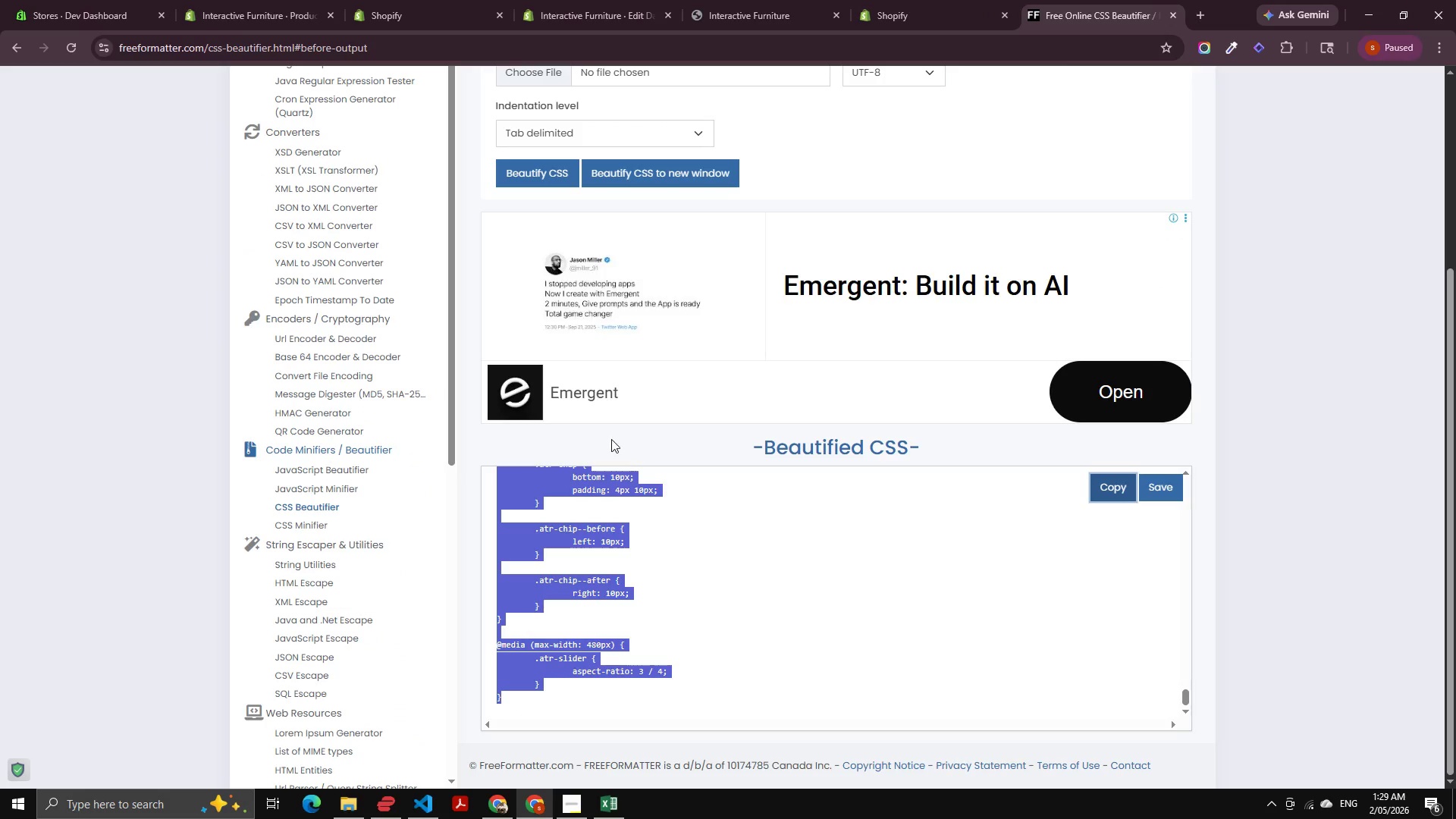 
scroll: coordinate [702, 359], scroll_direction: up, amount: 10.0
 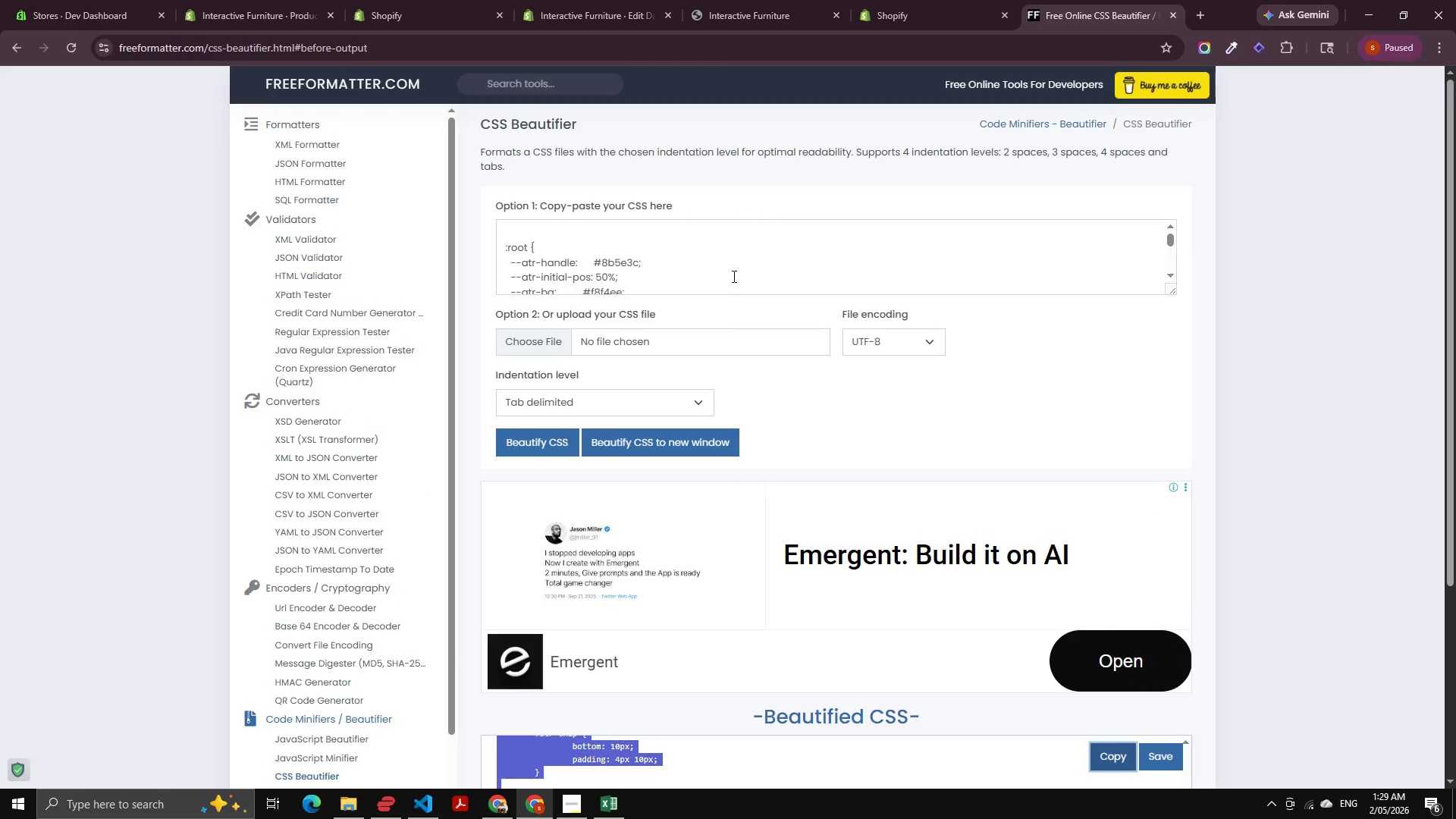 
left_click([733, 276])
 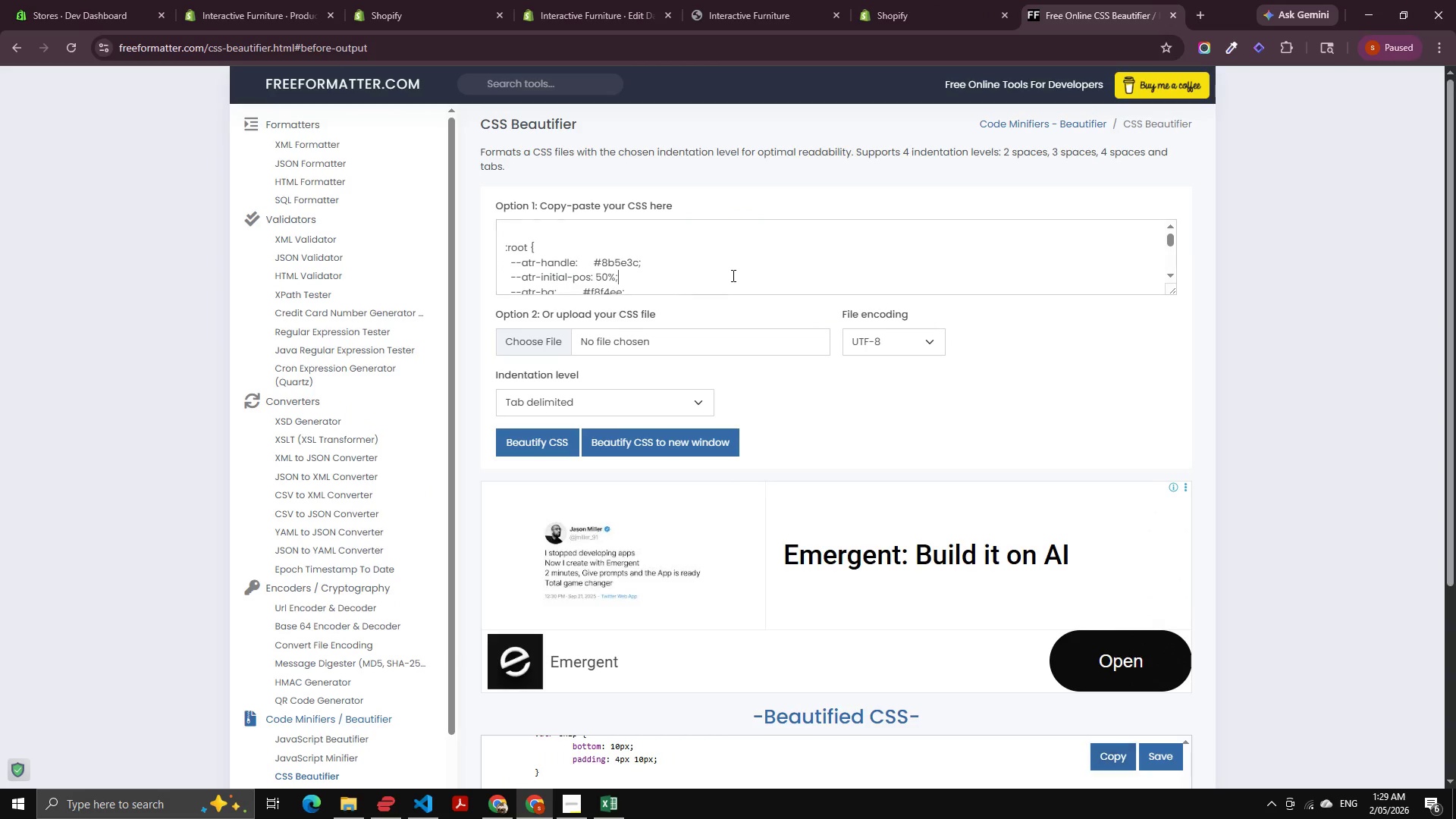 
key(Control+A)
 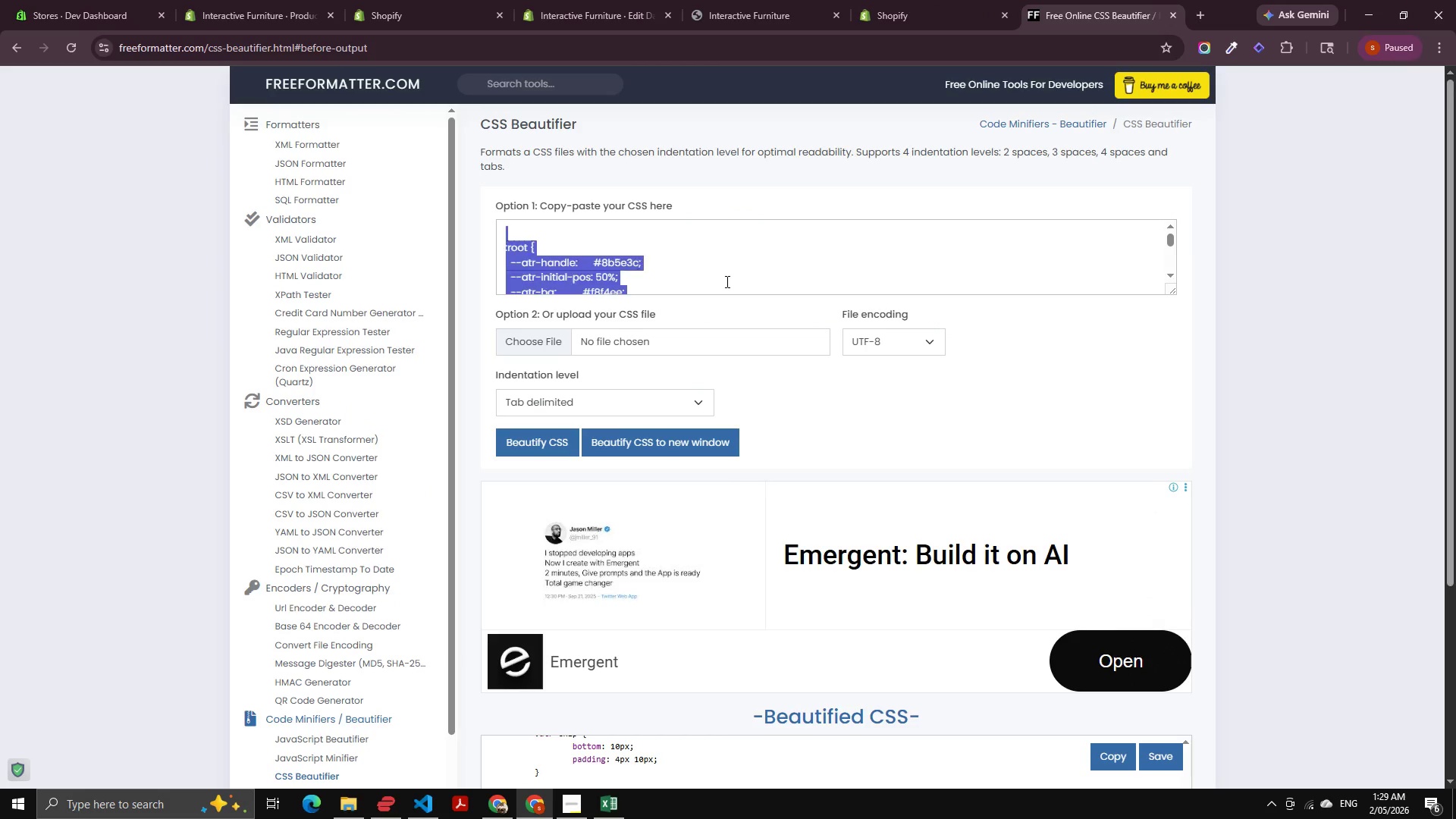 
key(Control+V)
 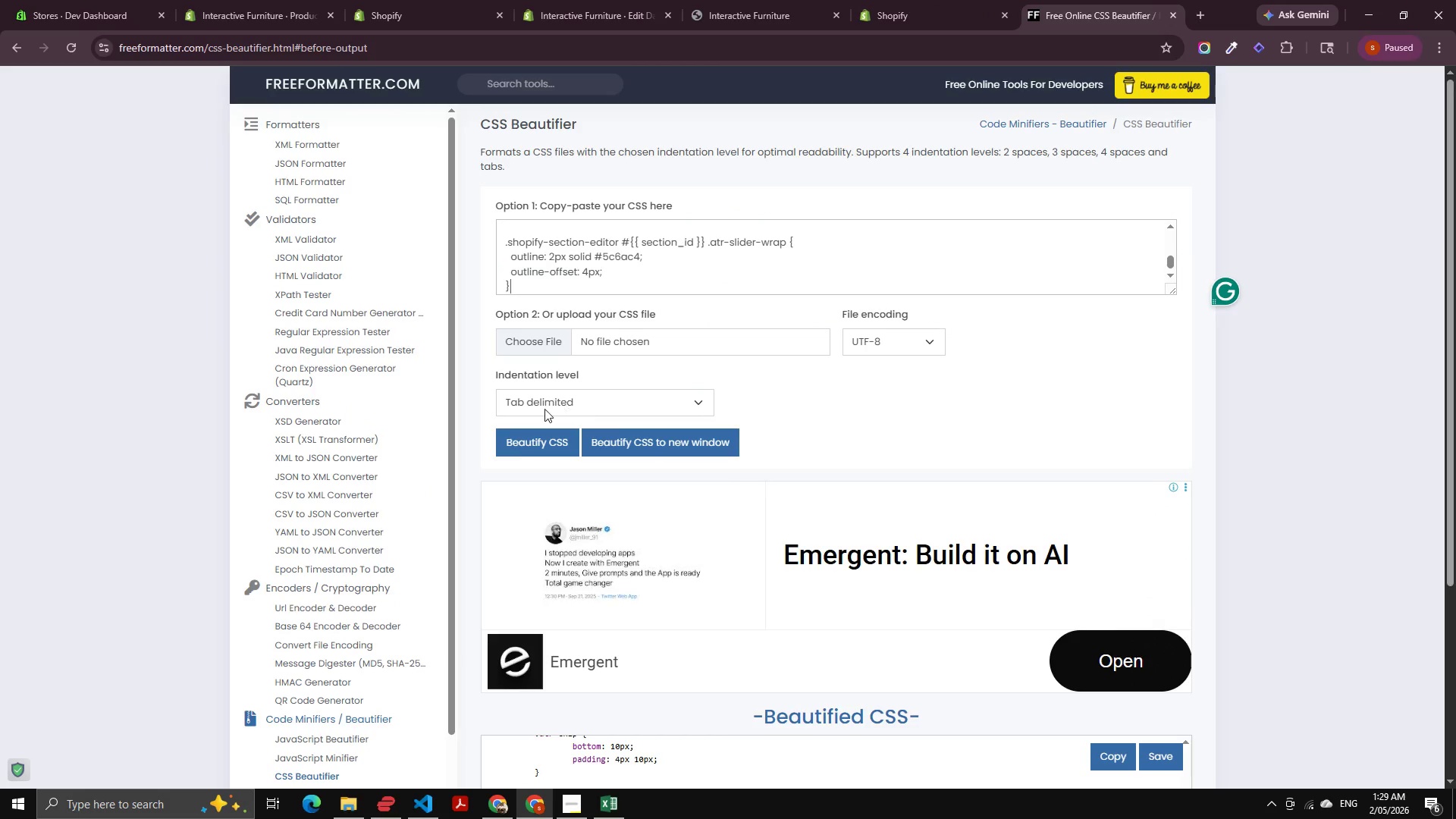 
left_click([523, 447])
 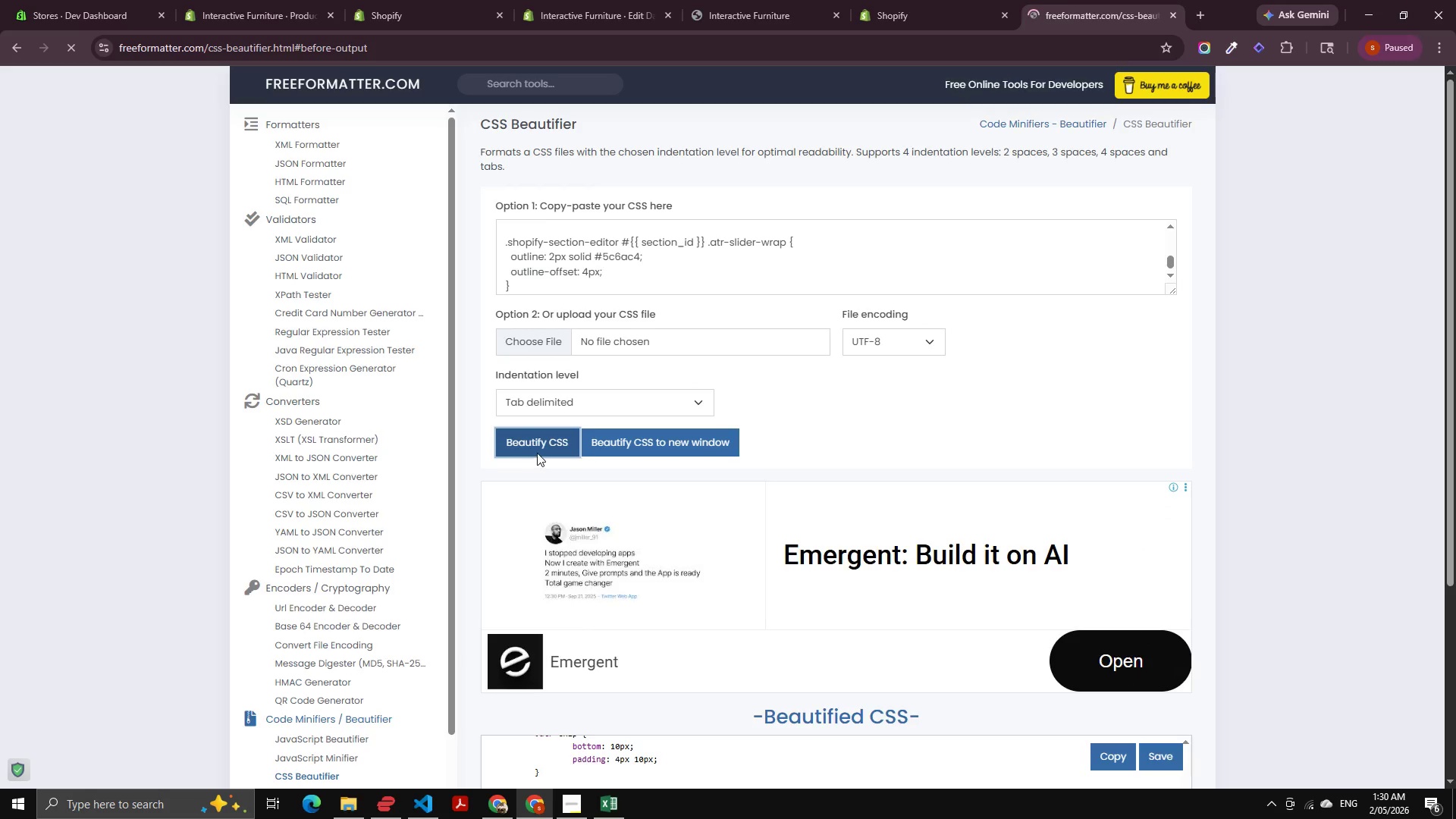 
scroll: coordinate [645, 443], scroll_direction: down, amount: 4.0
 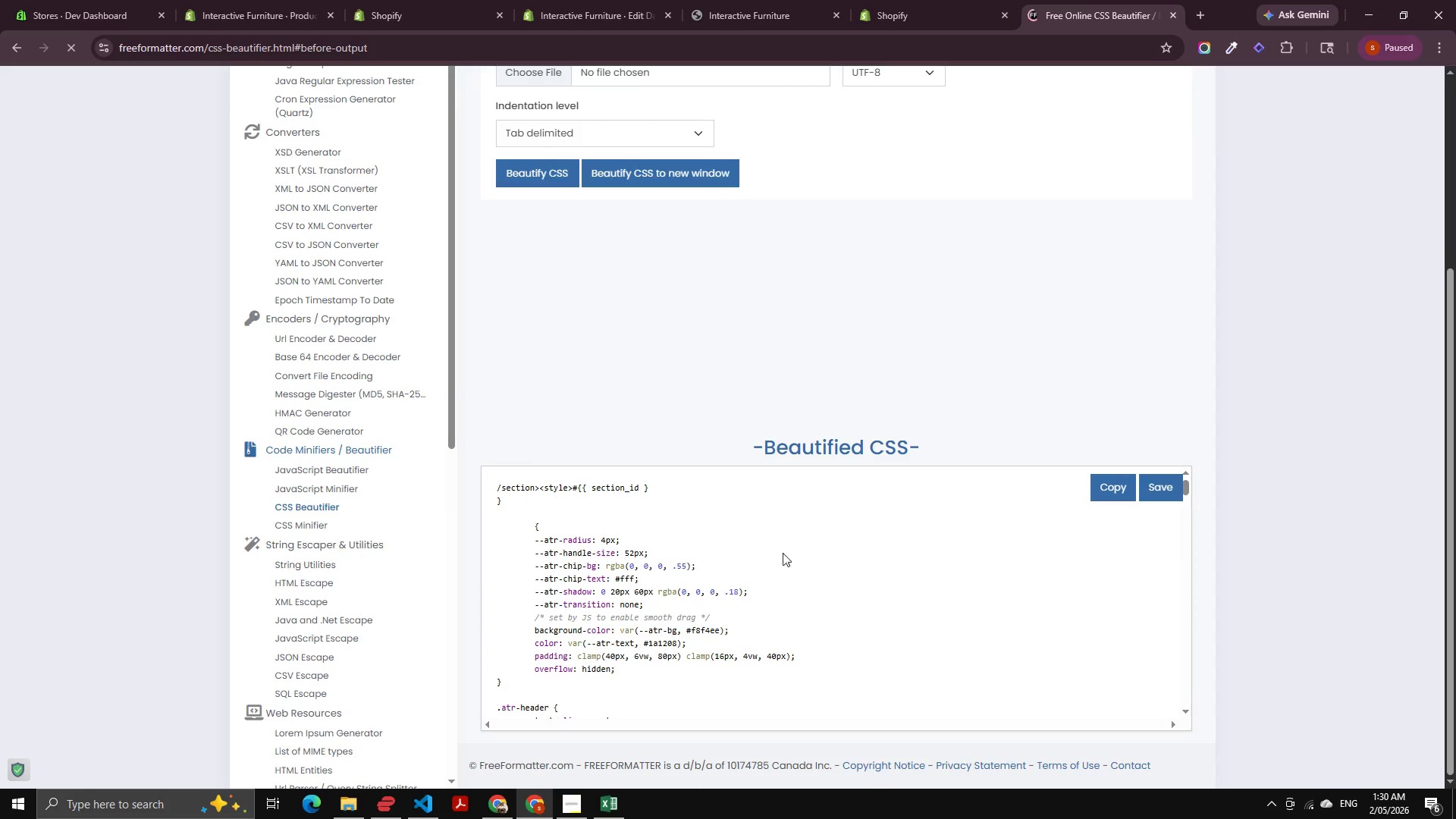 
scroll: coordinate [653, 606], scroll_direction: none, amount: 0.0
 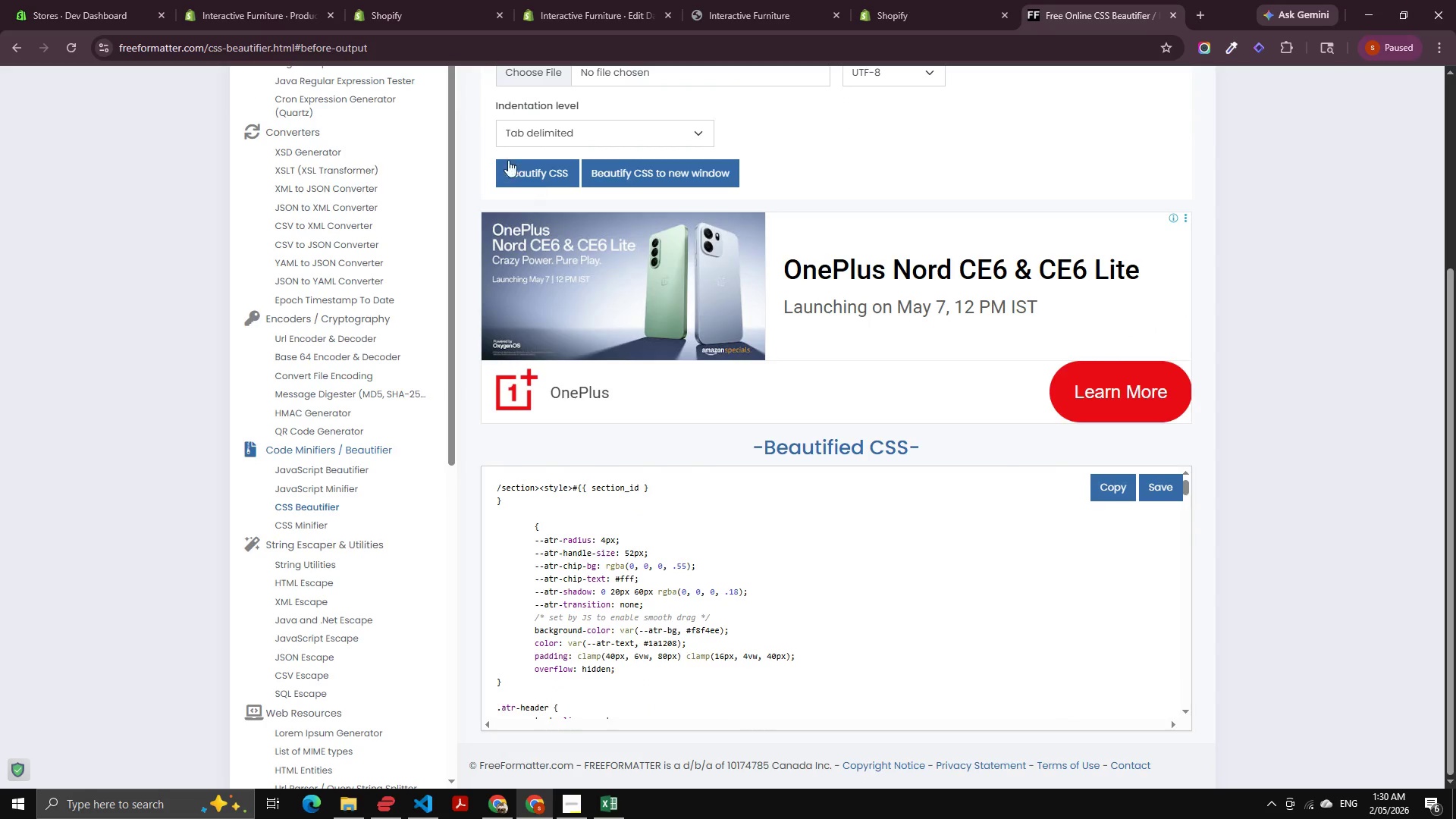 
left_click([1116, 492])
 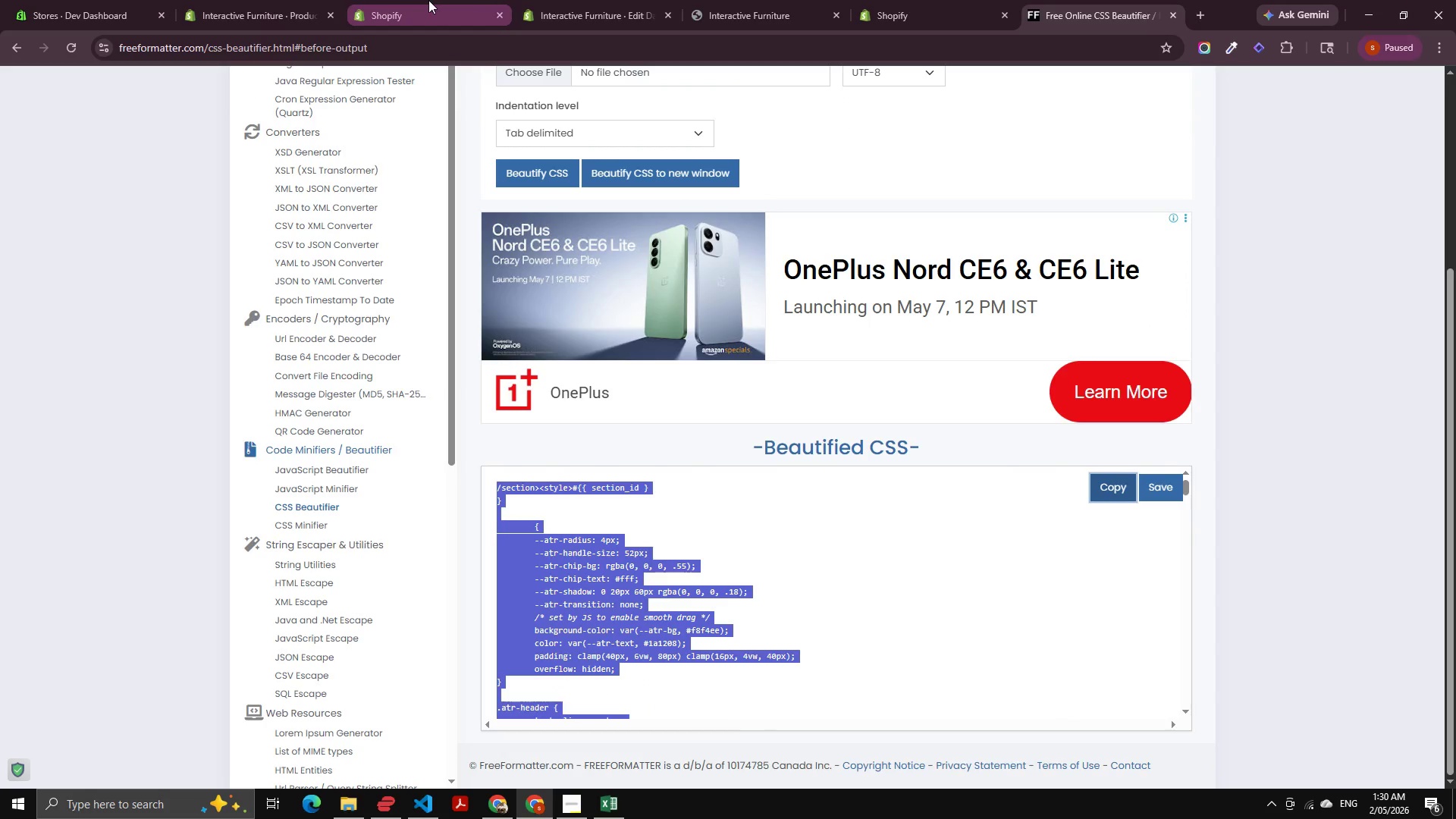 
left_click([428, 0])
 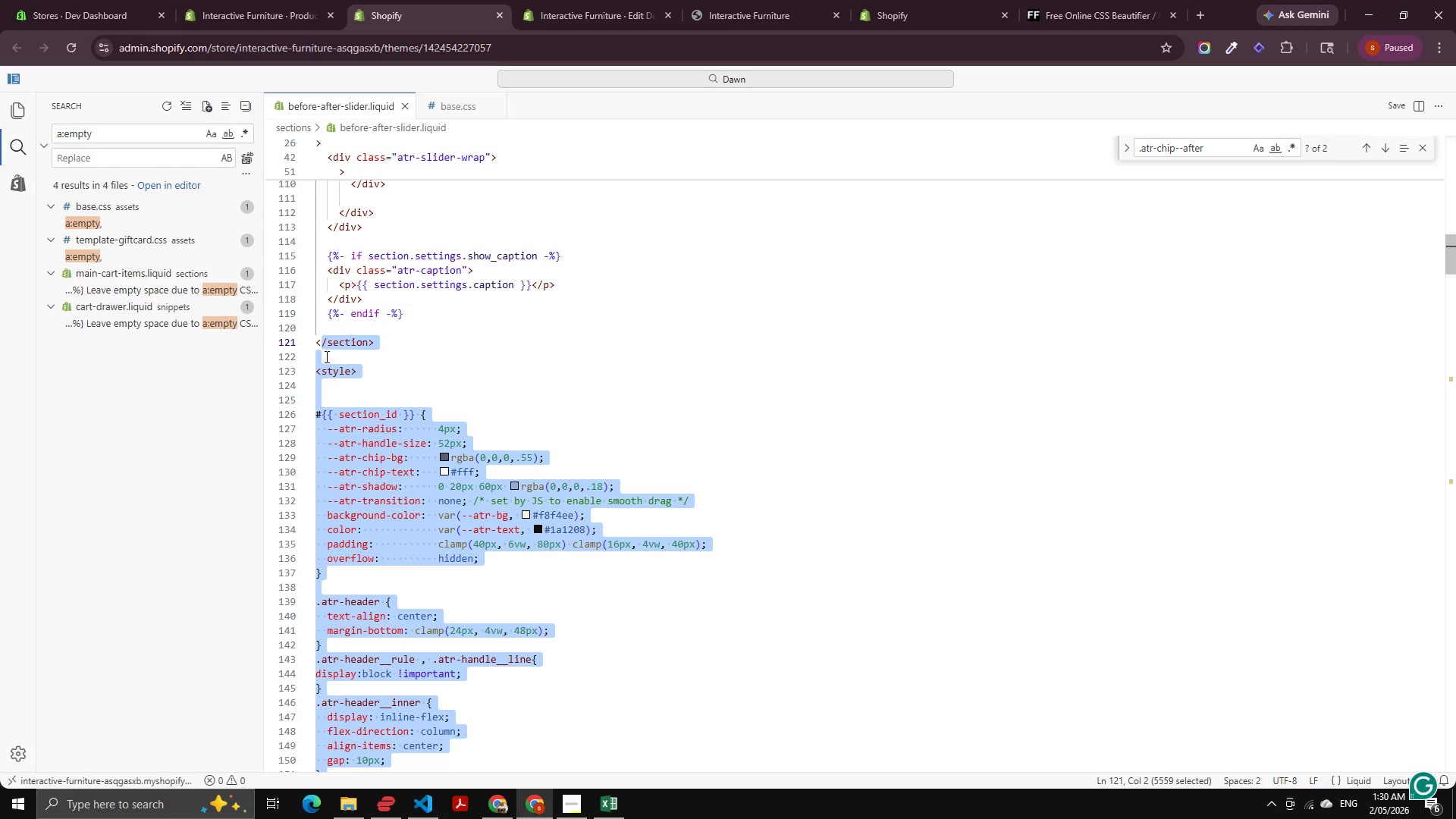 
key(Control+V)
 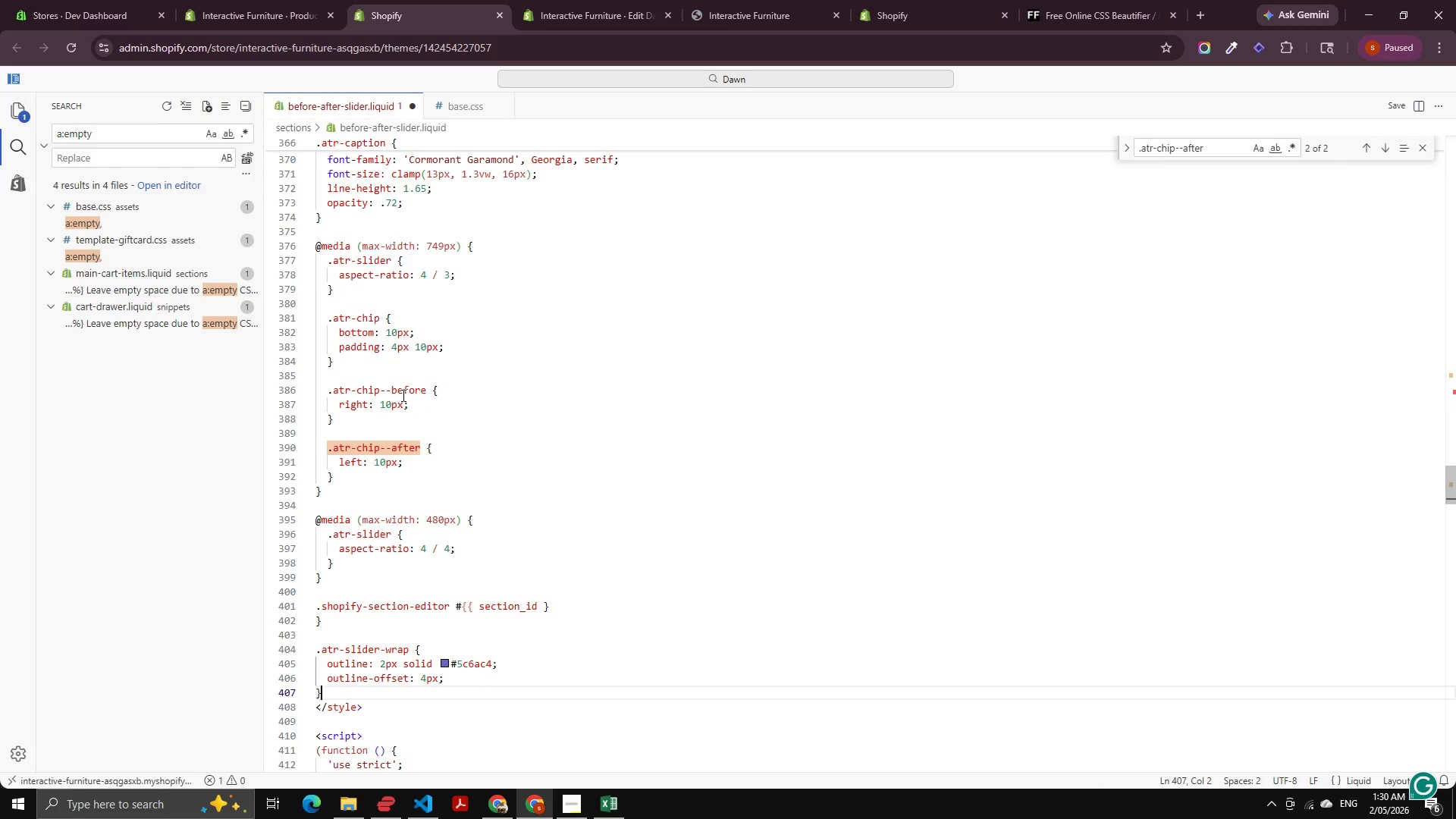 
scroll: coordinate [557, 385], scroll_direction: up, amount: 104.0
 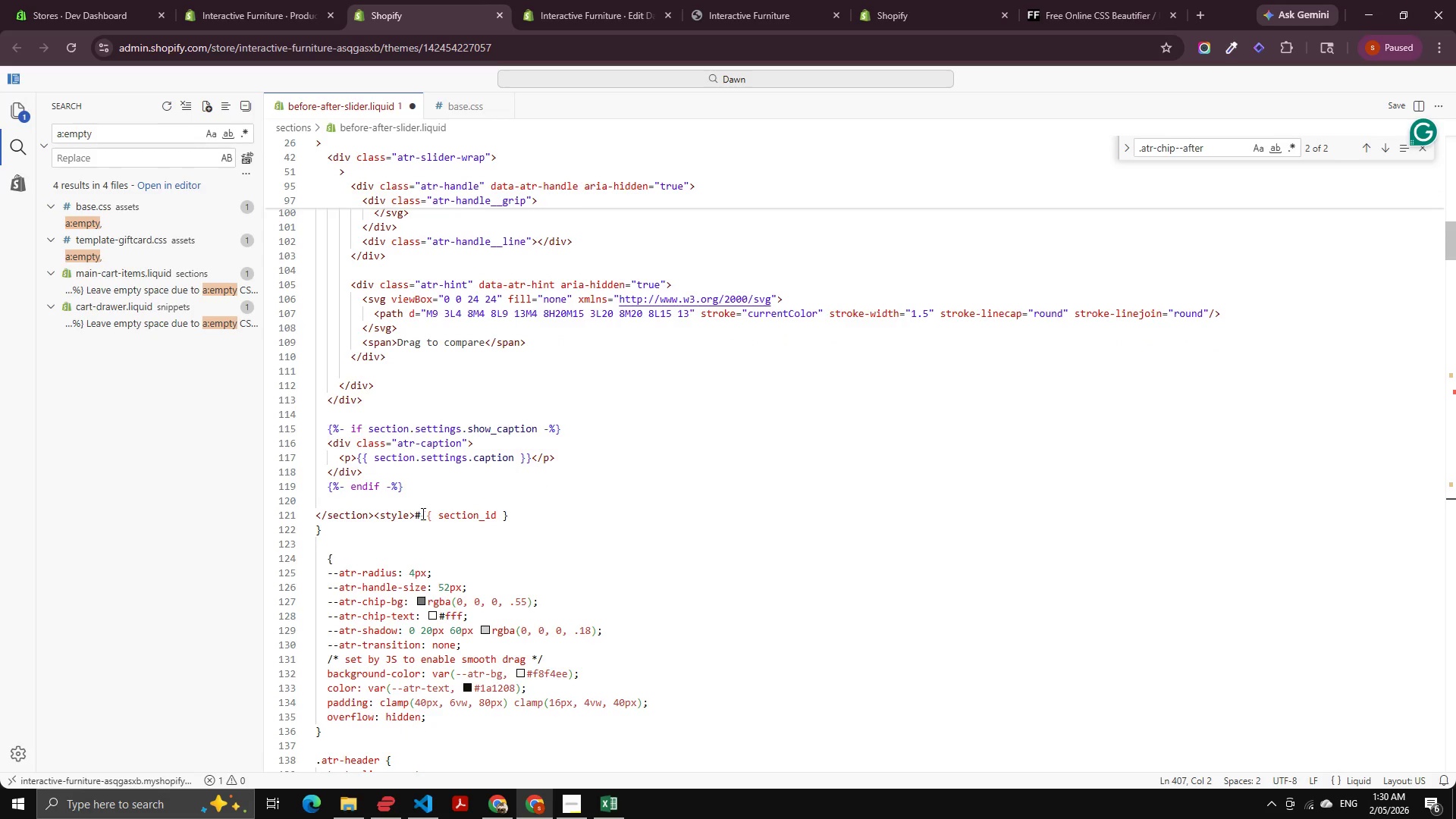 
wait(9.44)
 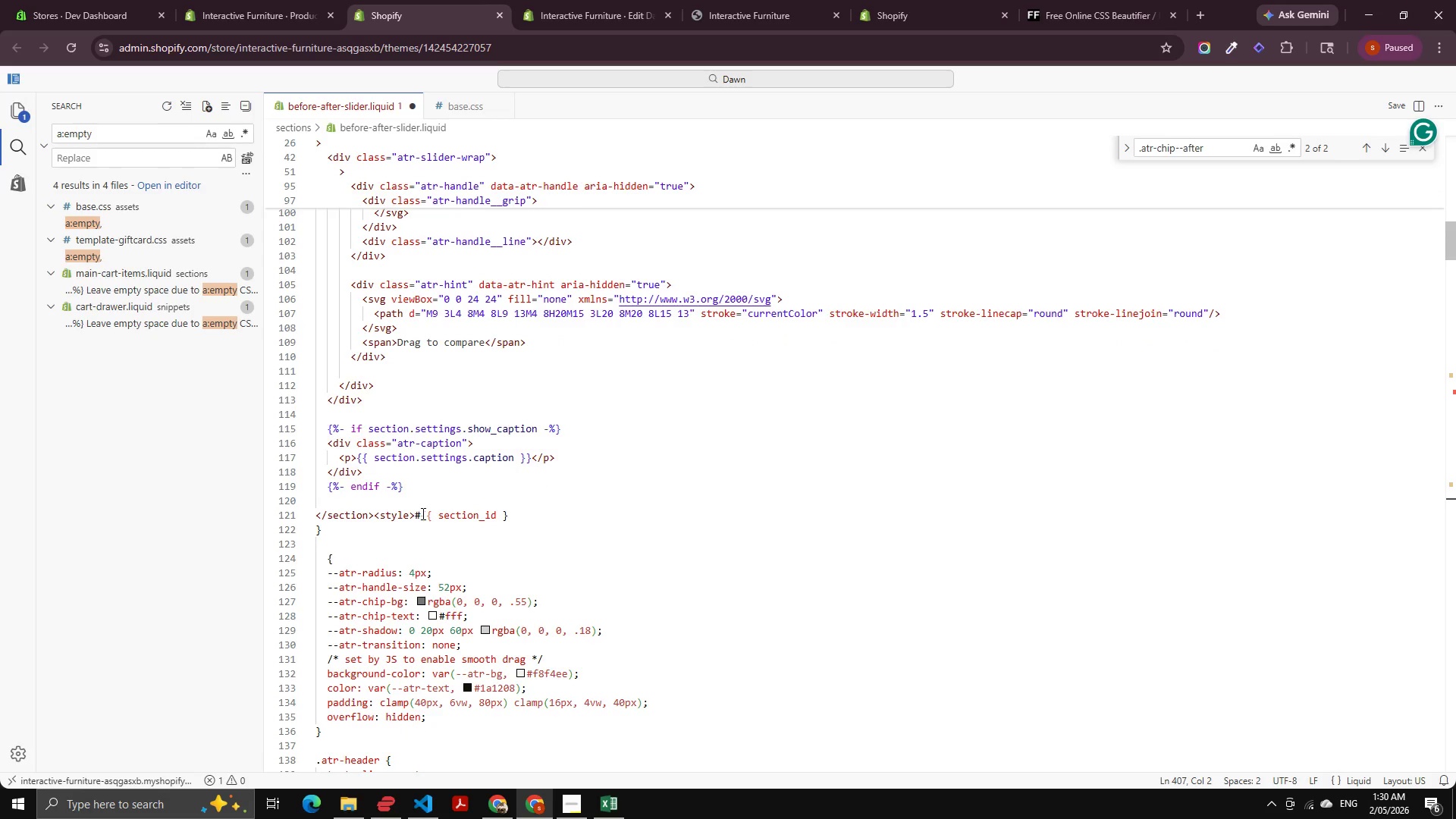 
left_click([374, 515])
 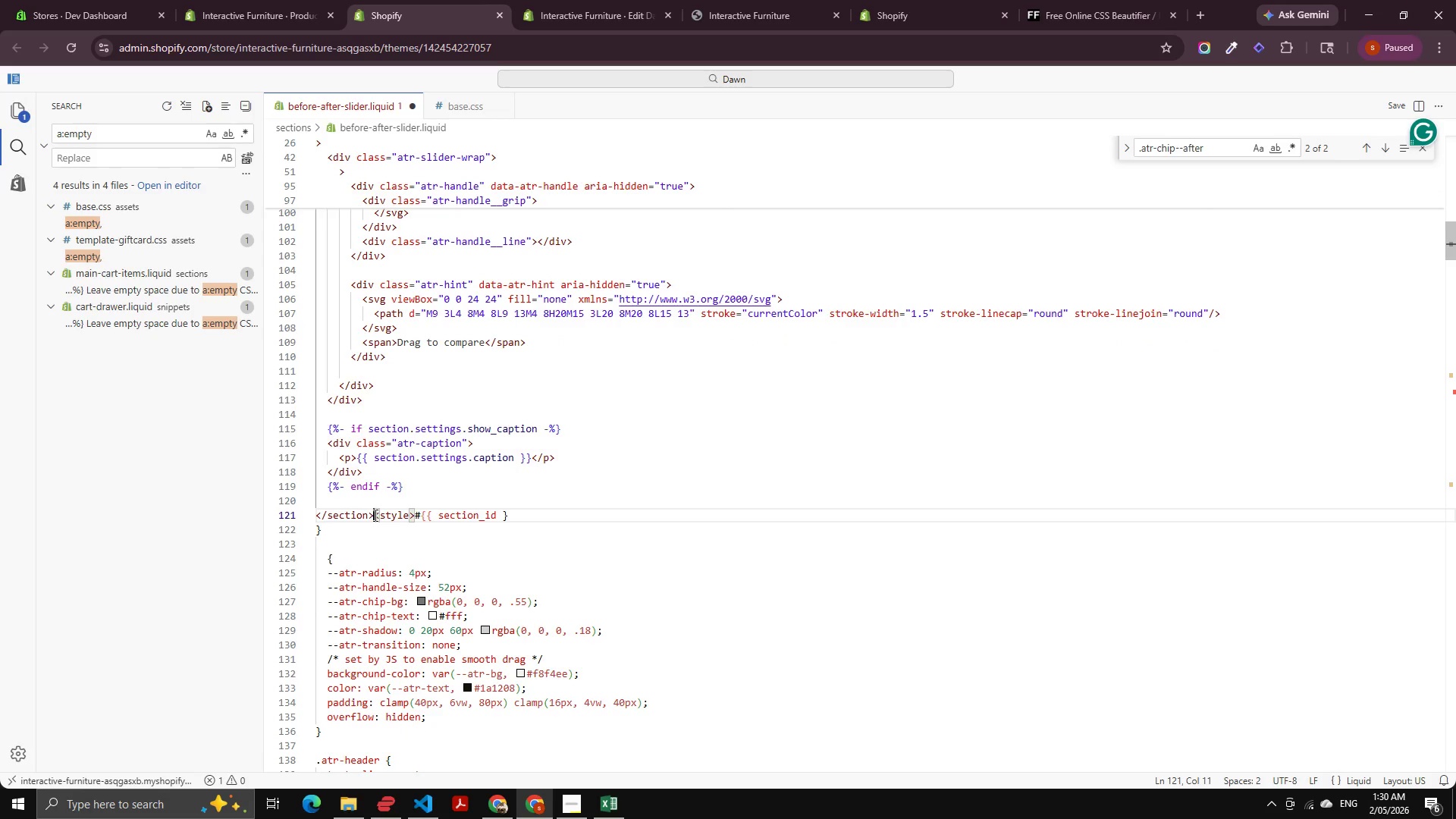 
key(Enter)
 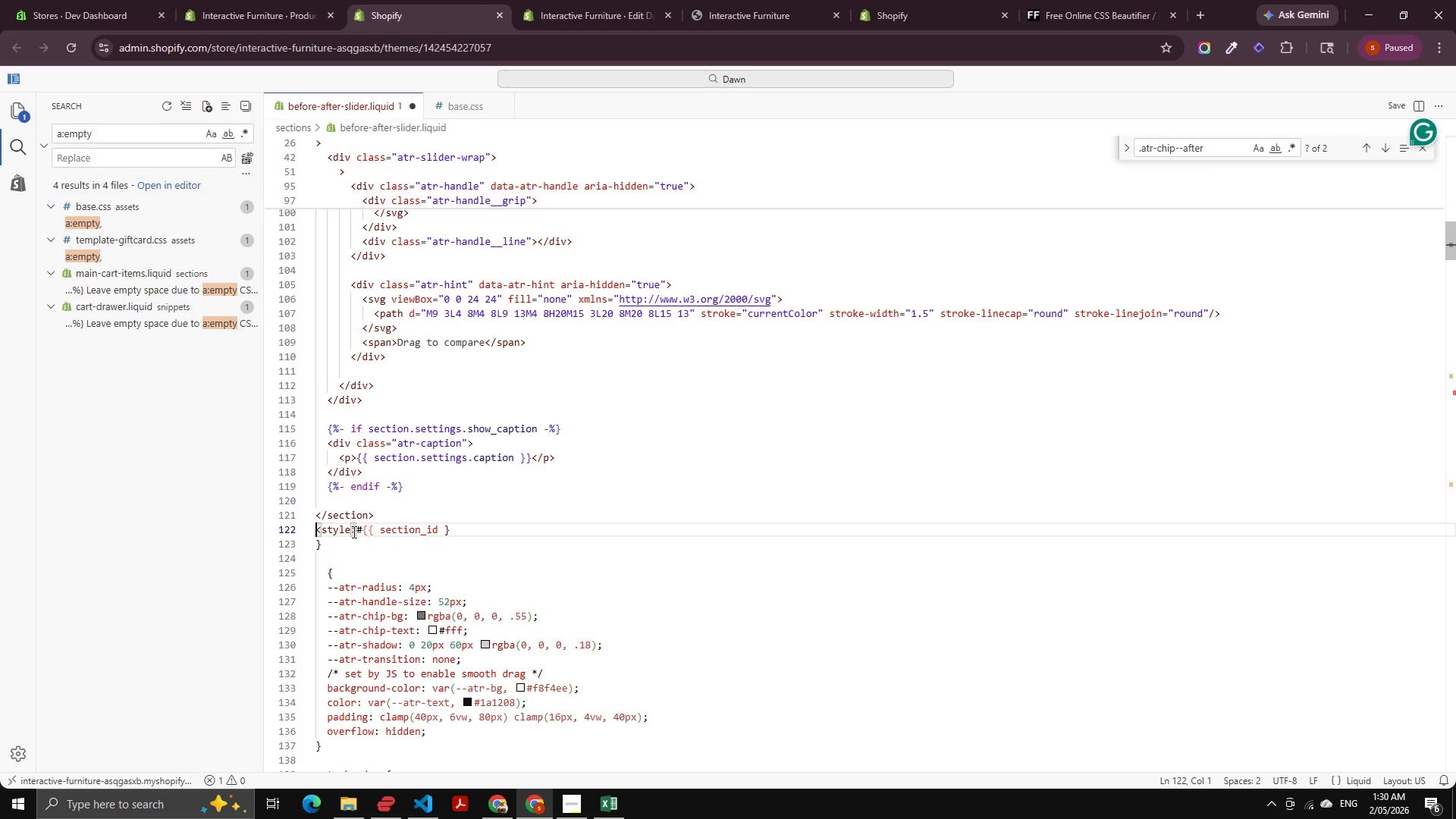 
left_click([353, 532])
 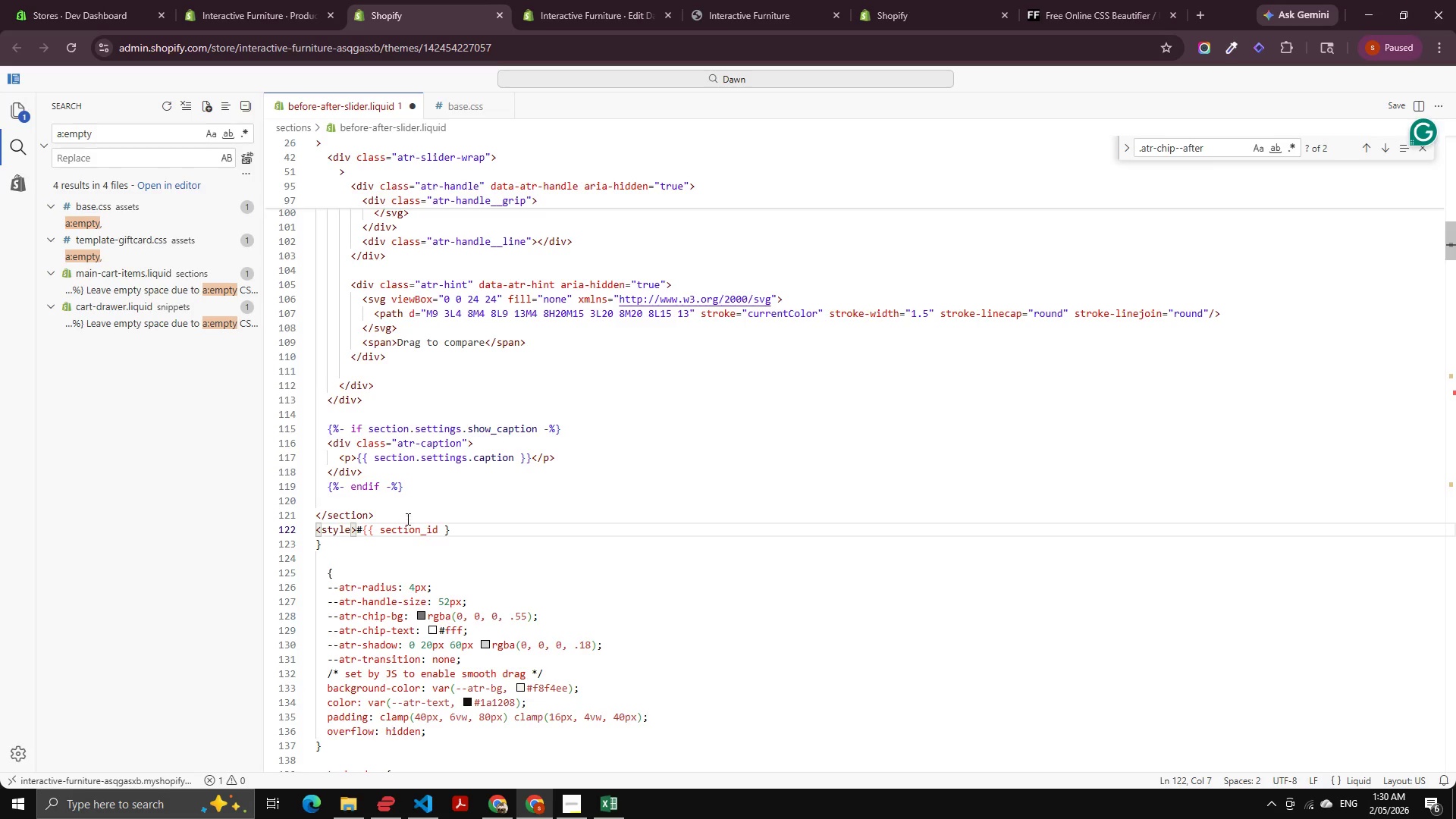 
key(ArrowRight)
 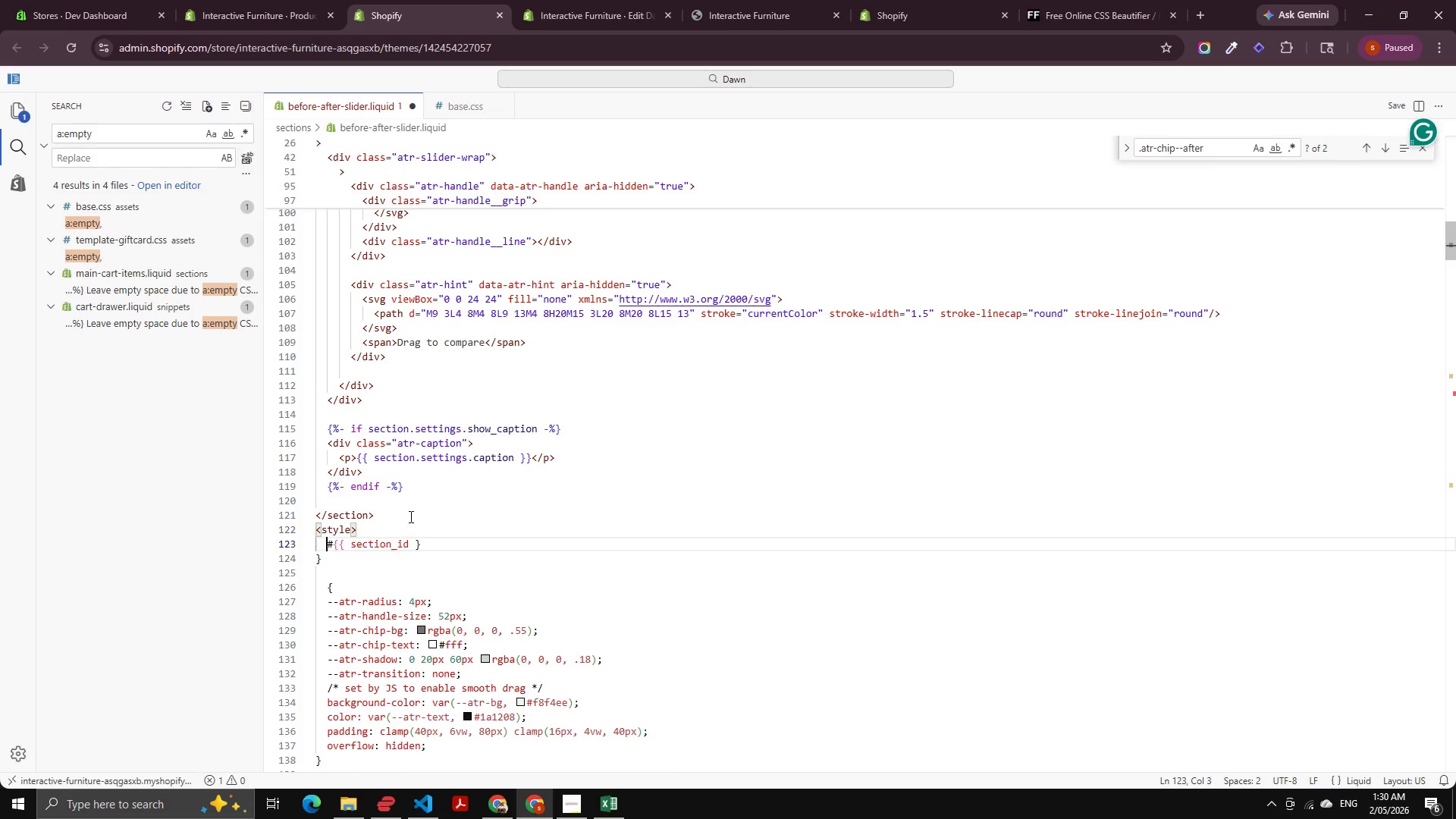 
key(Enter)
 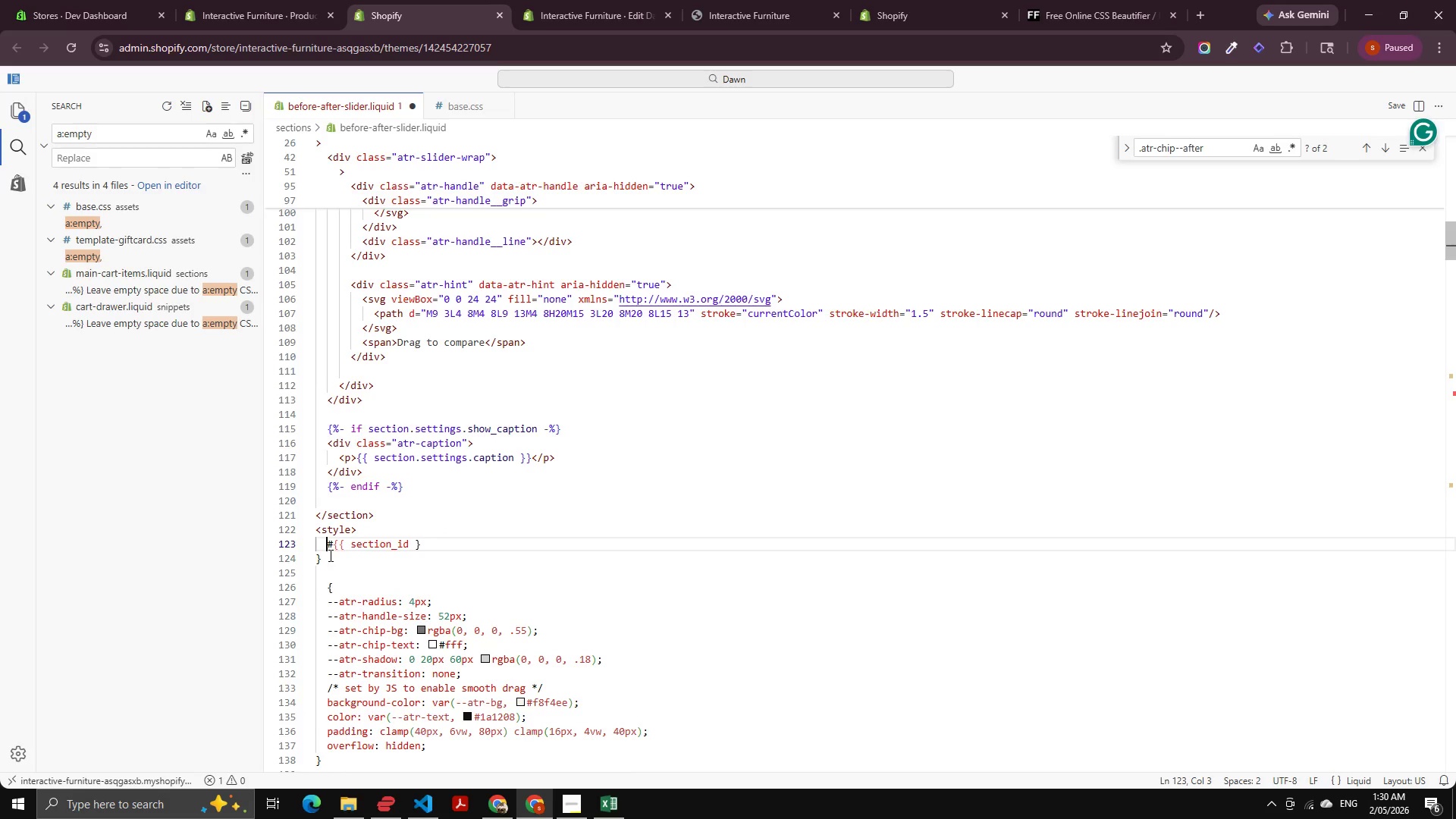 
left_click([329, 555])
 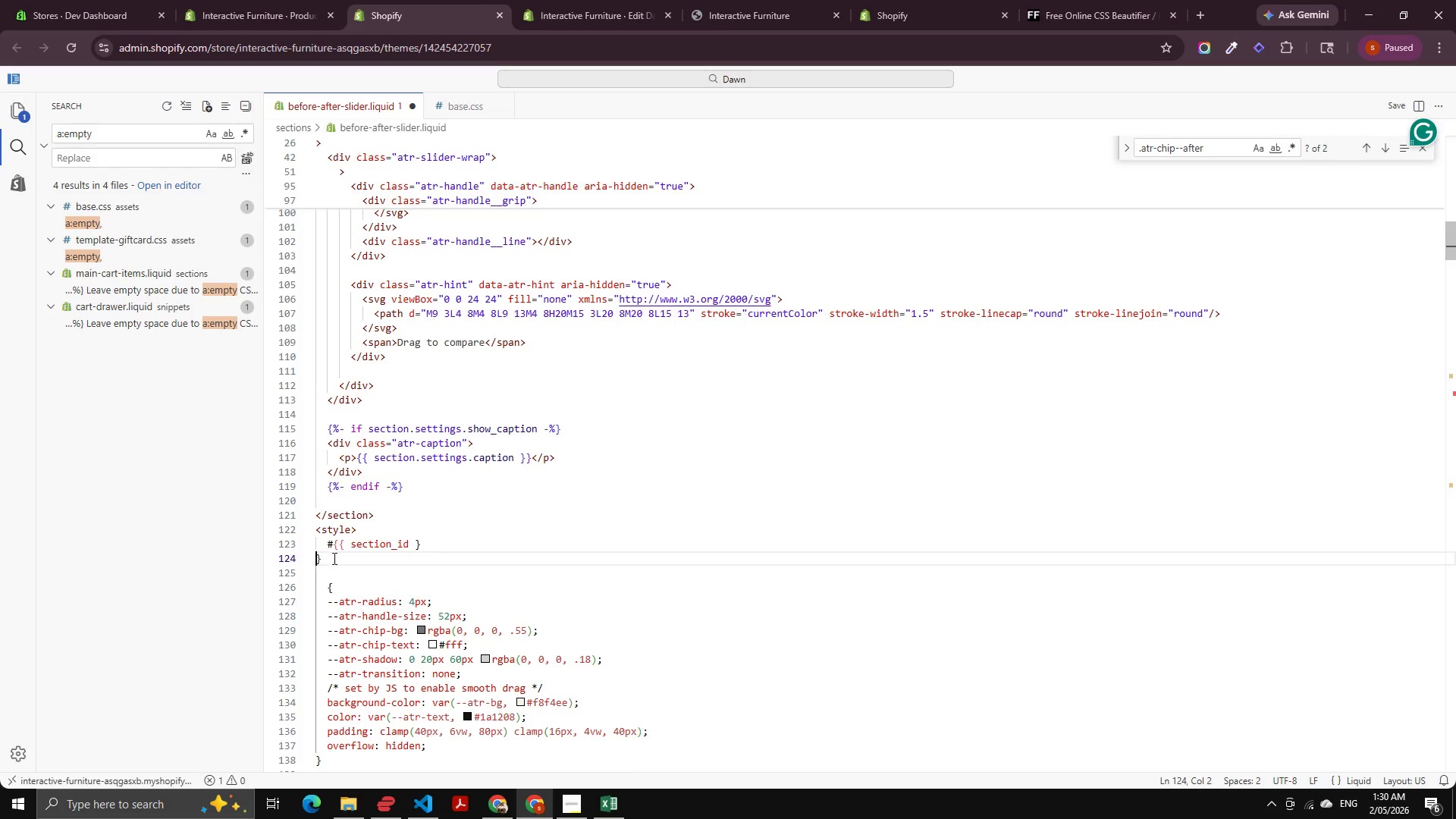 
key(ArrowLeft)
 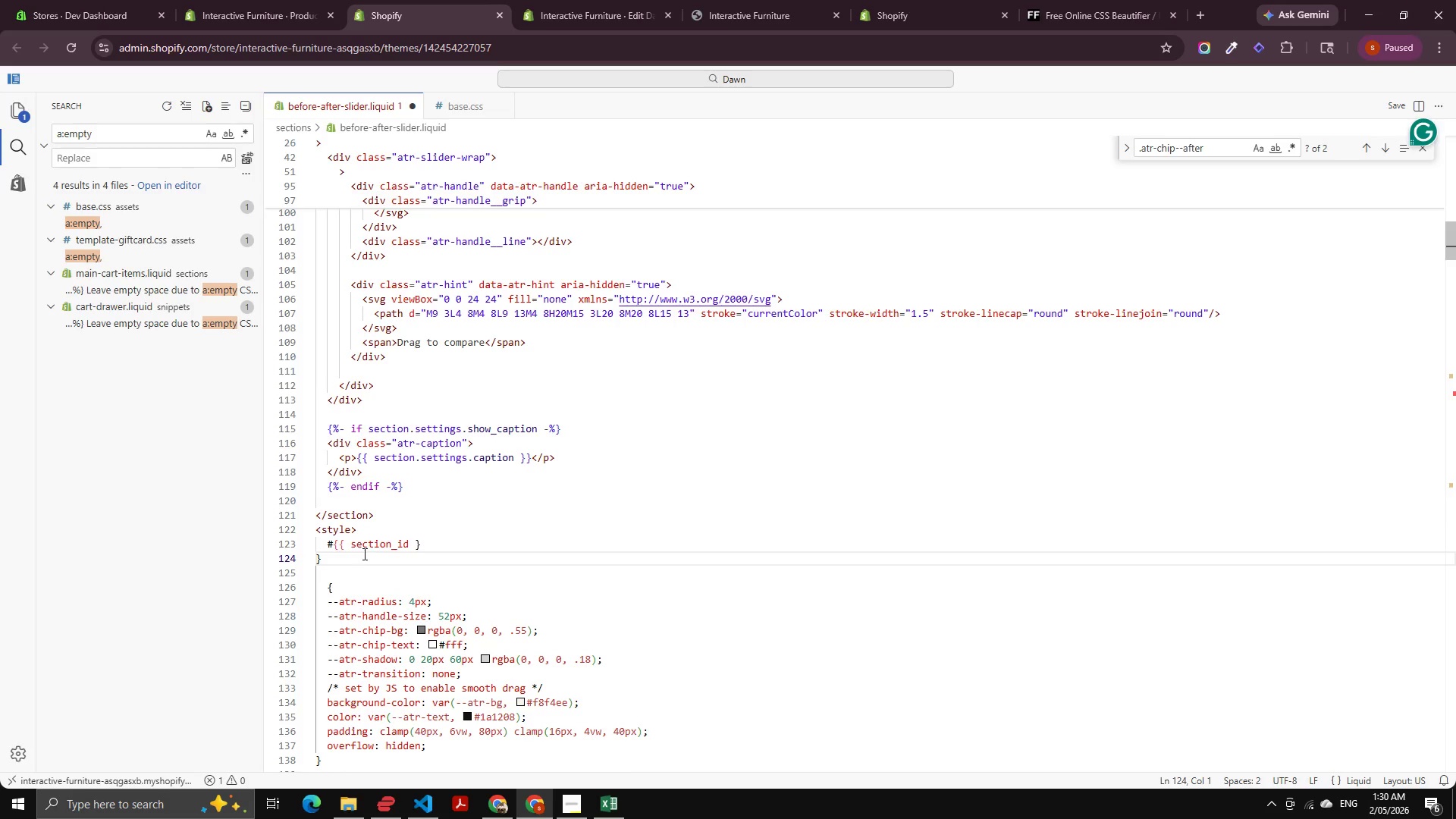 
key(Backspace)
 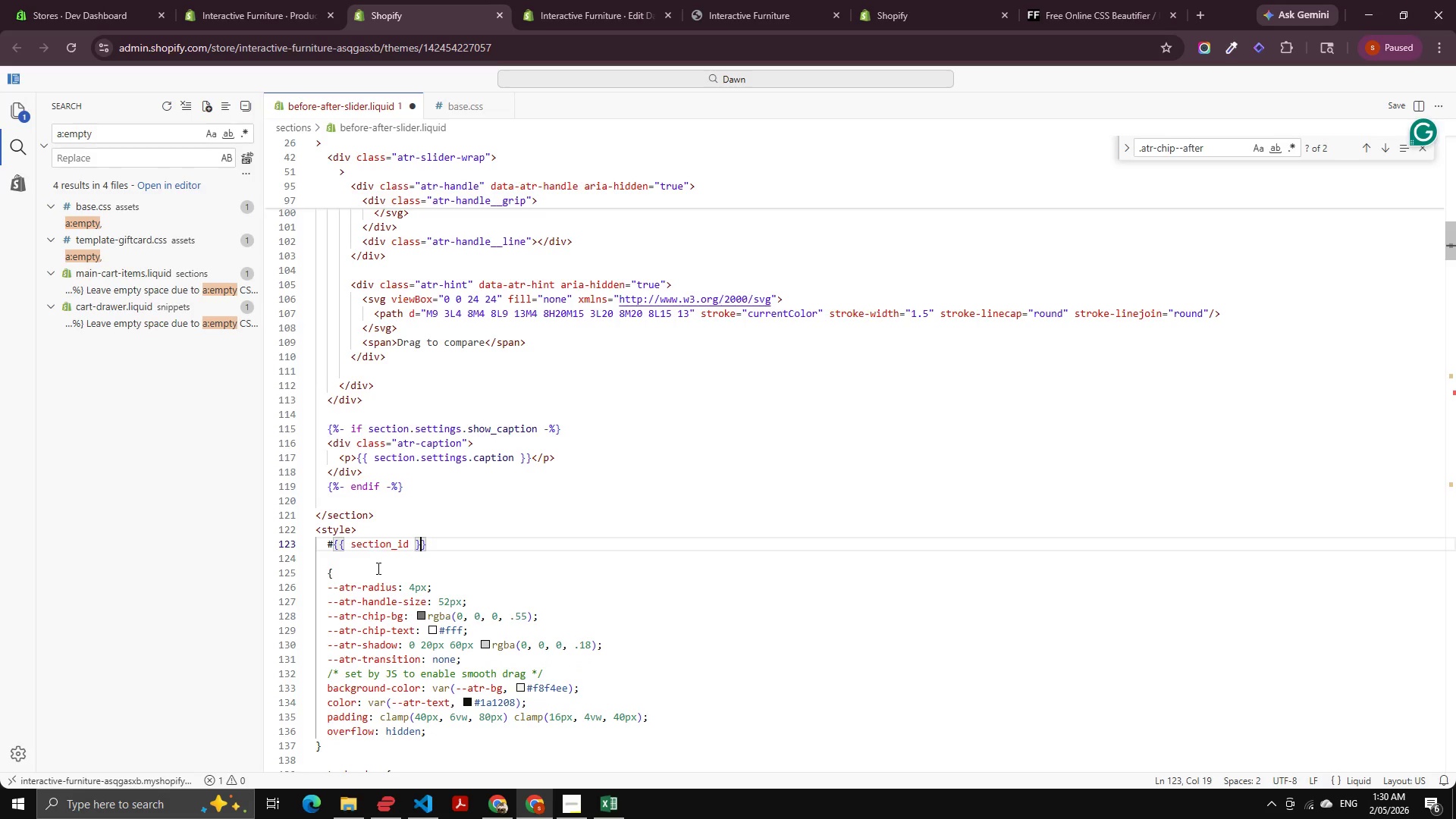 
scroll: coordinate [458, 513], scroll_direction: down, amount: 12.0
 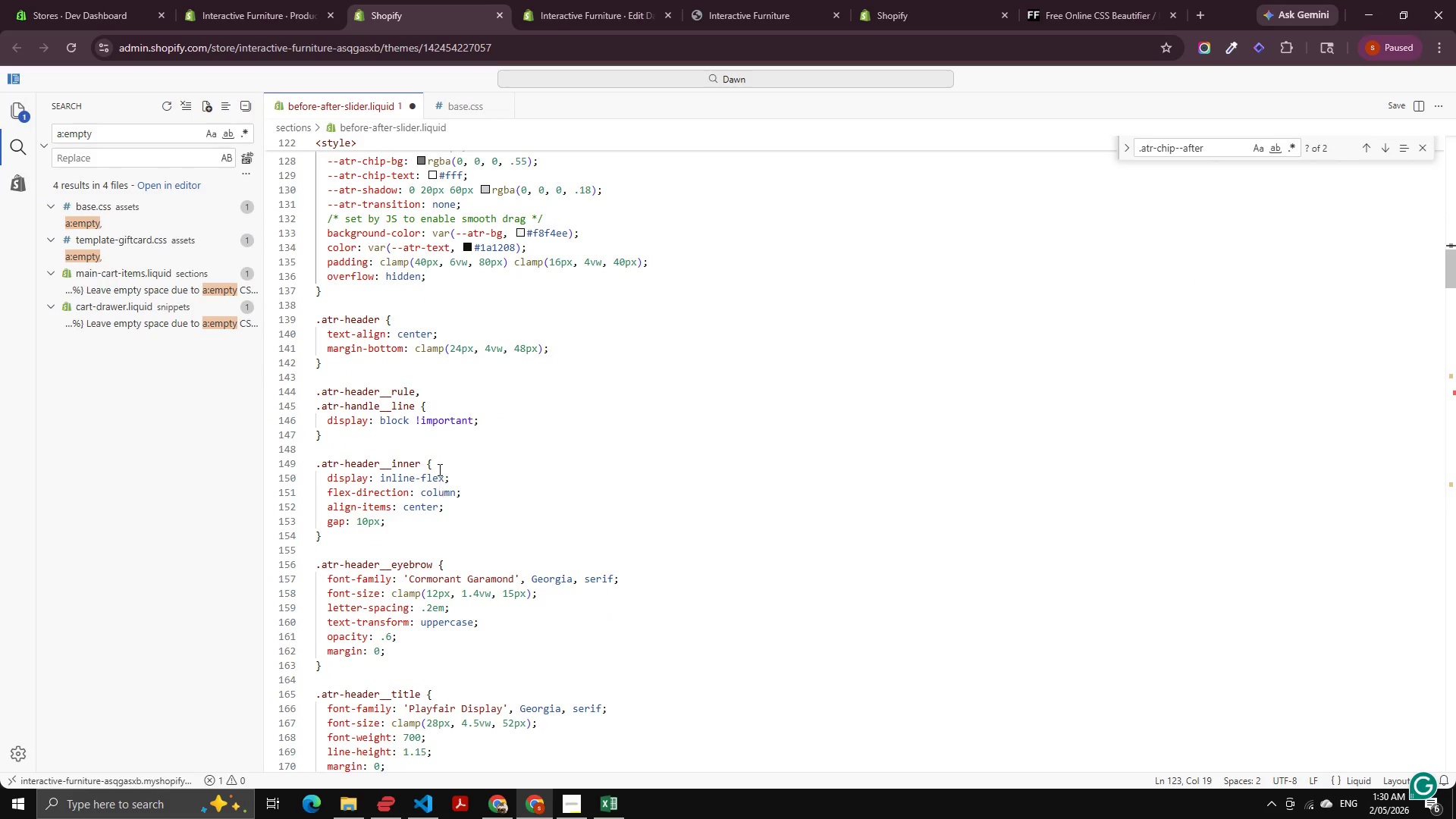 
scroll: coordinate [440, 463], scroll_direction: up, amount: 8.0
 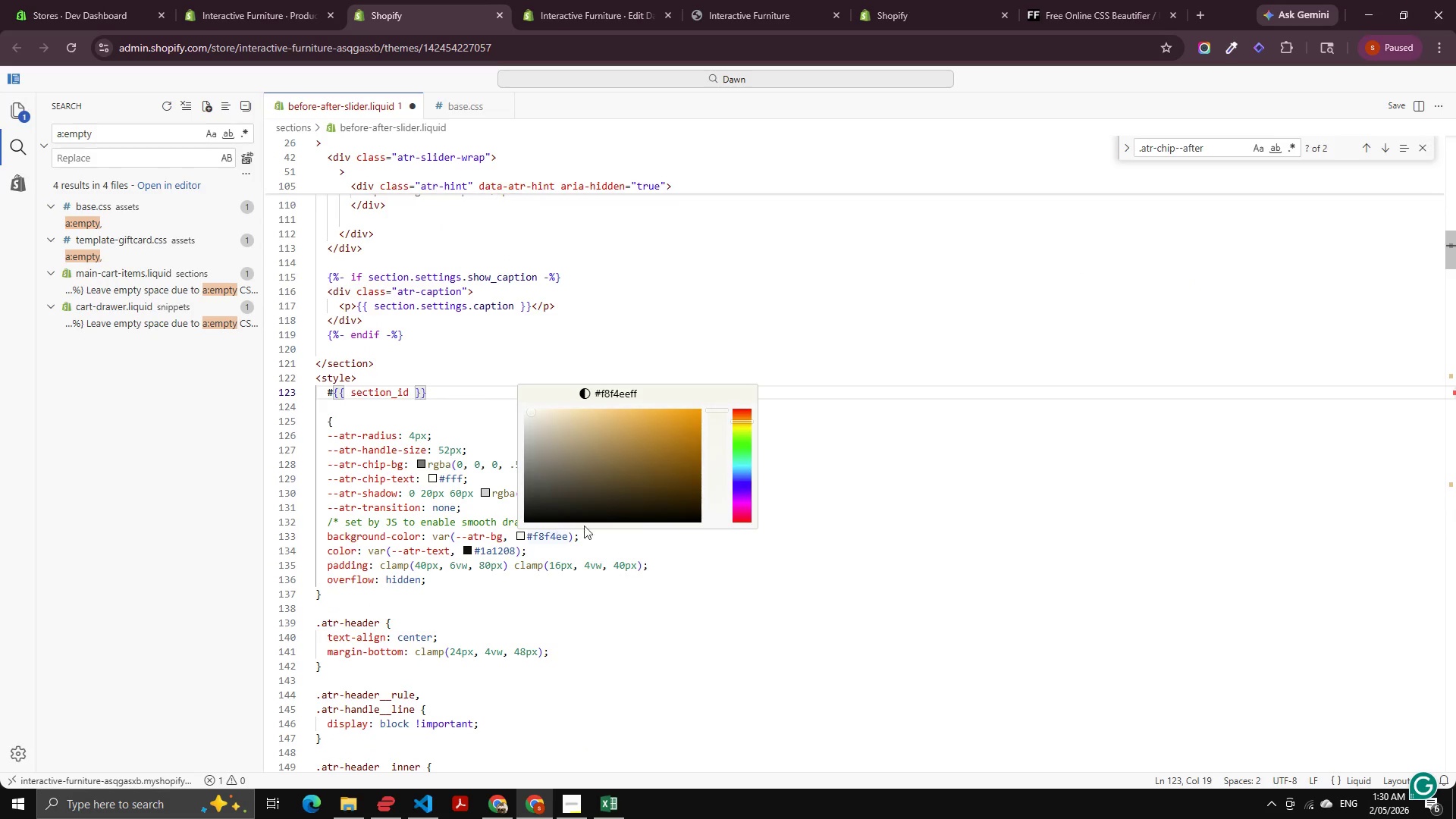 
key(Control+S)
 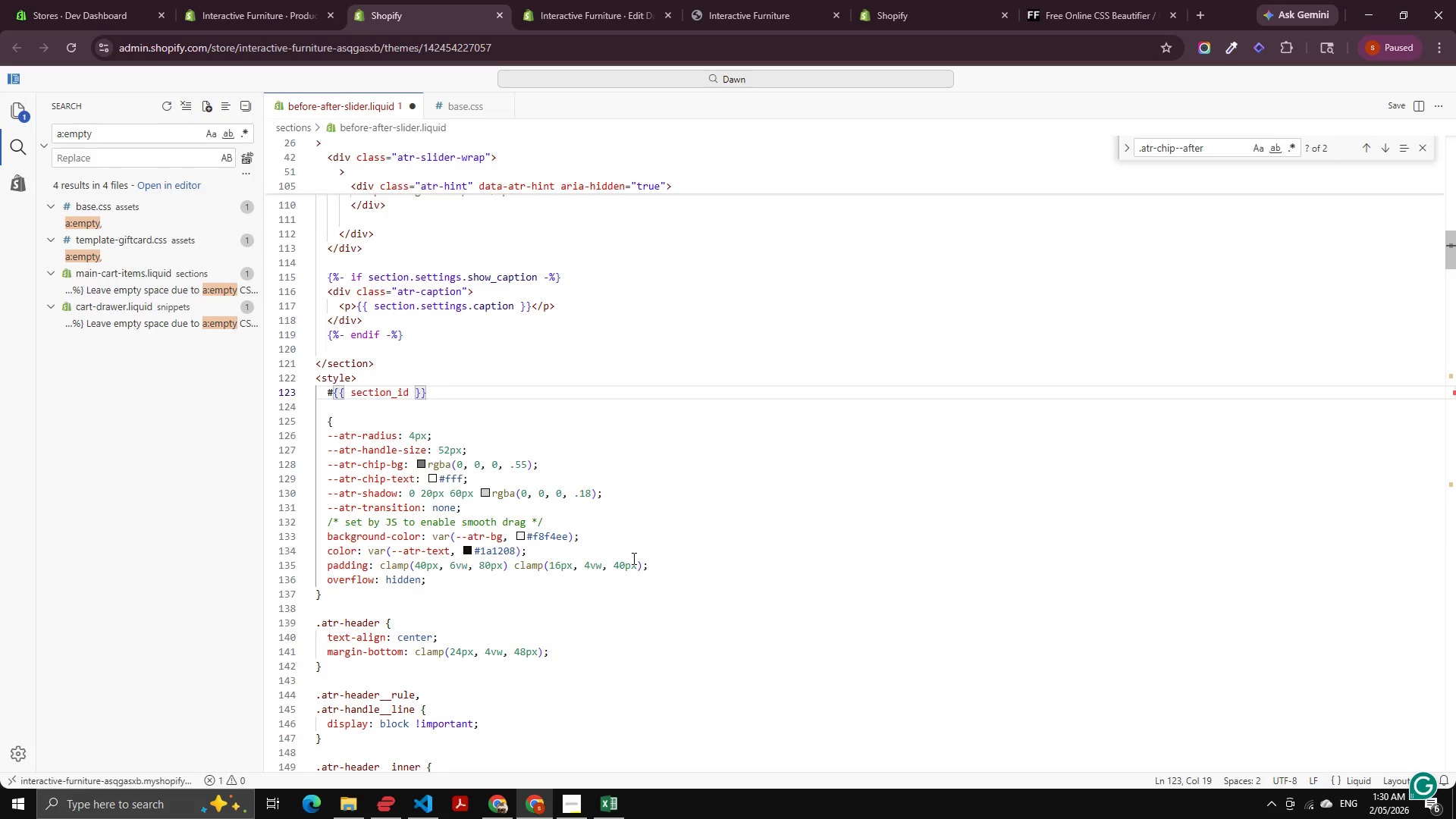 
key(Control+S)
 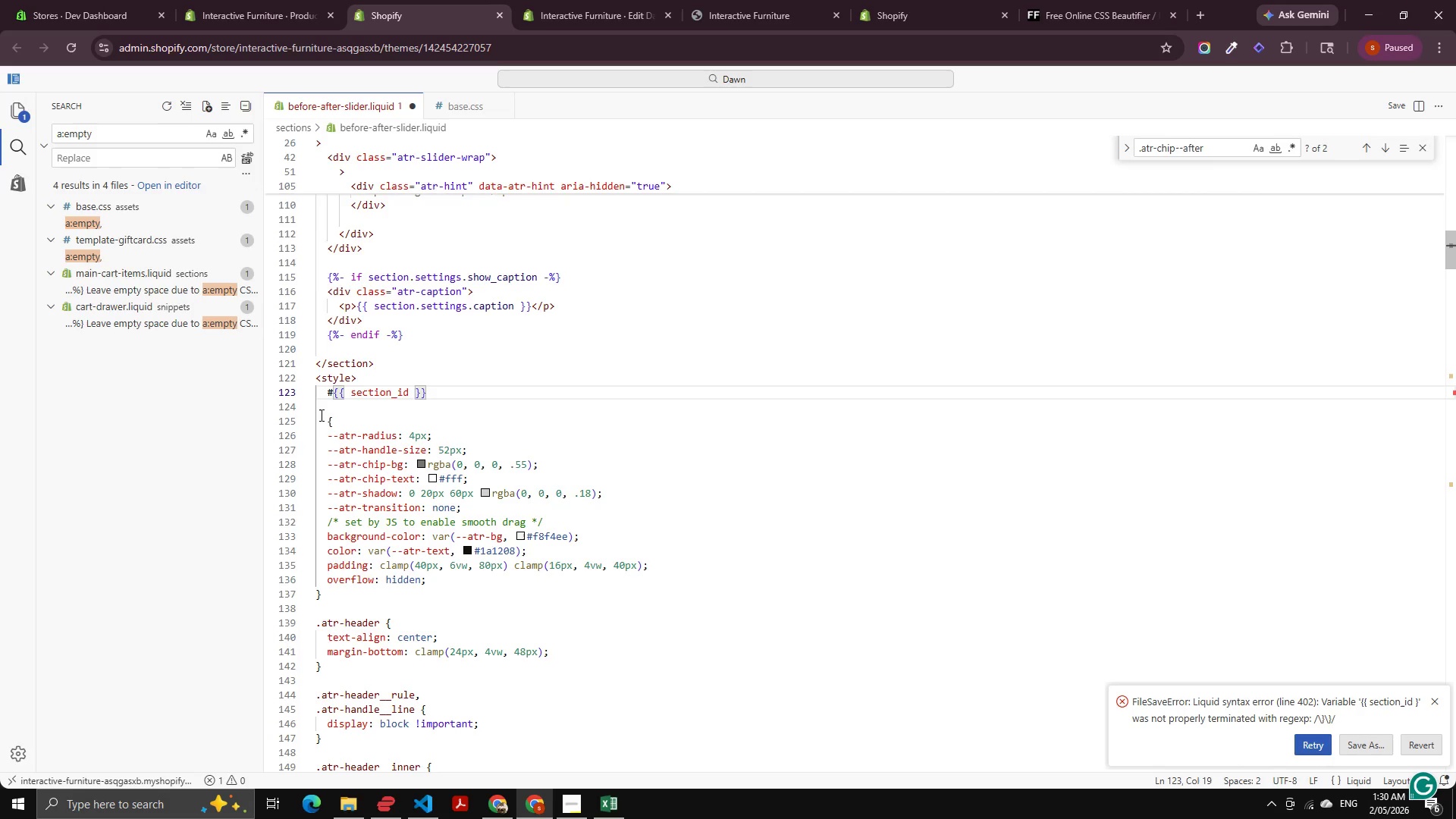 
wait(5.34)
 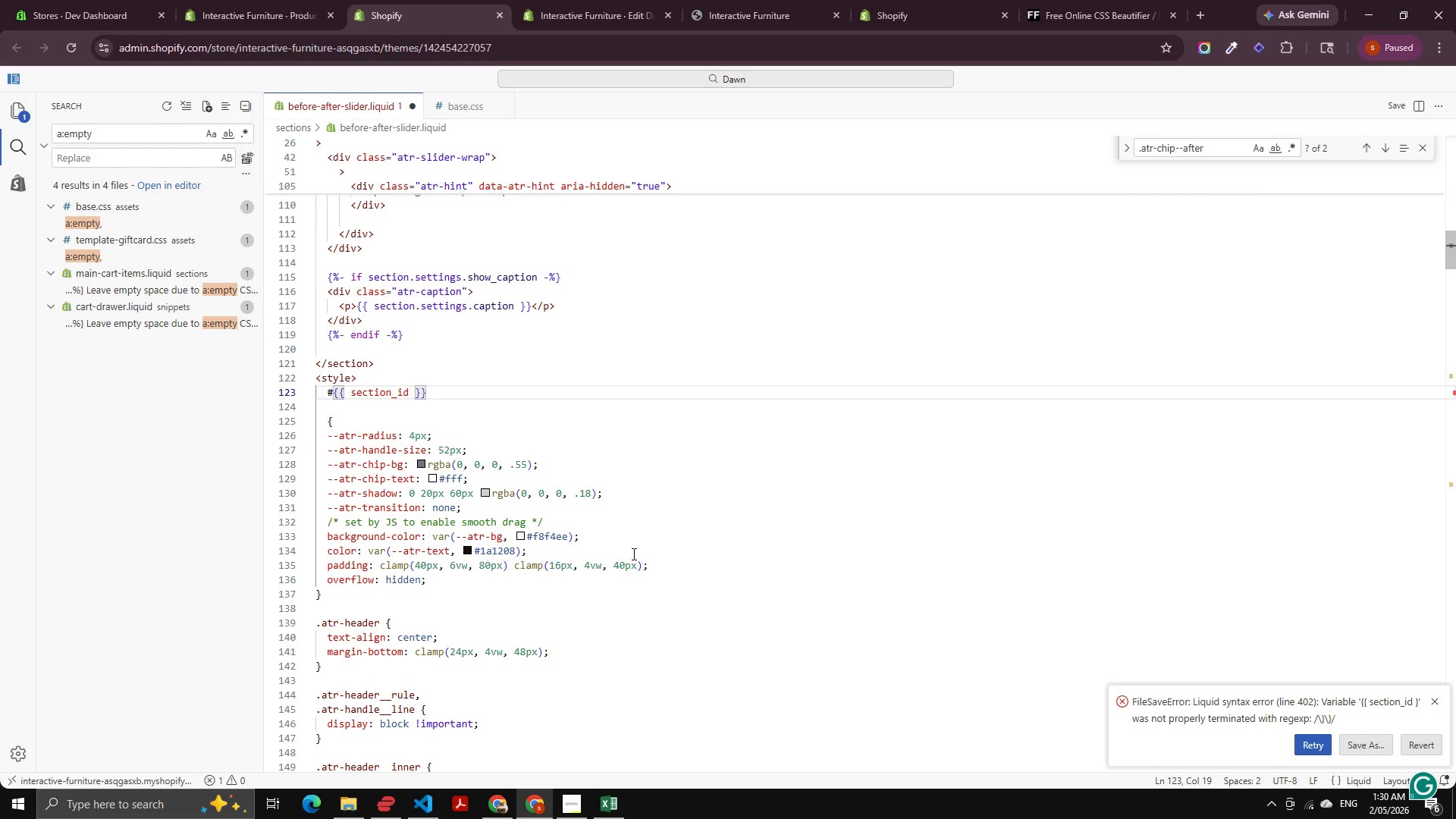 
left_click_drag(start_coordinate=[324, 422], to_coordinate=[479, 389])
 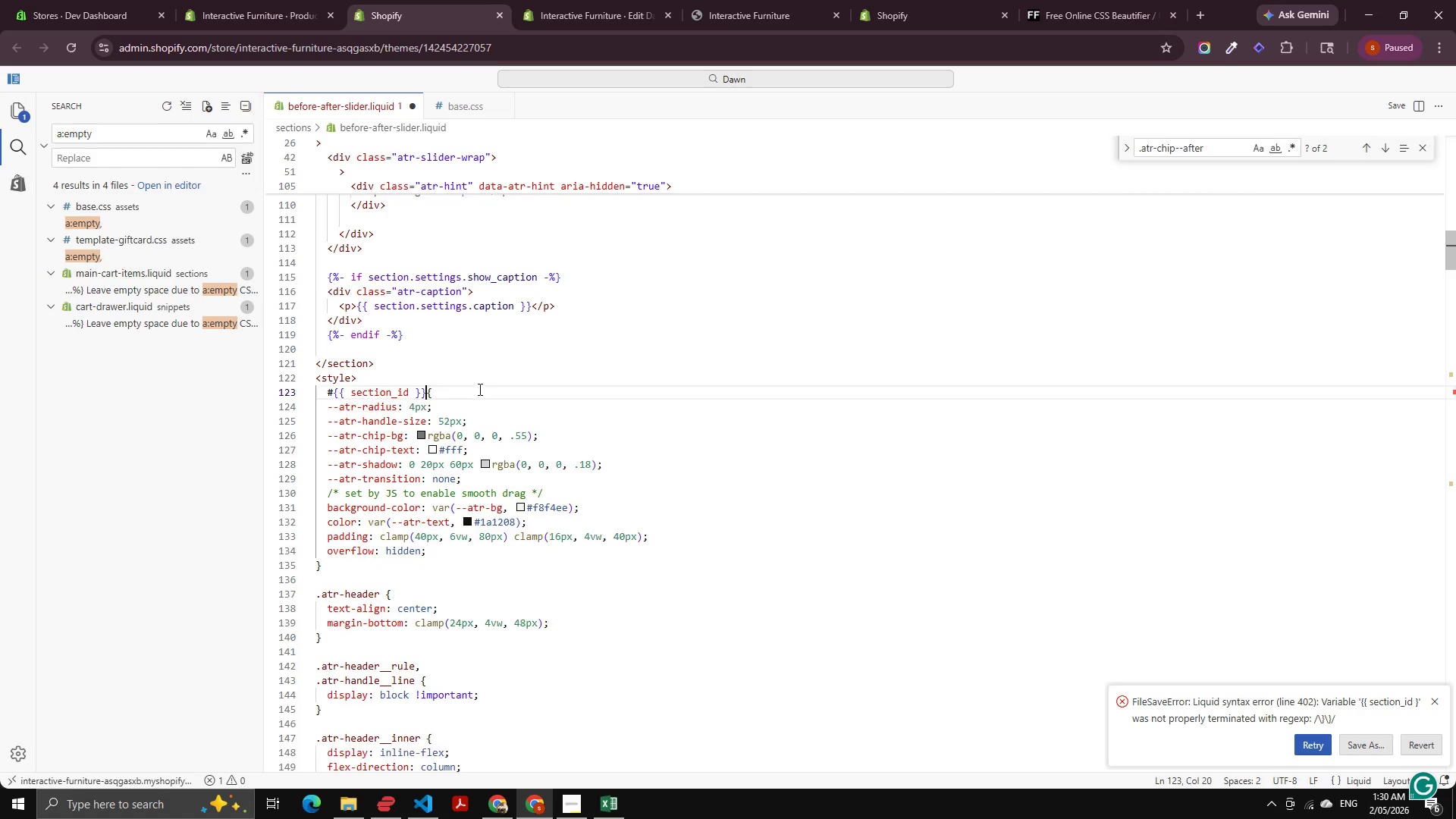 
key(Backspace)
 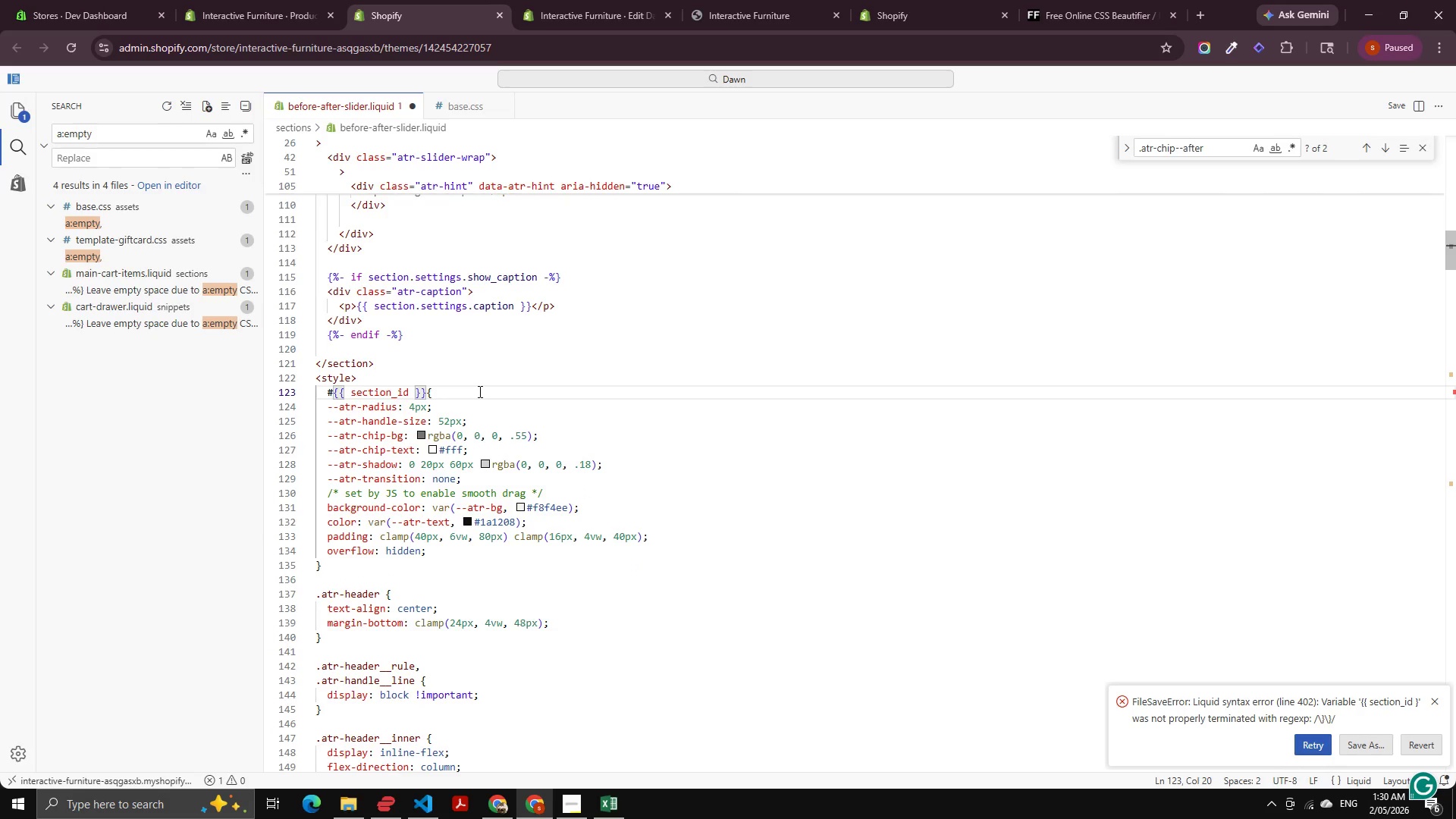 
key(Control+S)
 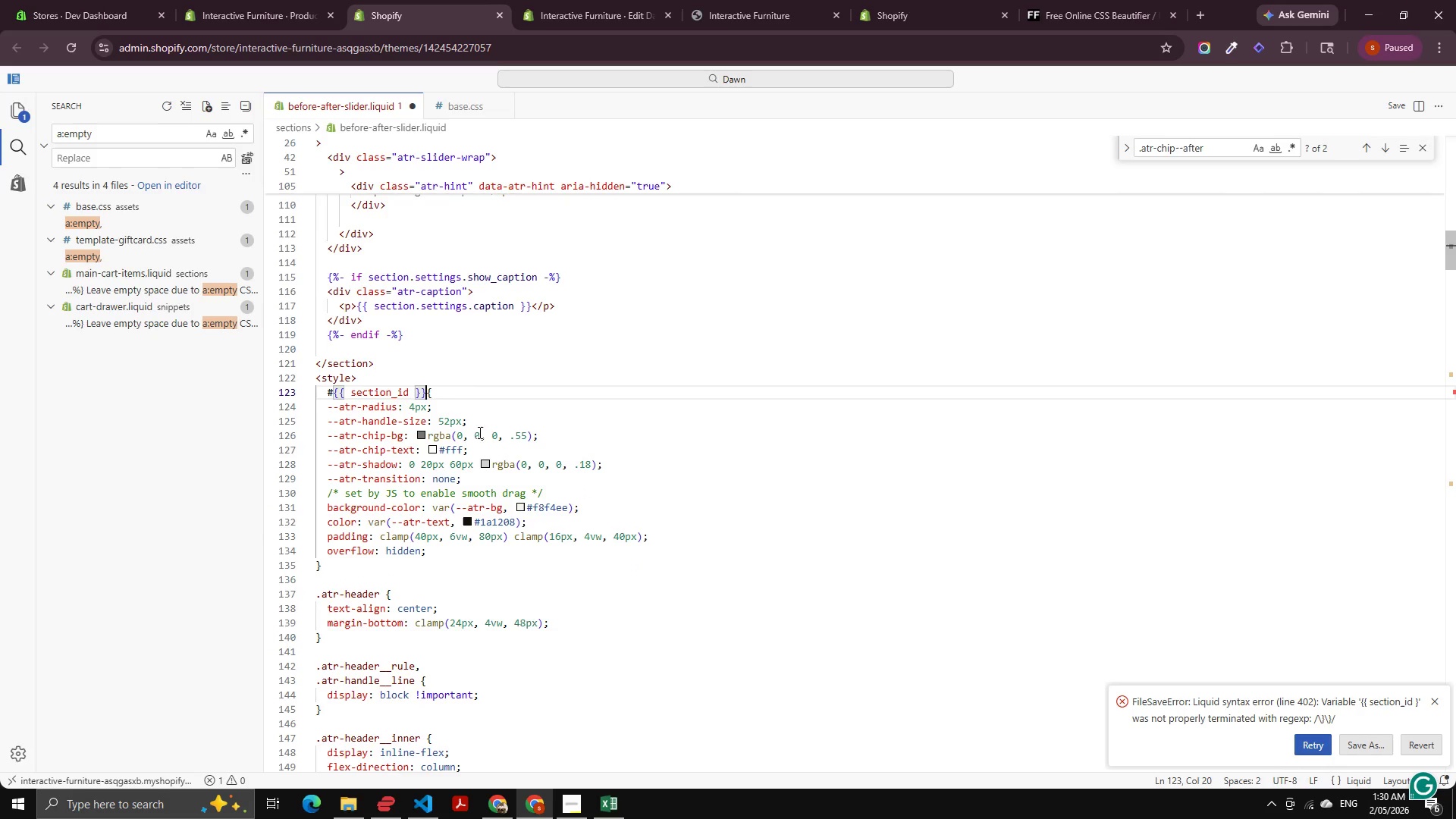 
key(Control+S)
 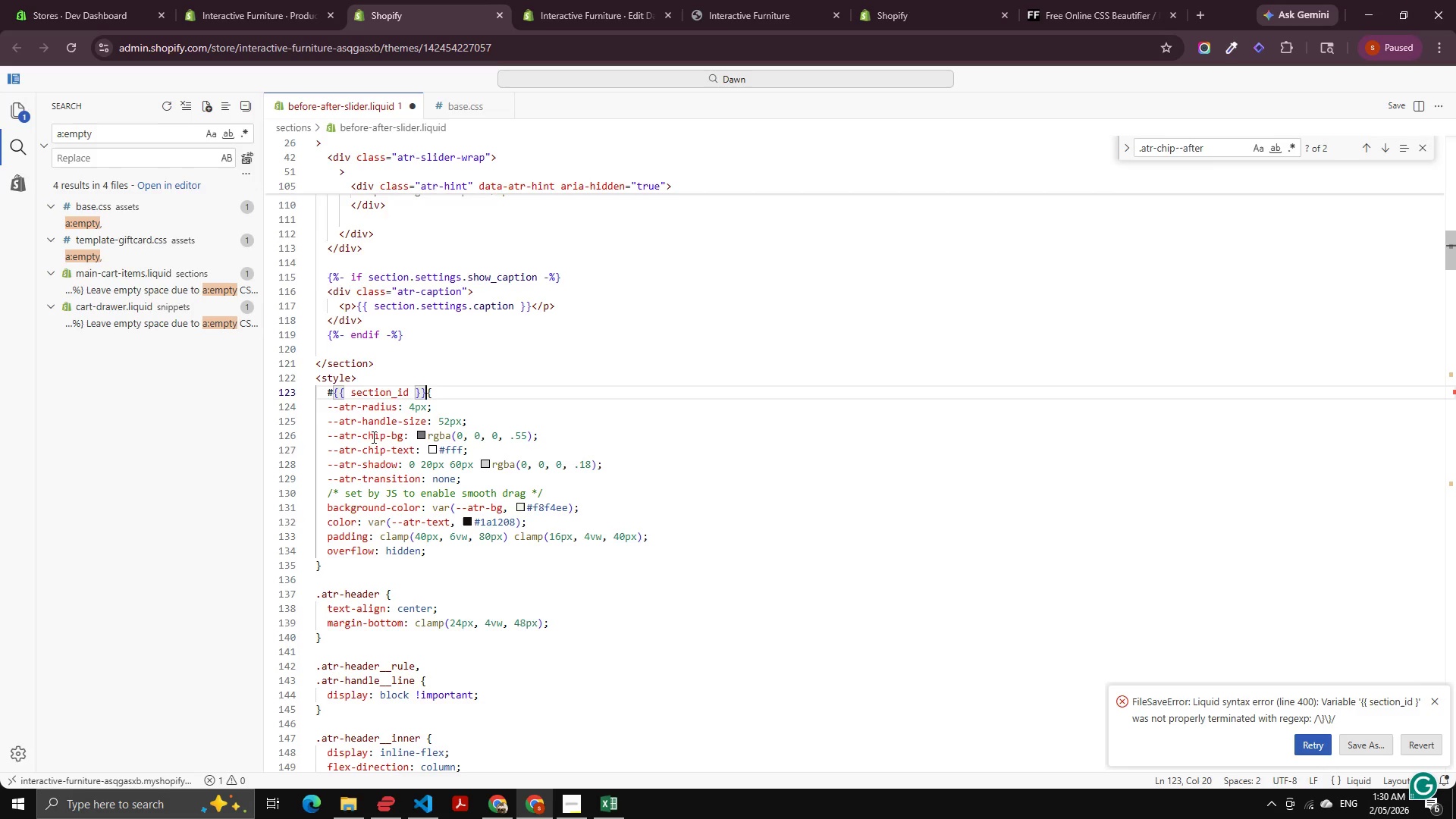 
left_click([347, 388])
 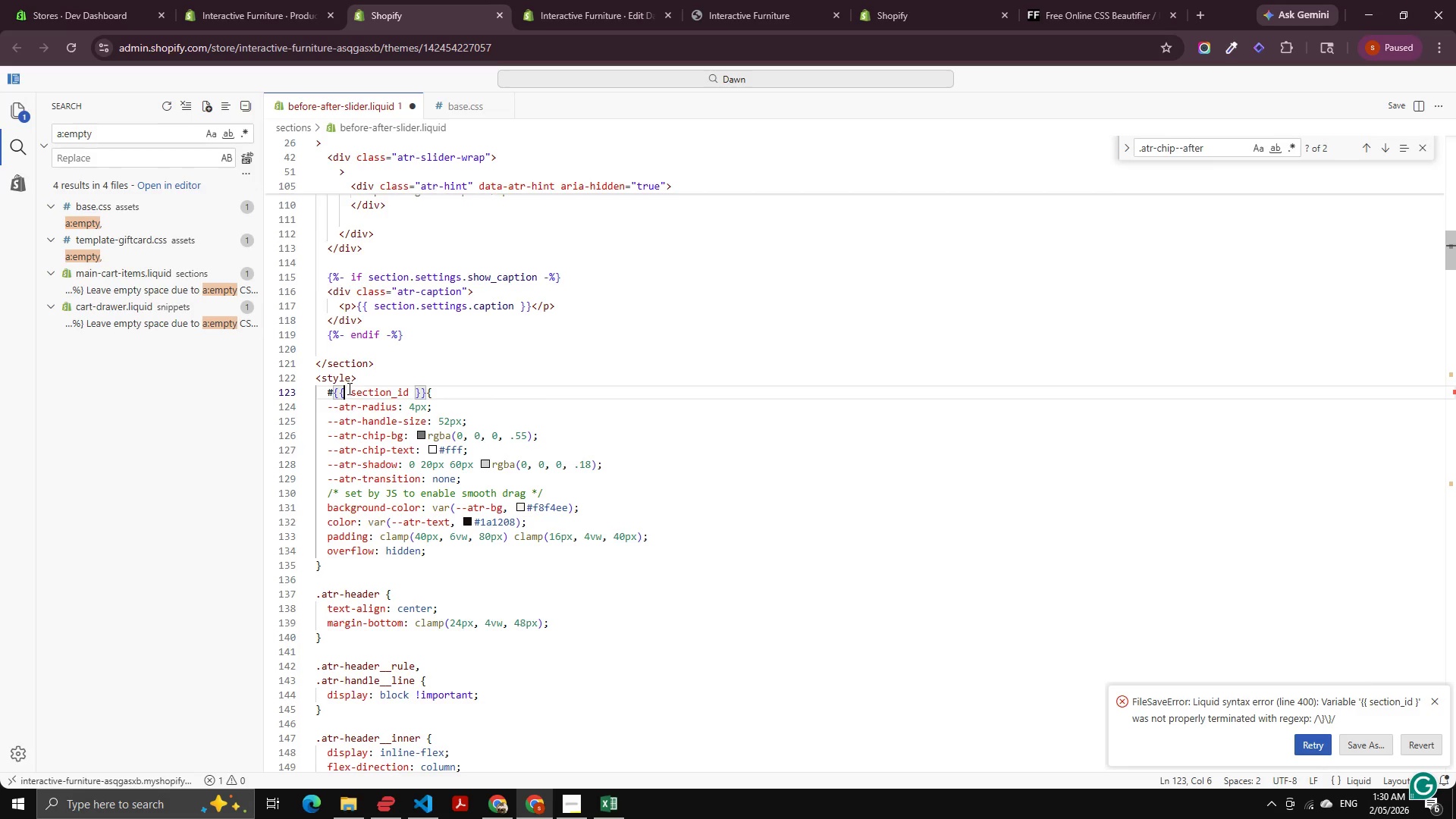 
left_click([348, 388])
 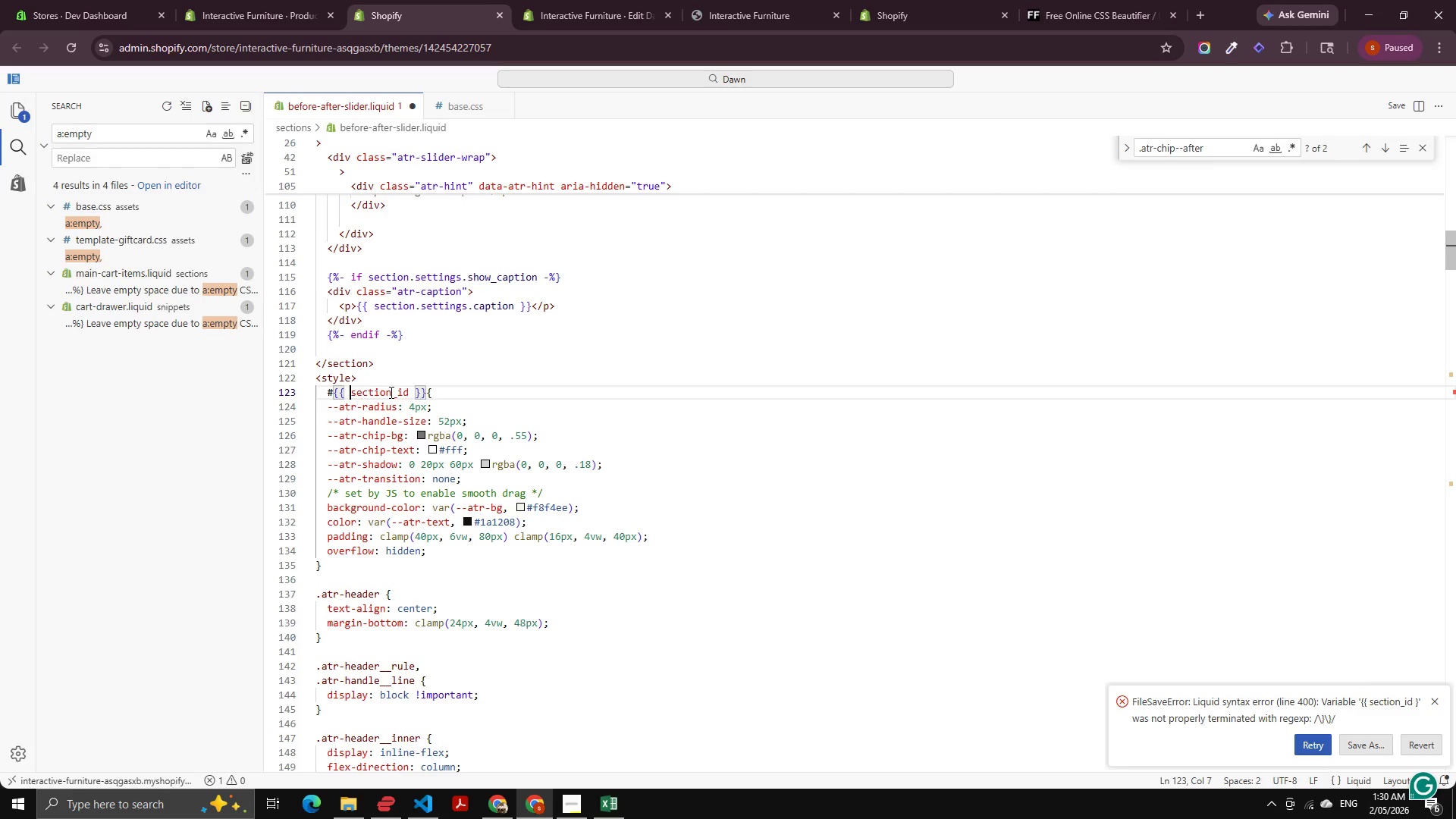 
left_click([390, 392])
 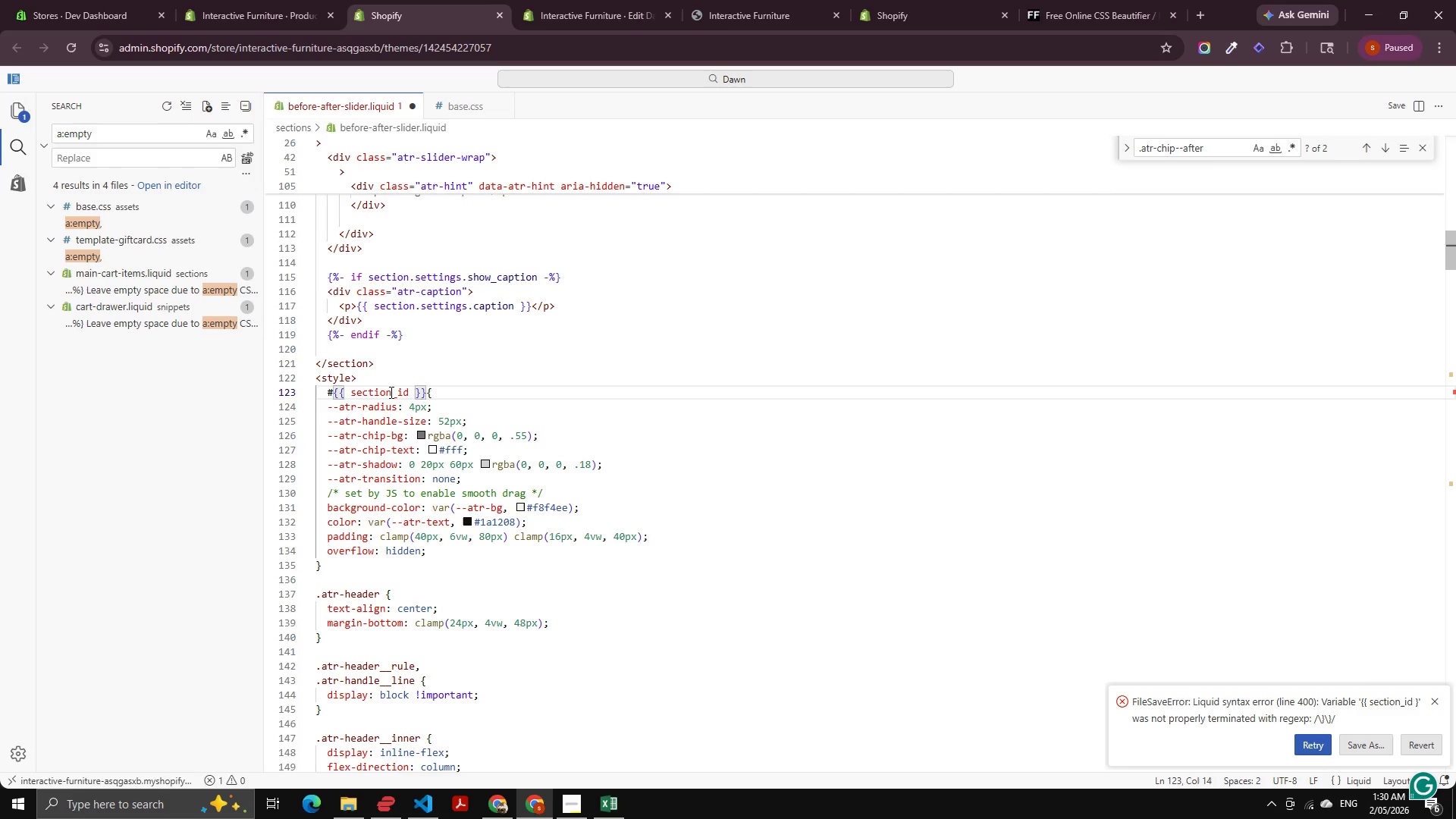 
left_click([390, 392])
 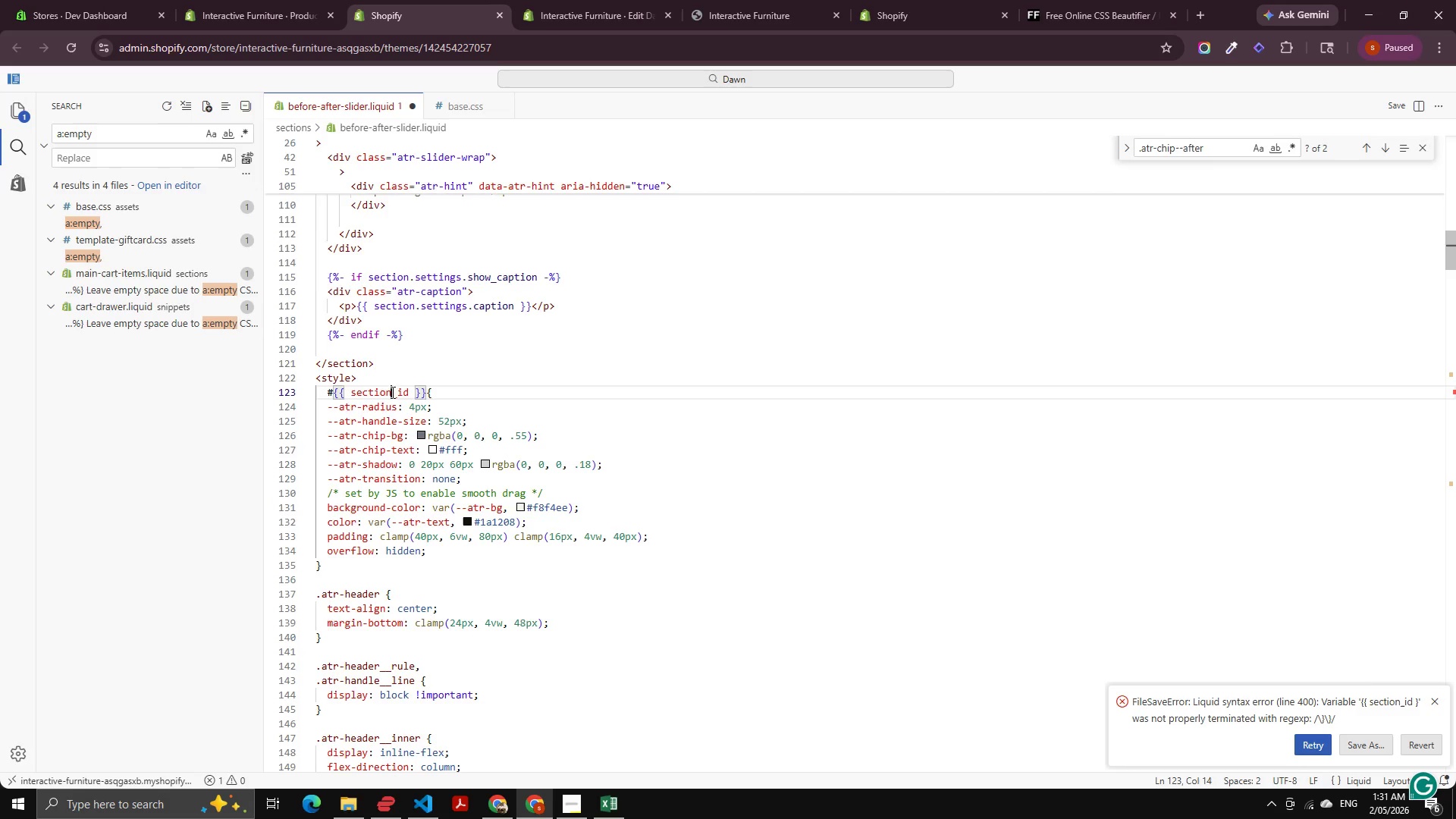 
key(Control+Z)
 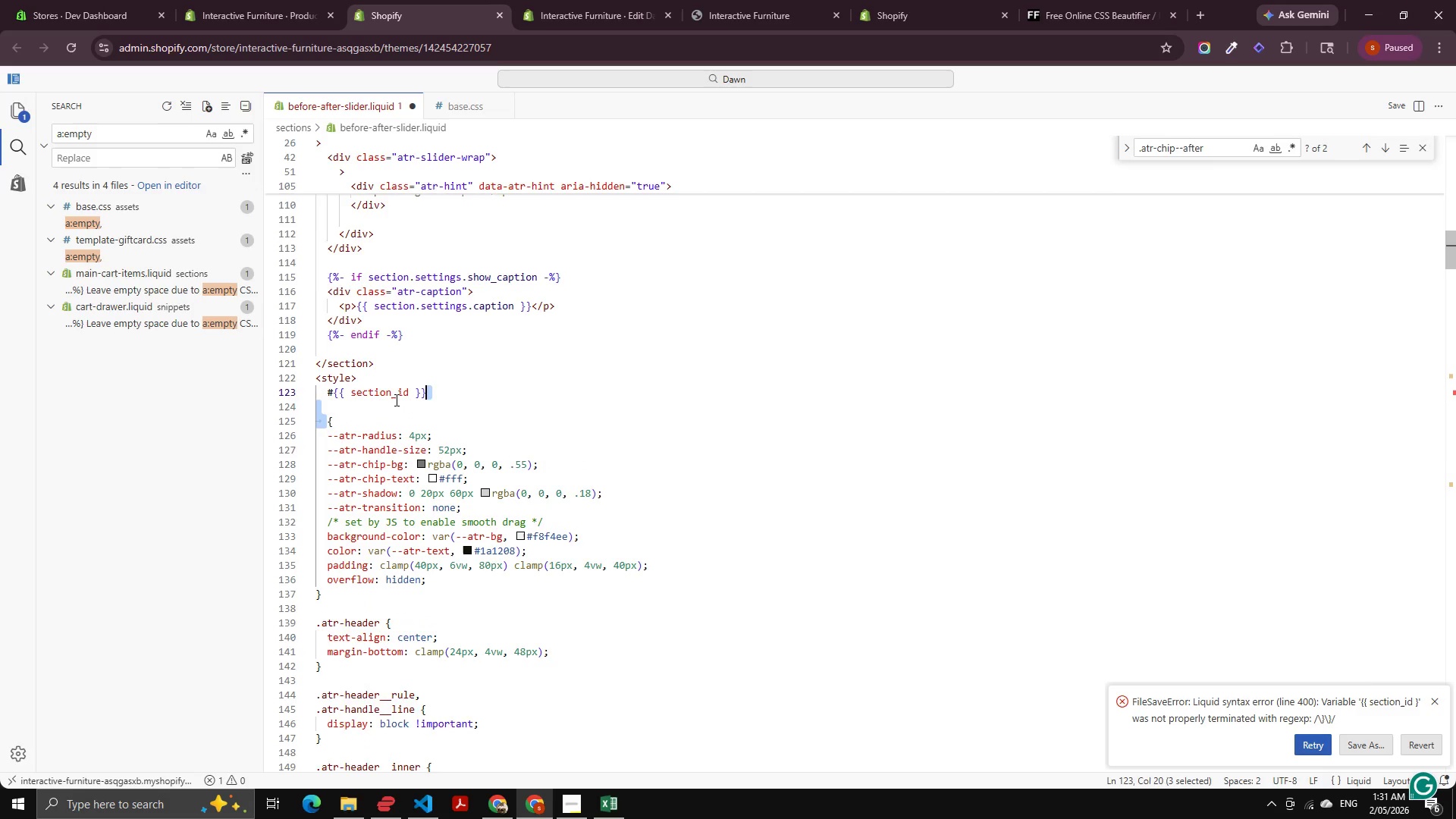 
key(Control+Z)
 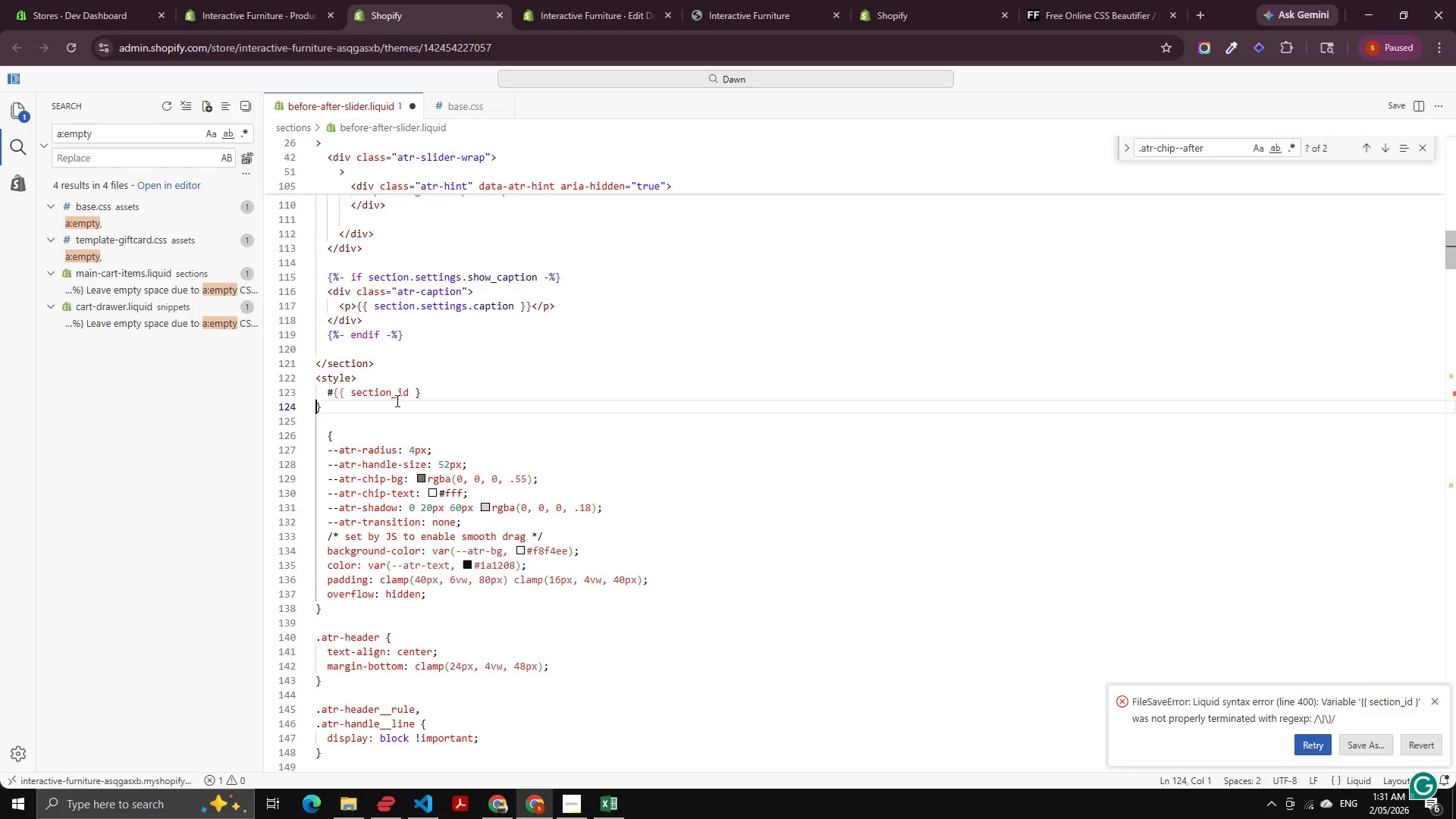 
key(Control+Z)
 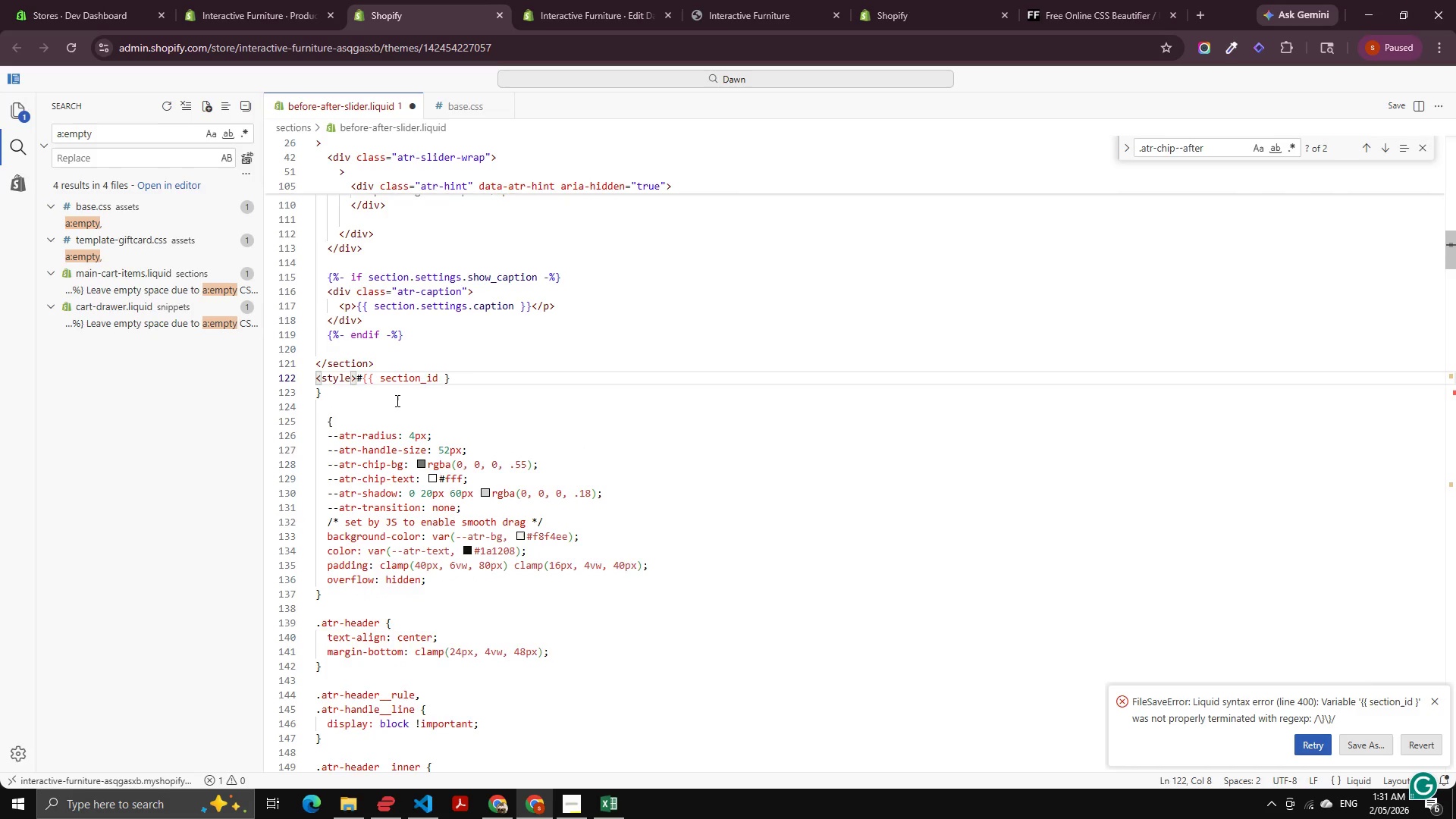 
key(Control+Z)
 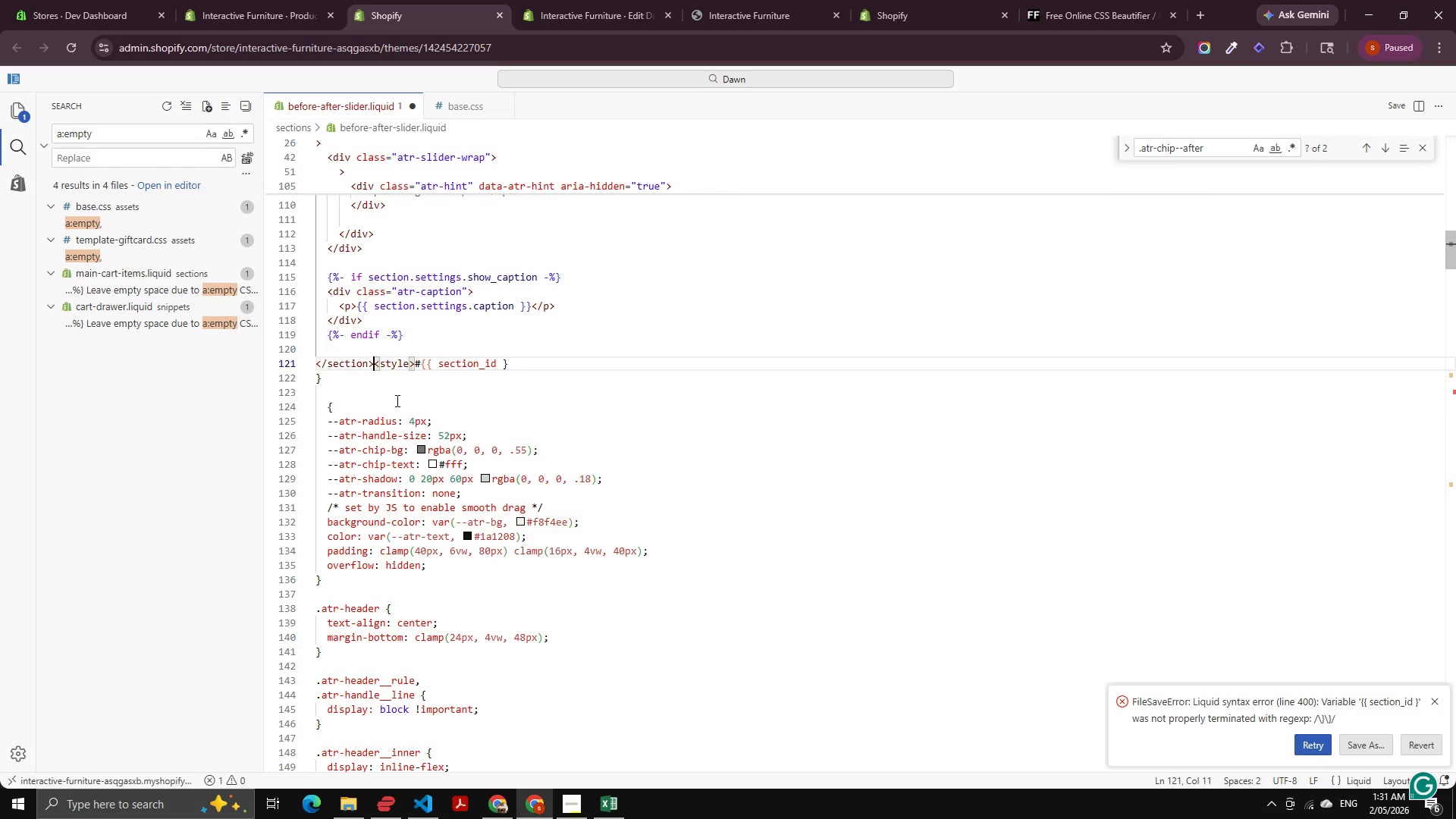 
key(Control+Z)
 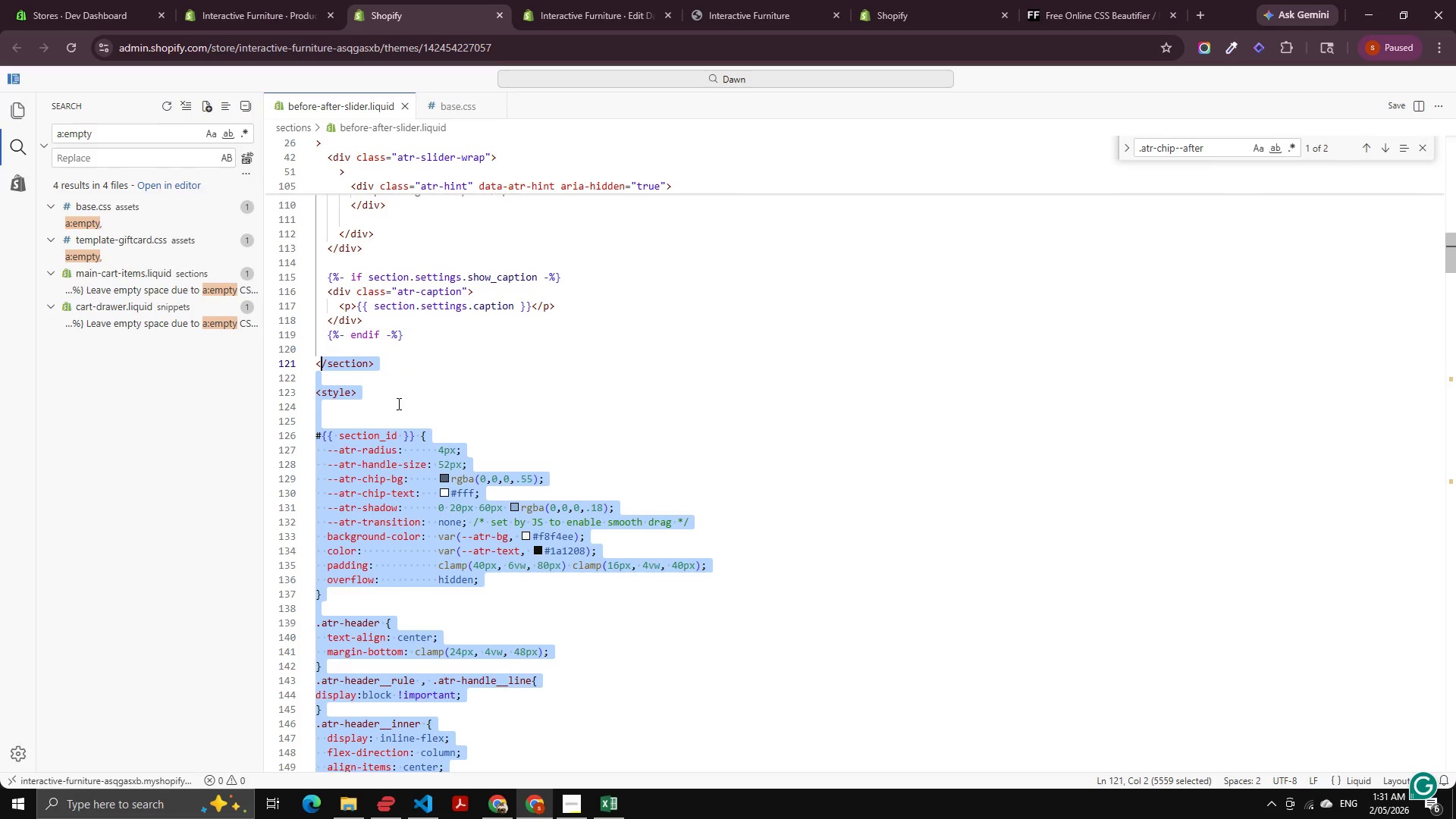 
left_click([418, 421])
 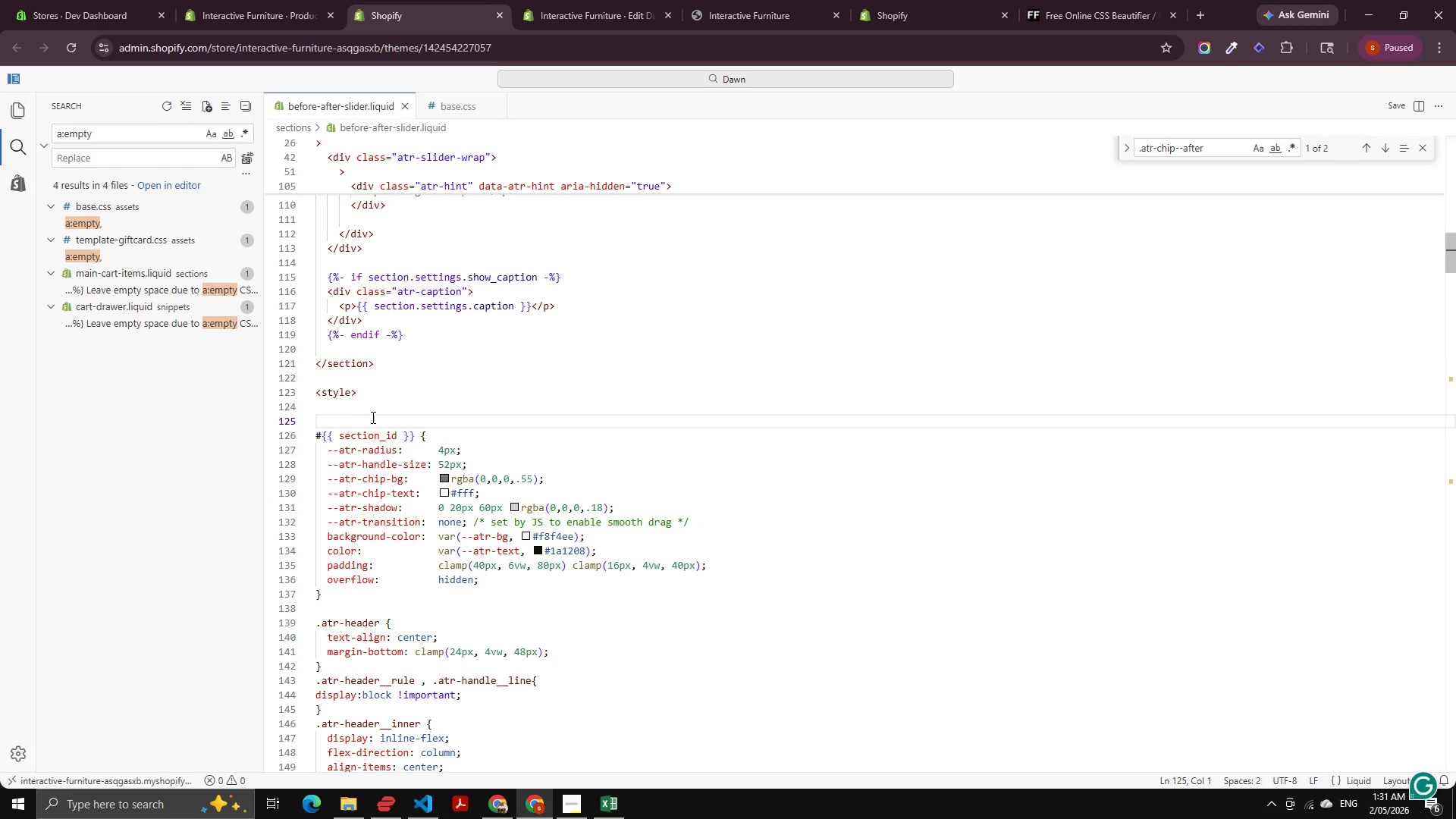 
left_click_drag(start_coordinate=[351, 415], to_coordinate=[394, 535])
 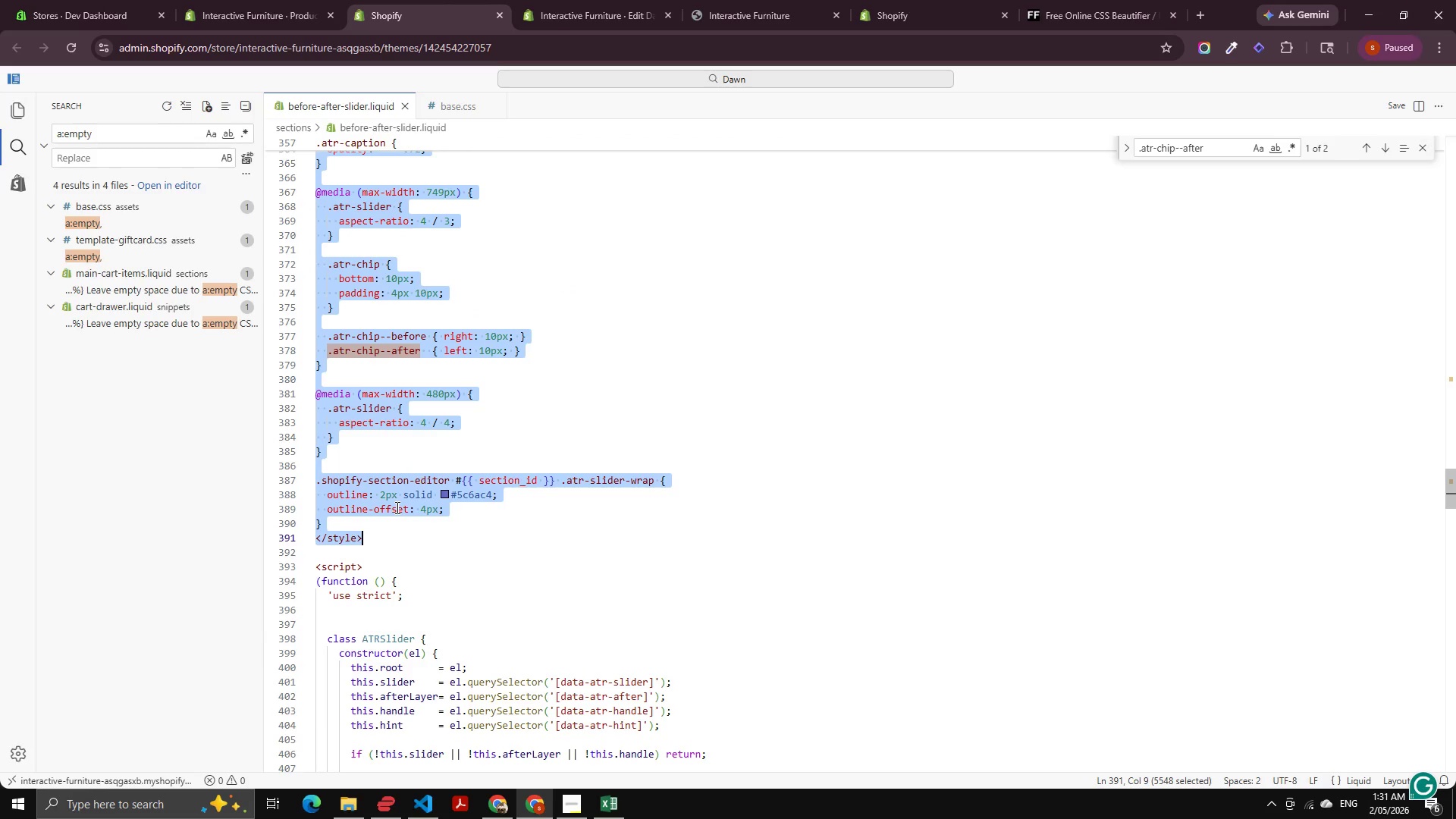 
scroll: coordinate [450, 676], scroll_direction: down, amount: 98.0
 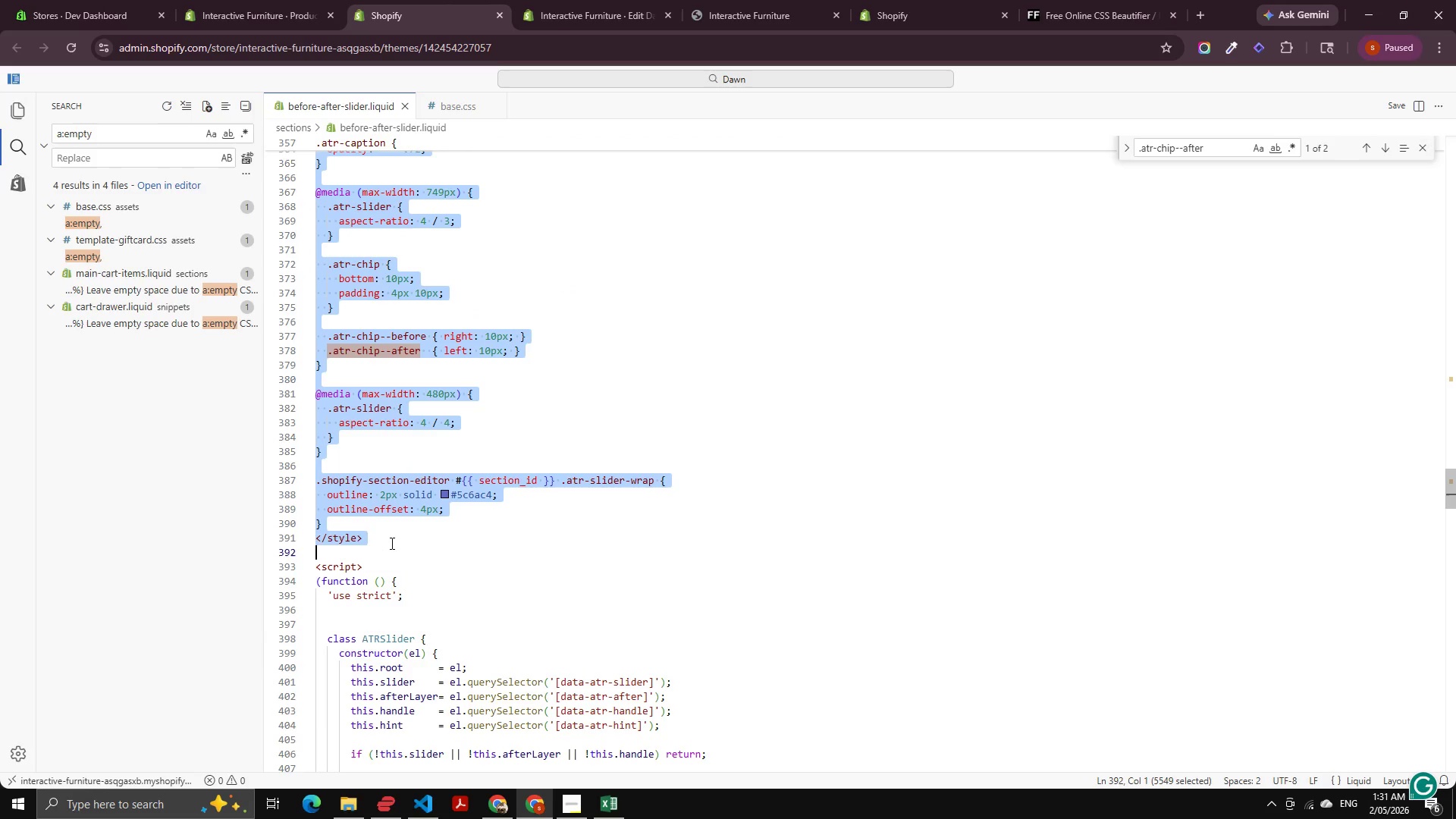 
key(Control+C)
 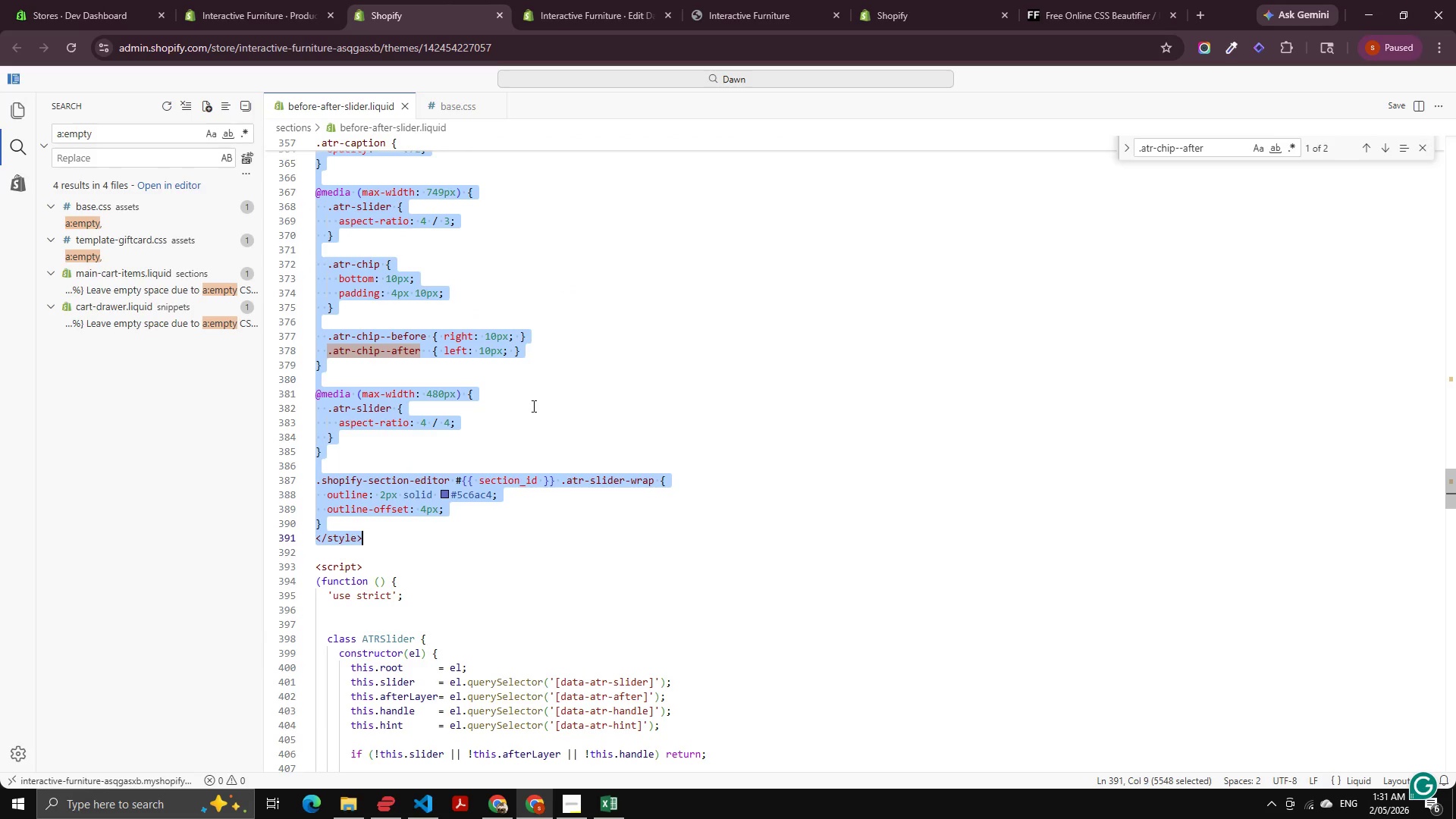 
key(Control+C)
 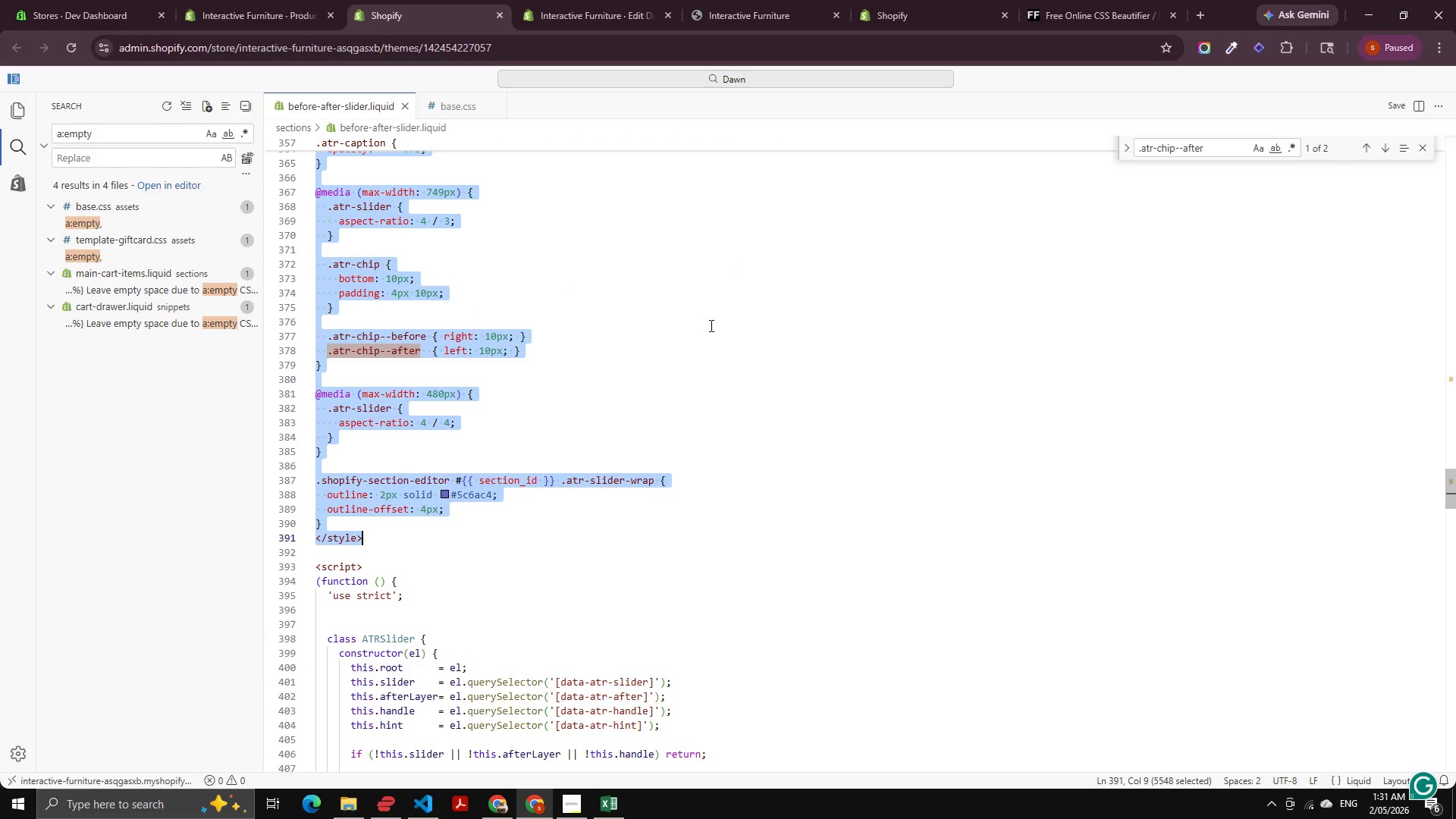 
left_click([710, 325])
 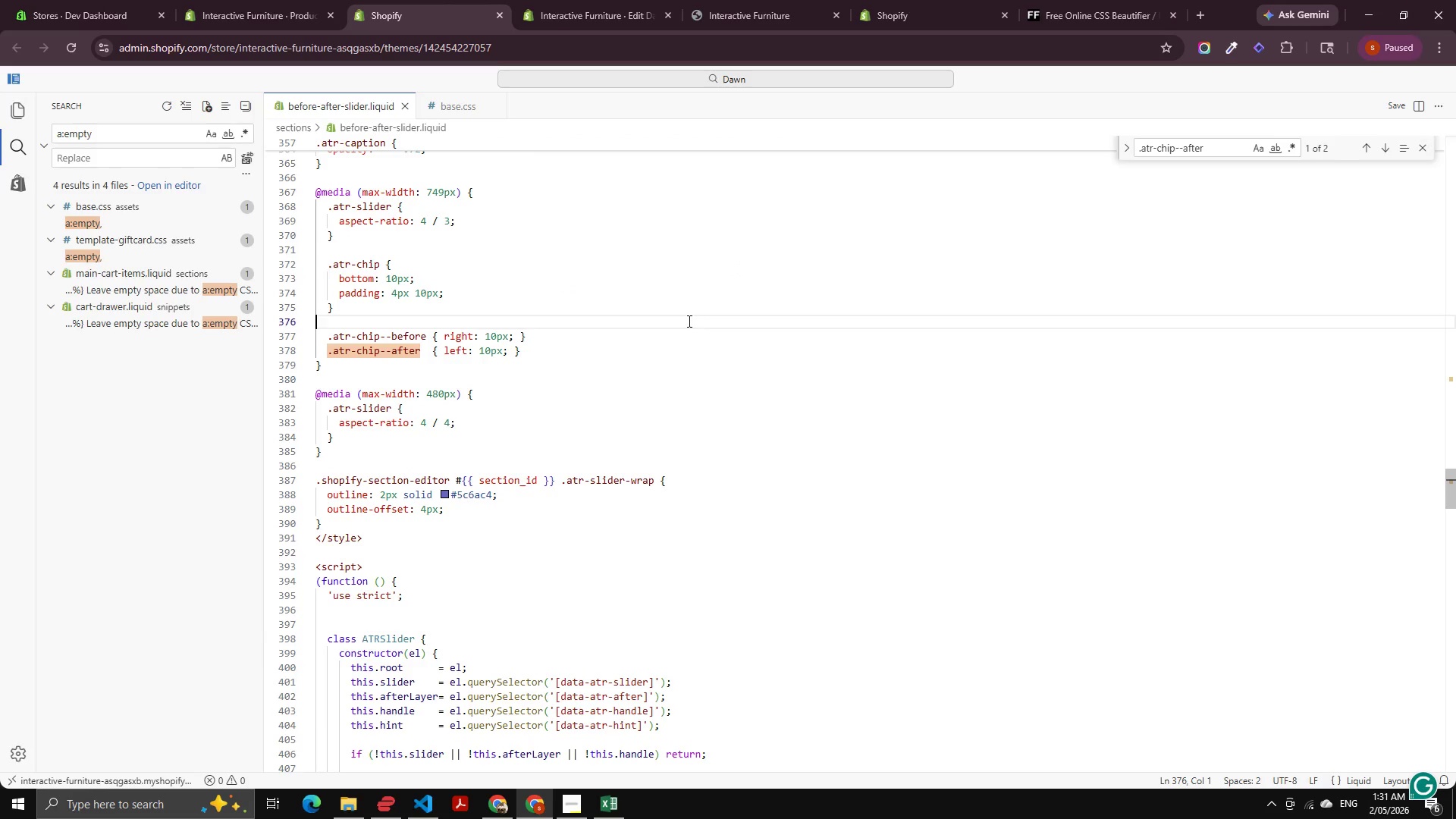 
key(Control+Home)
 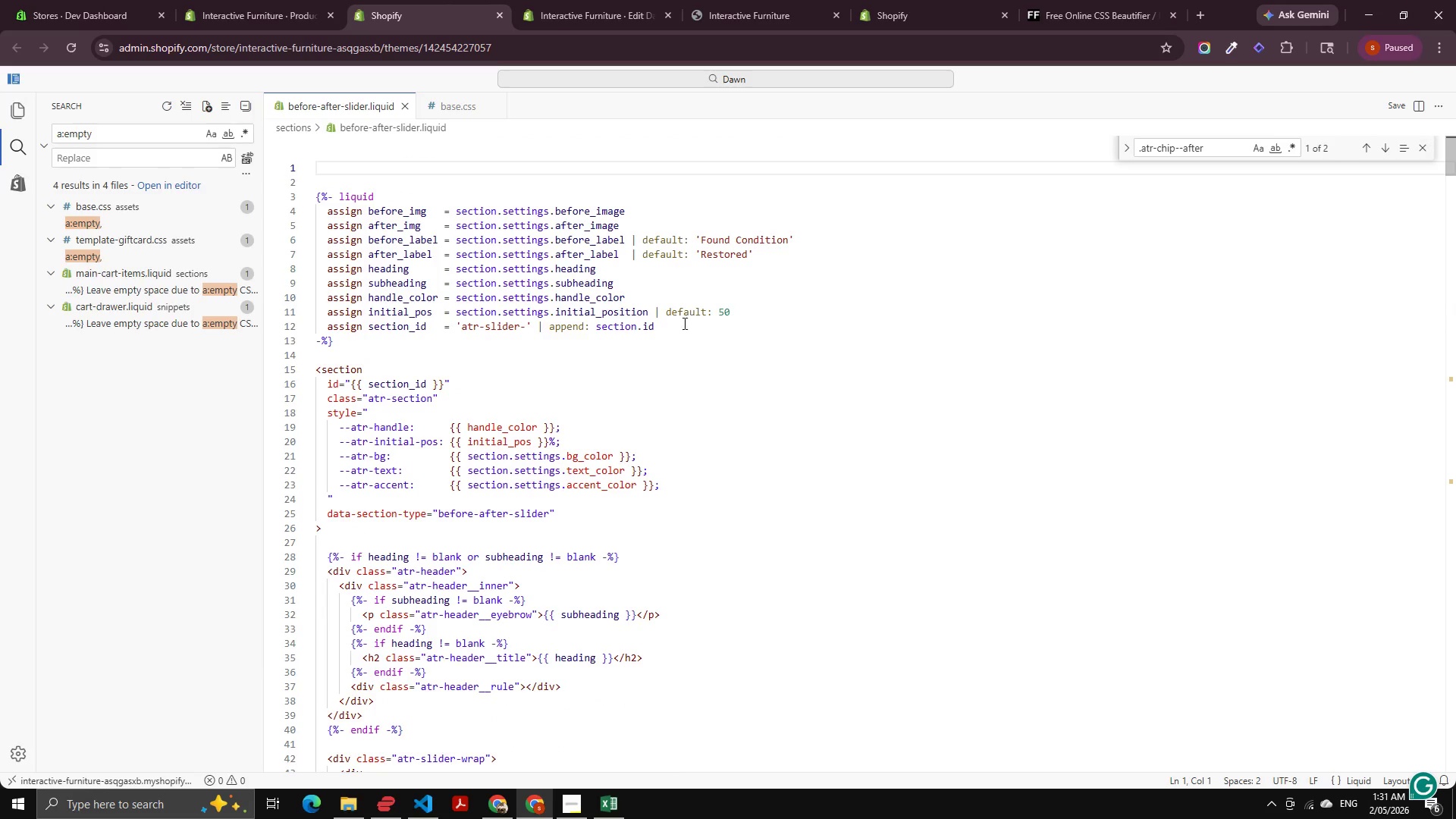 
scroll: coordinate [490, 519], scroll_direction: down, amount: 43.0
 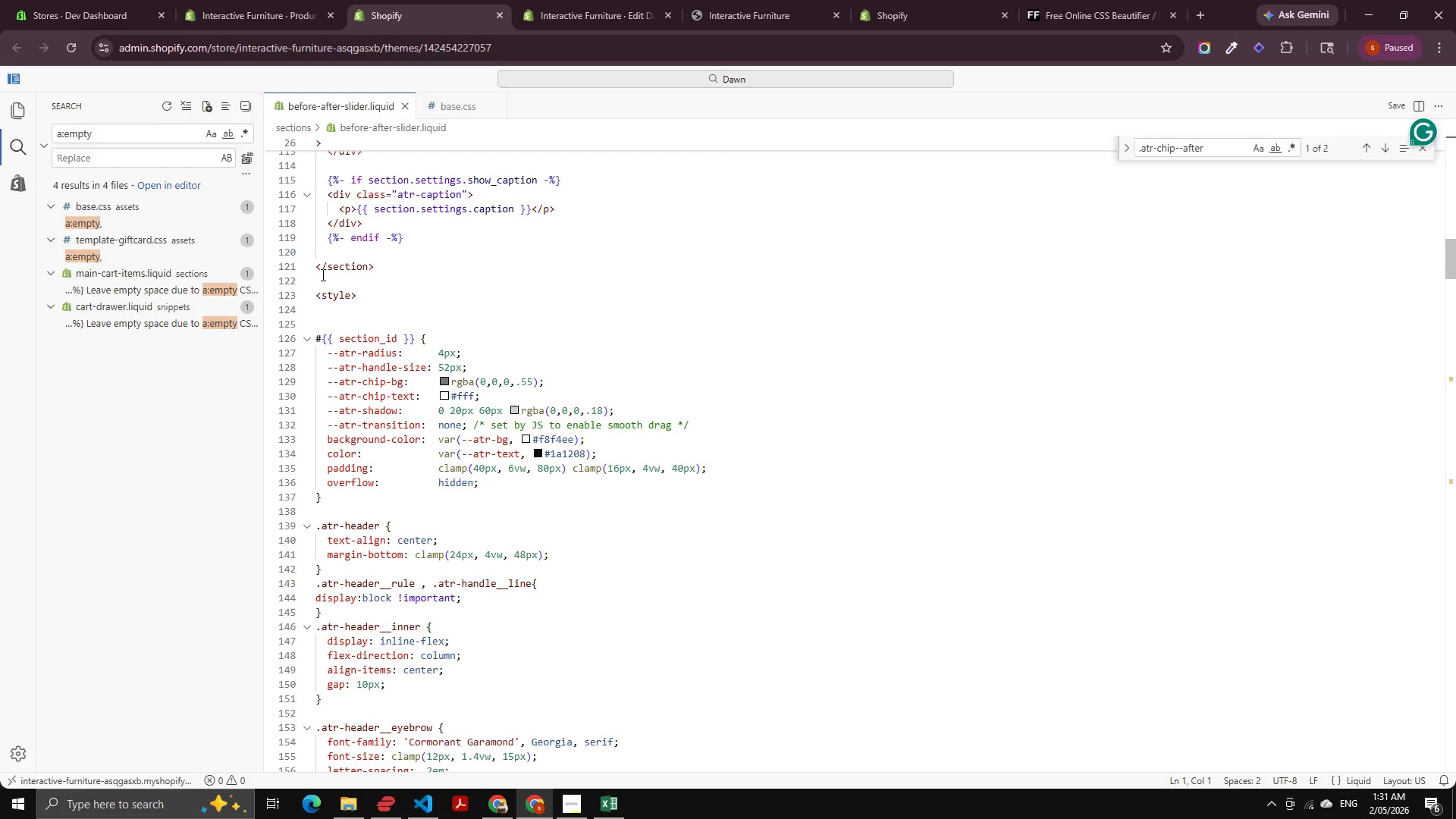 
left_click([321, 284])
 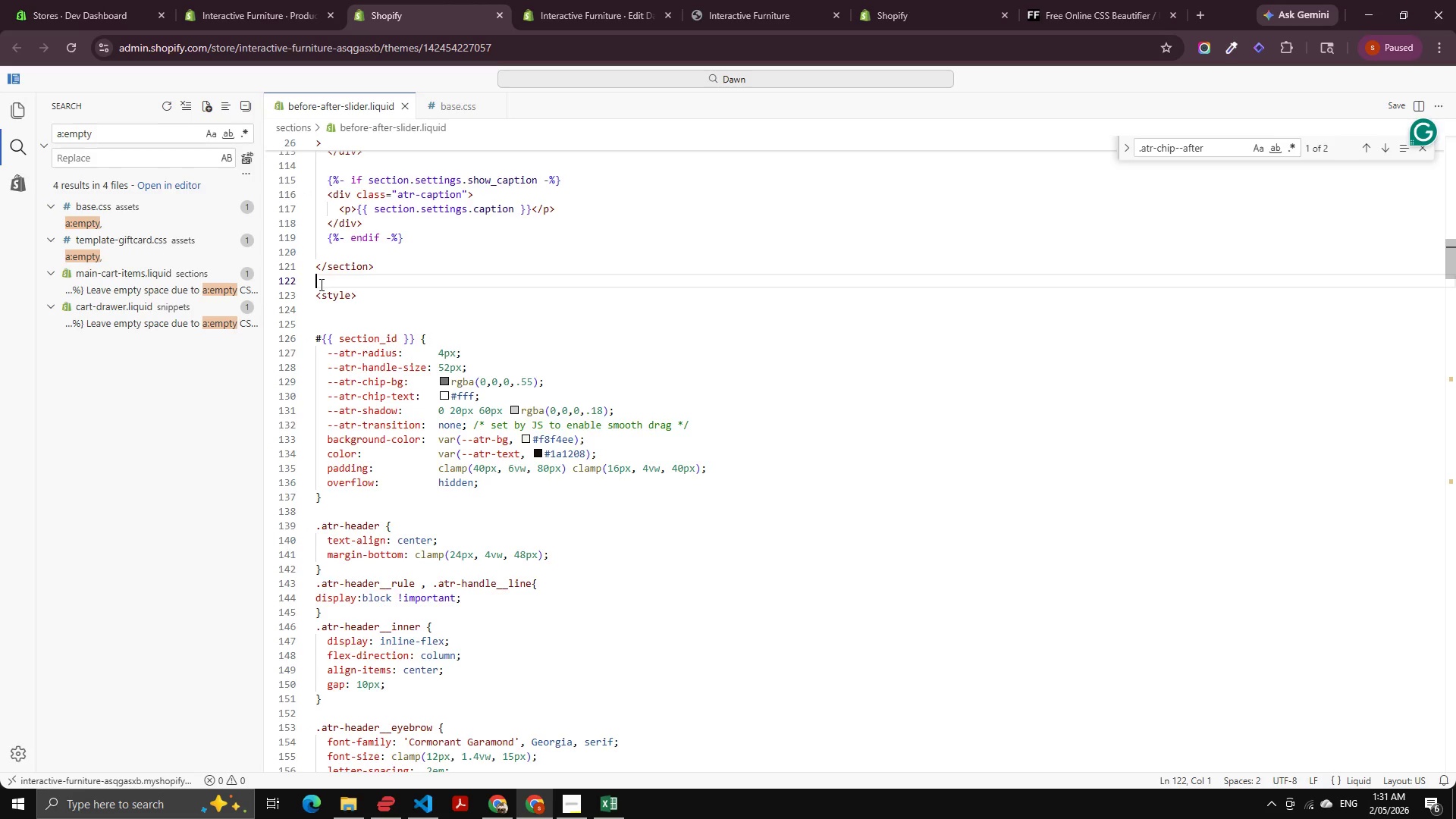 
scroll: coordinate [333, 371], scroll_direction: down, amount: 96.0
 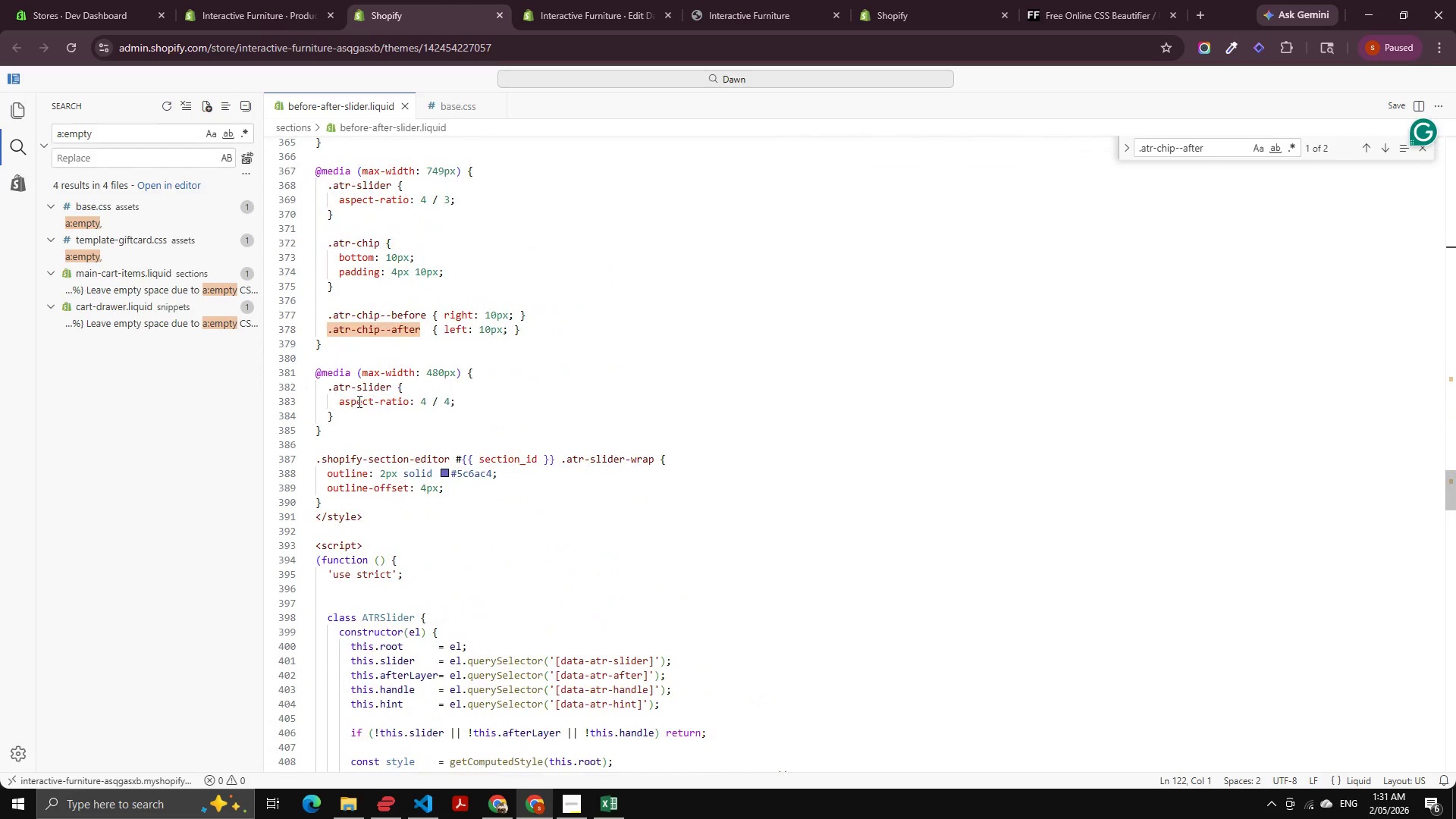 
hold_key(key=ShiftLeft, duration=1.5)
left_click([318, 528])
 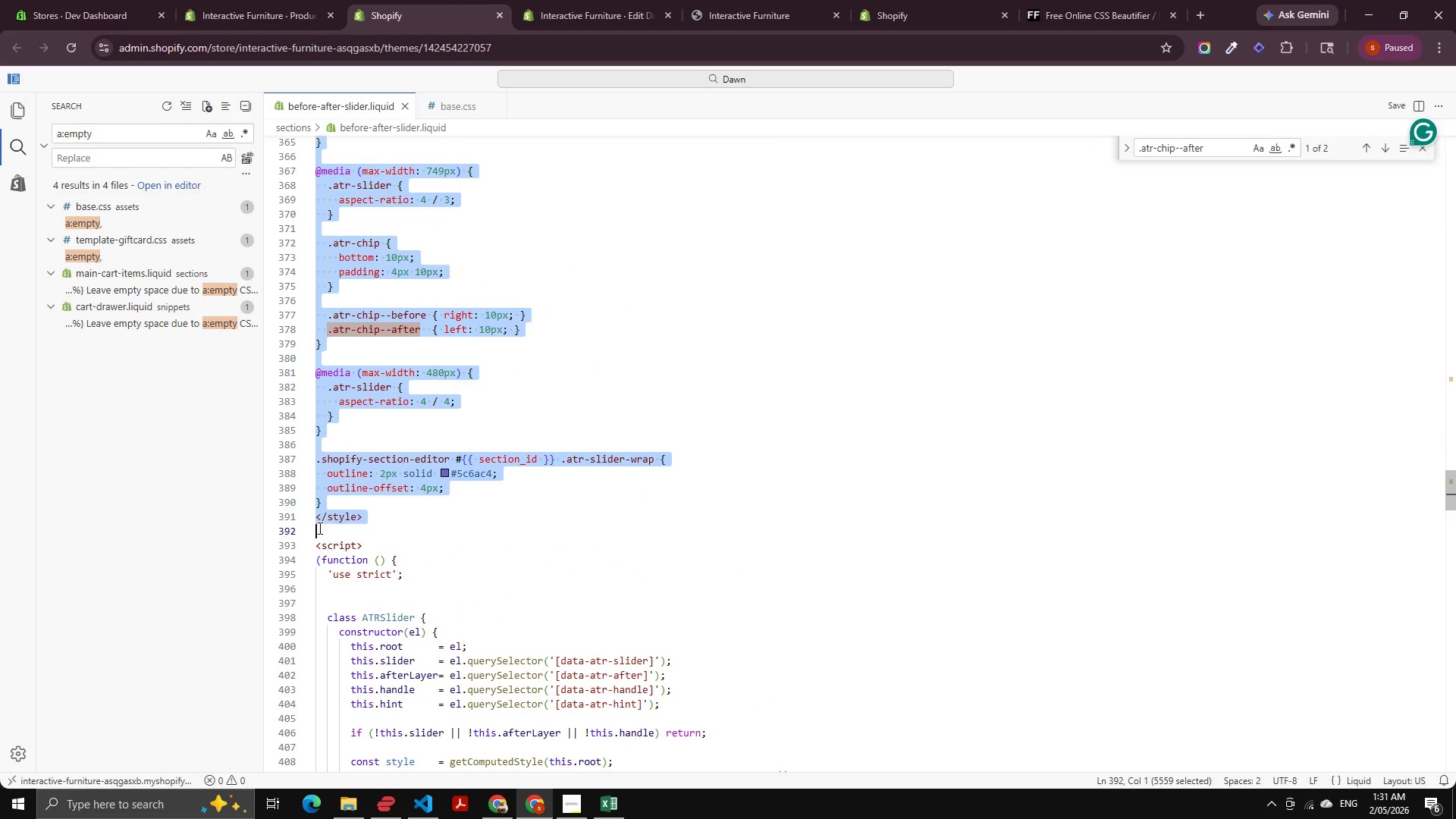 
key(Shift+ShiftLeft)
 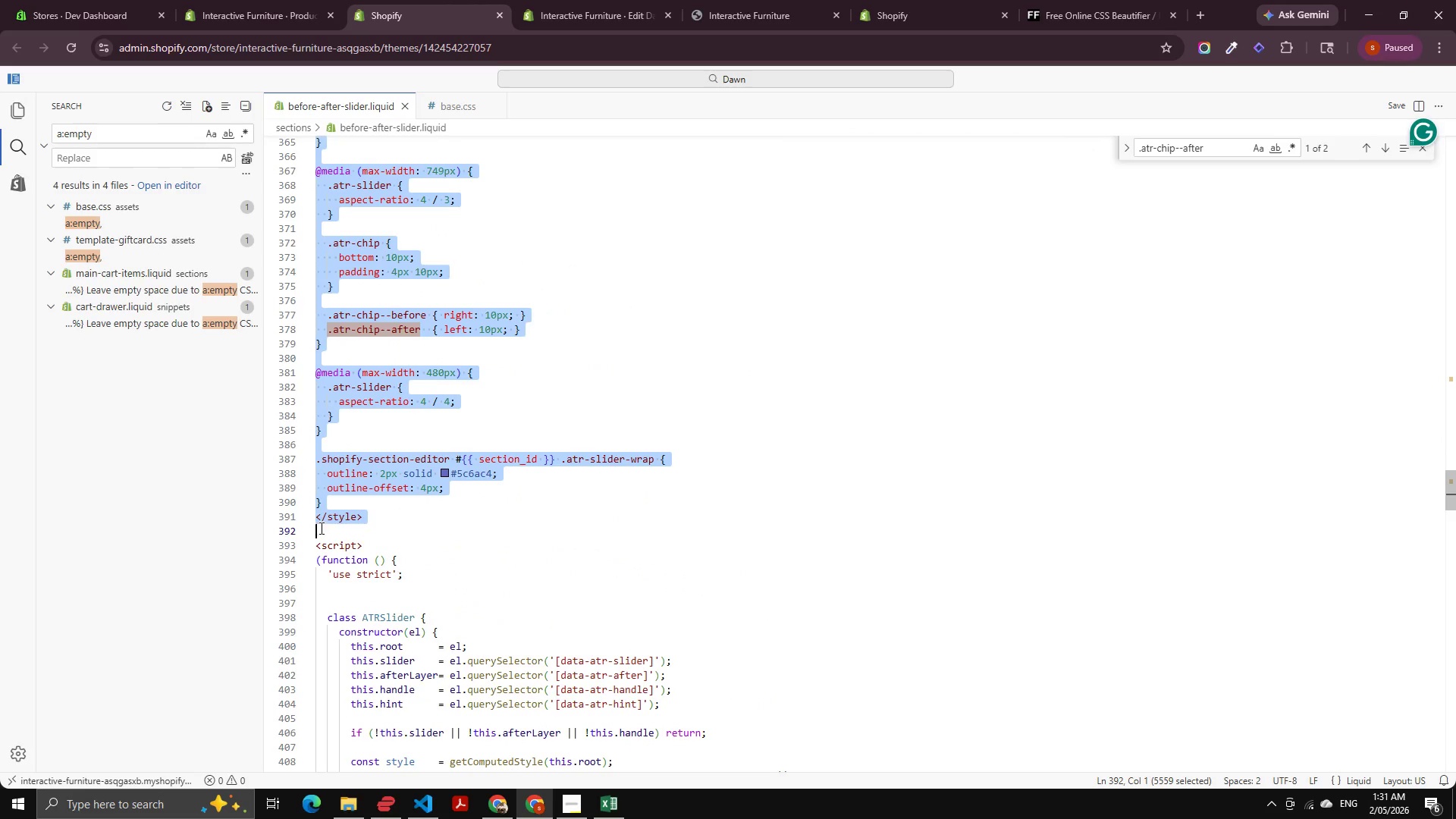 
key(Shift+ShiftLeft)
 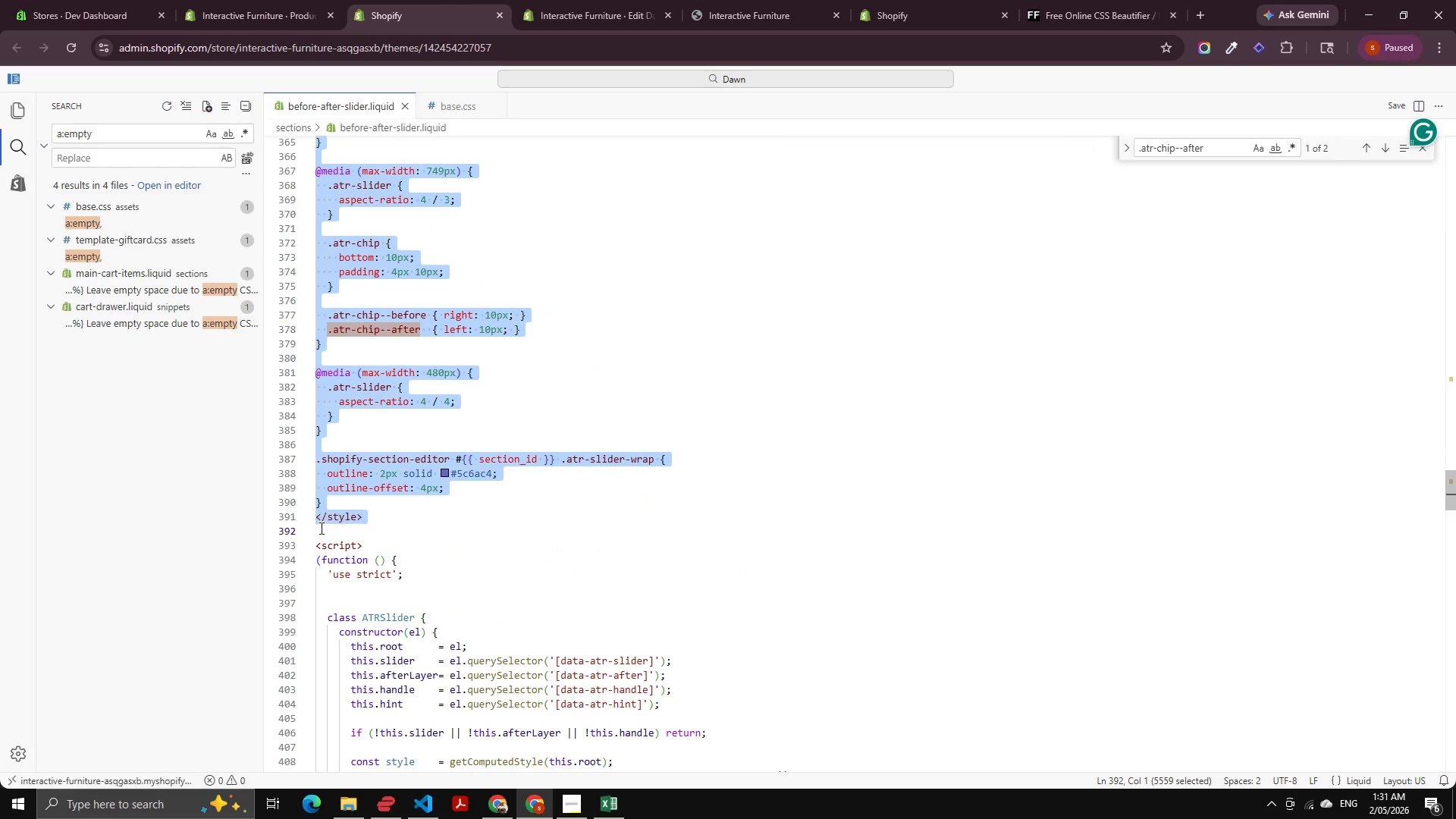 
key(Shift+ShiftLeft)
 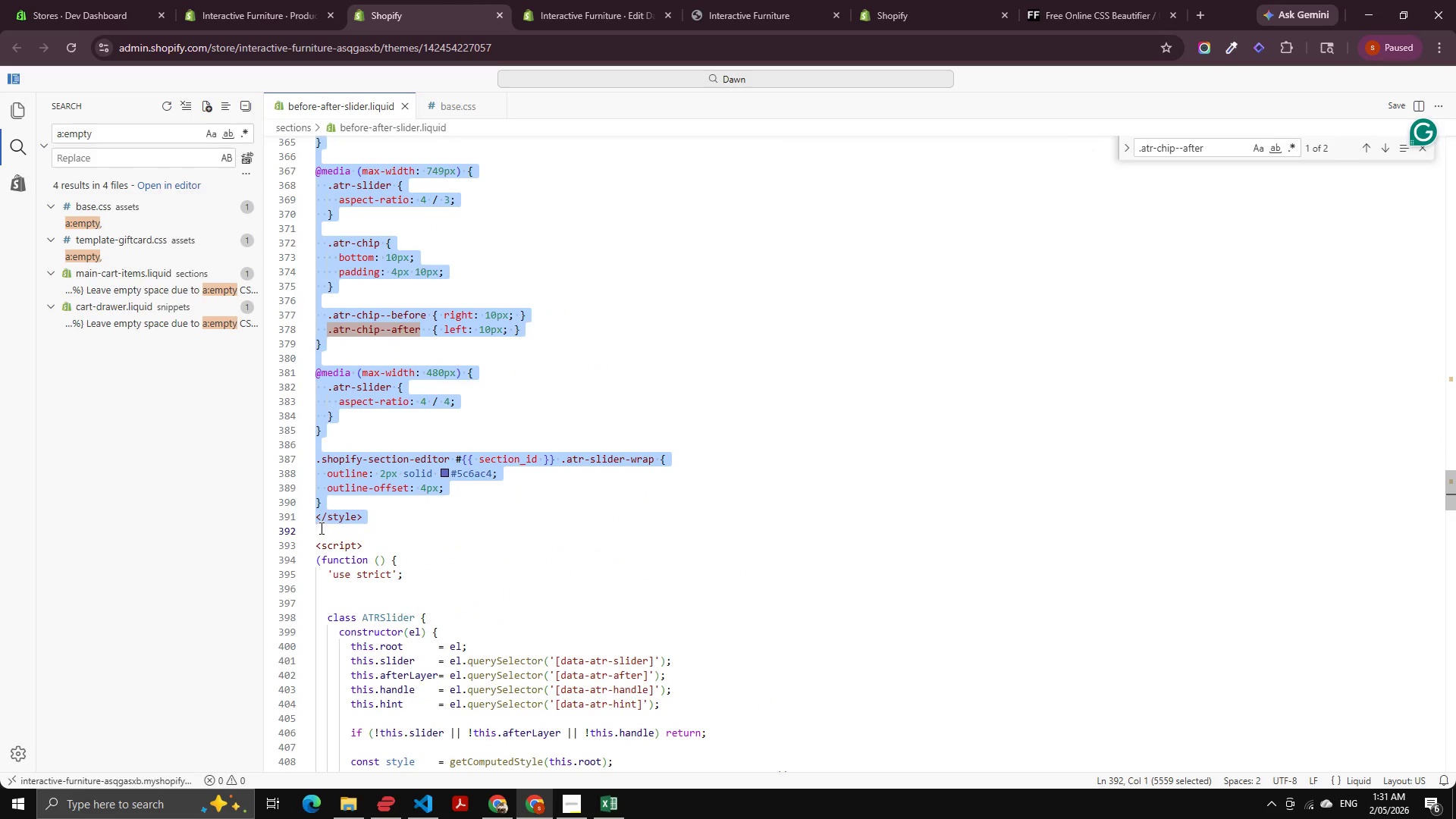 
key(Shift+ShiftLeft)
 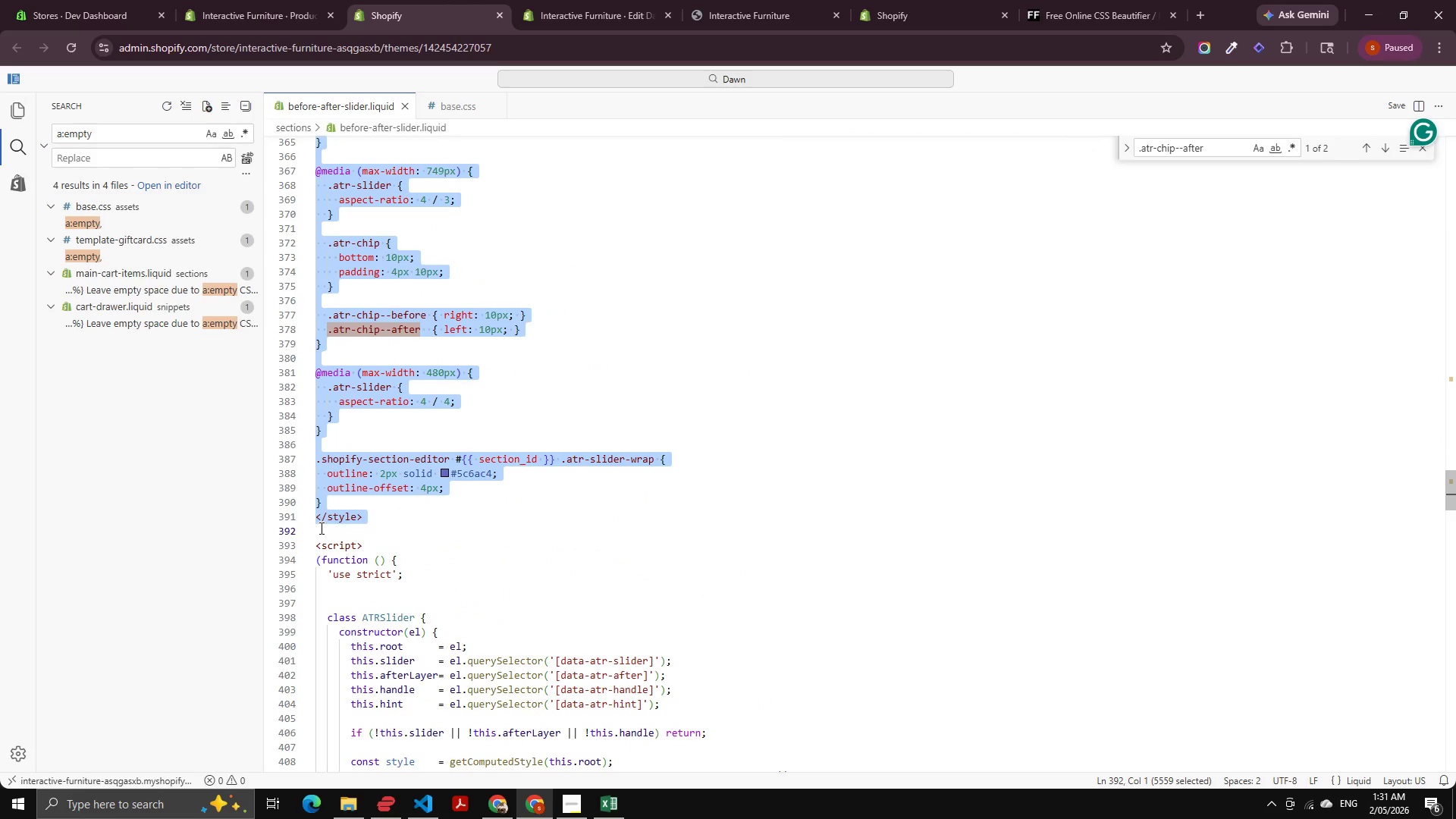 
key(Control+C)
 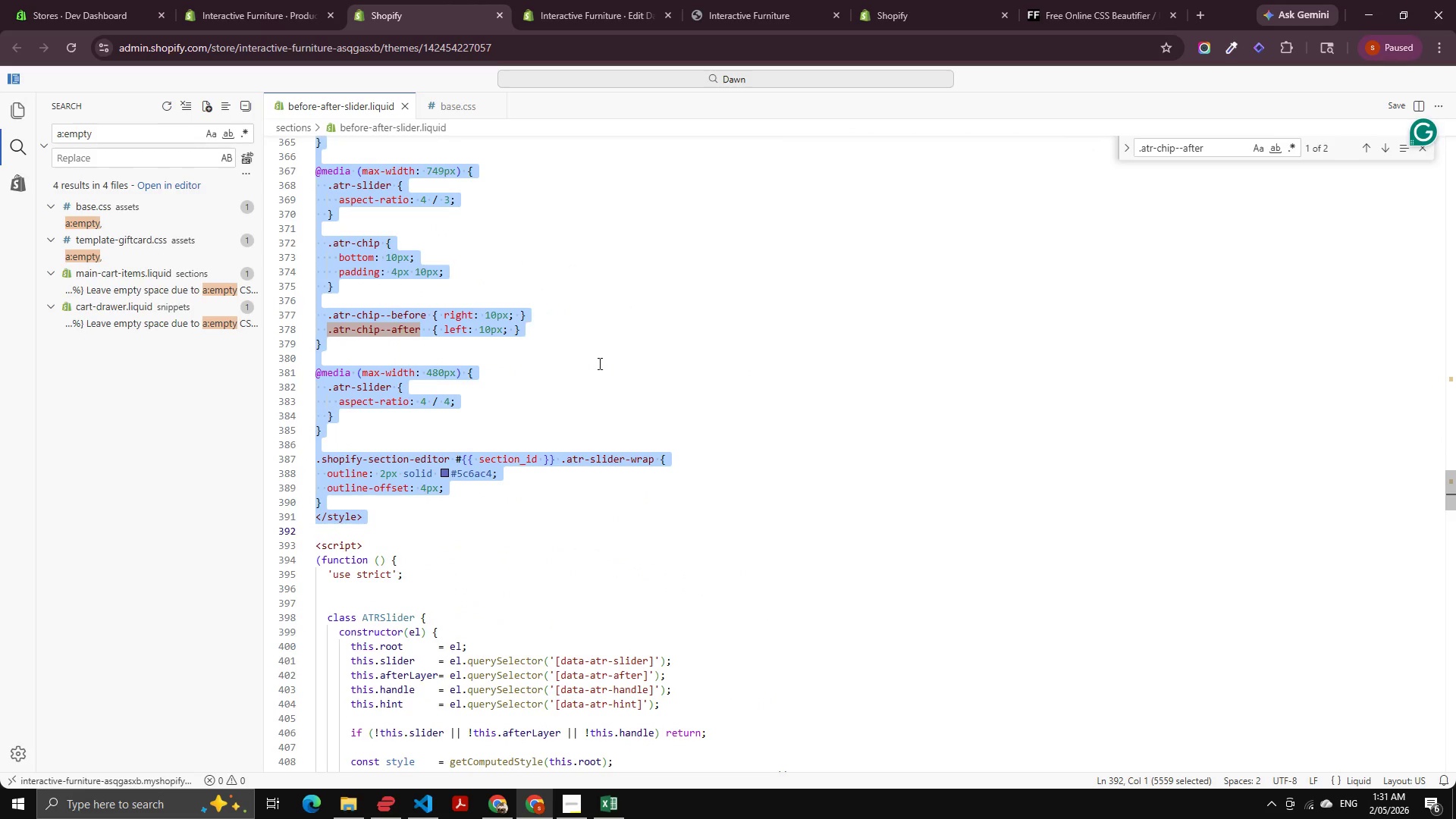 
key(Control+C)
 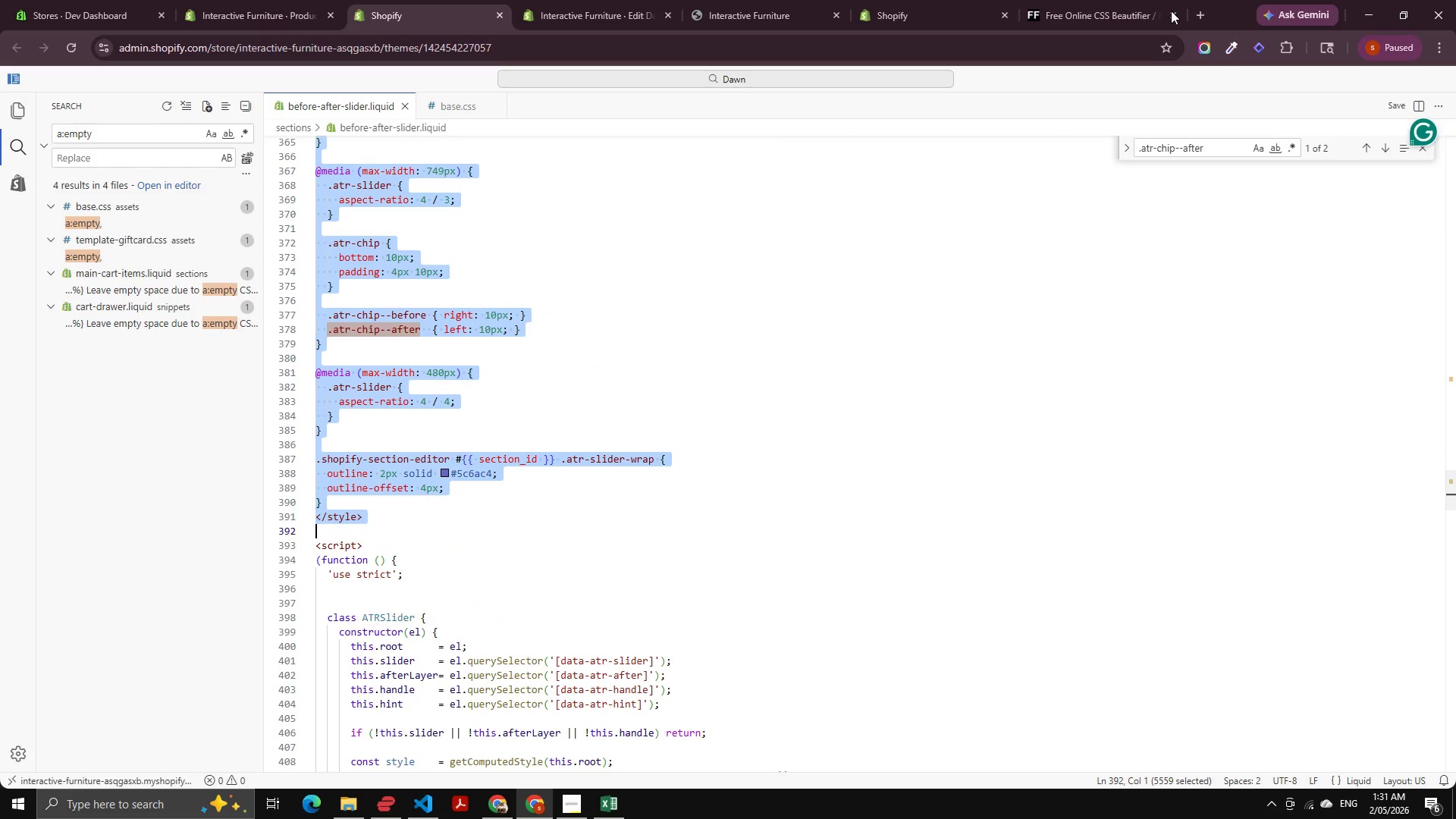 
left_click([1100, 0])
 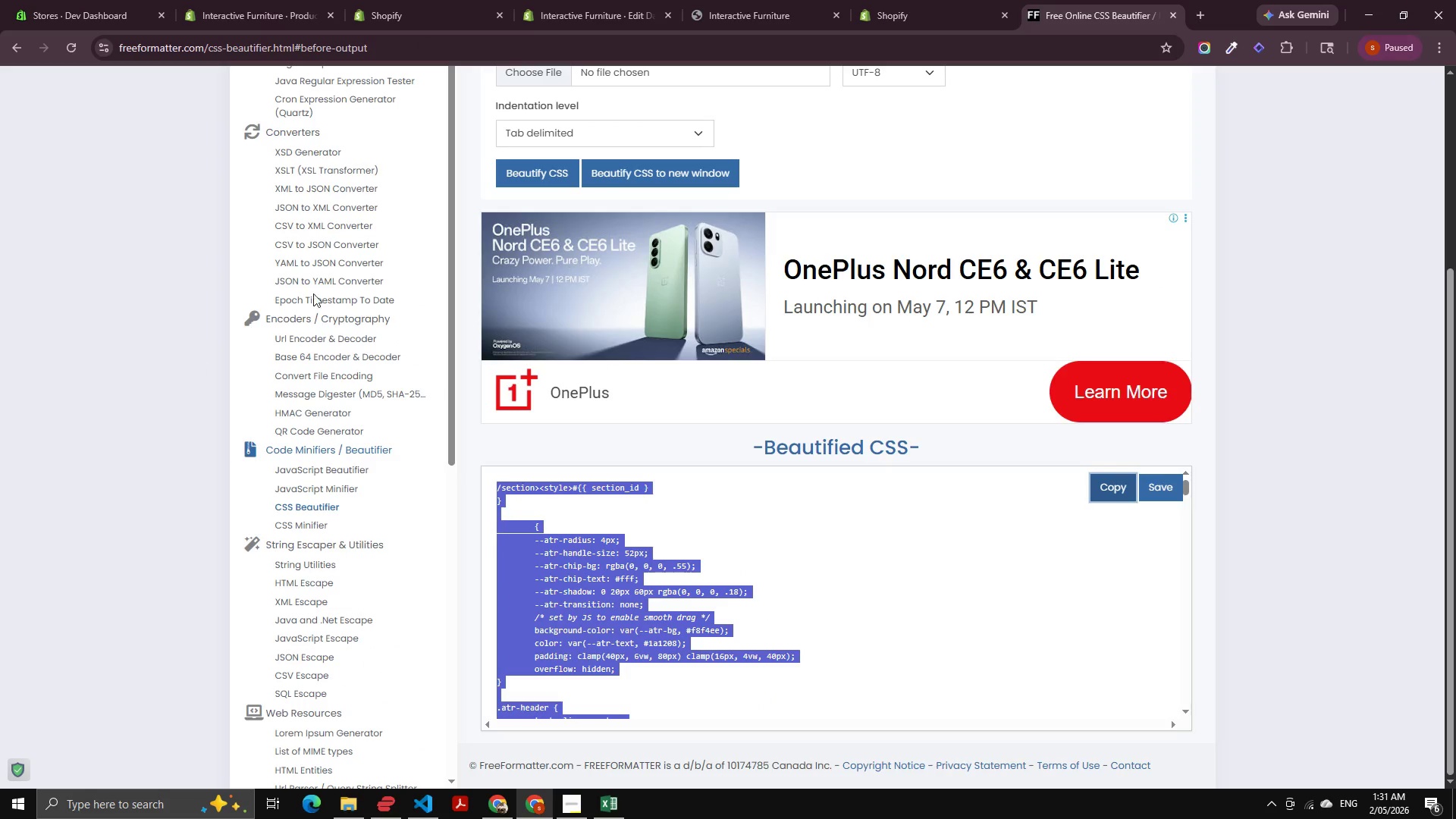 
scroll: coordinate [569, 180], scroll_direction: up, amount: 5.0
 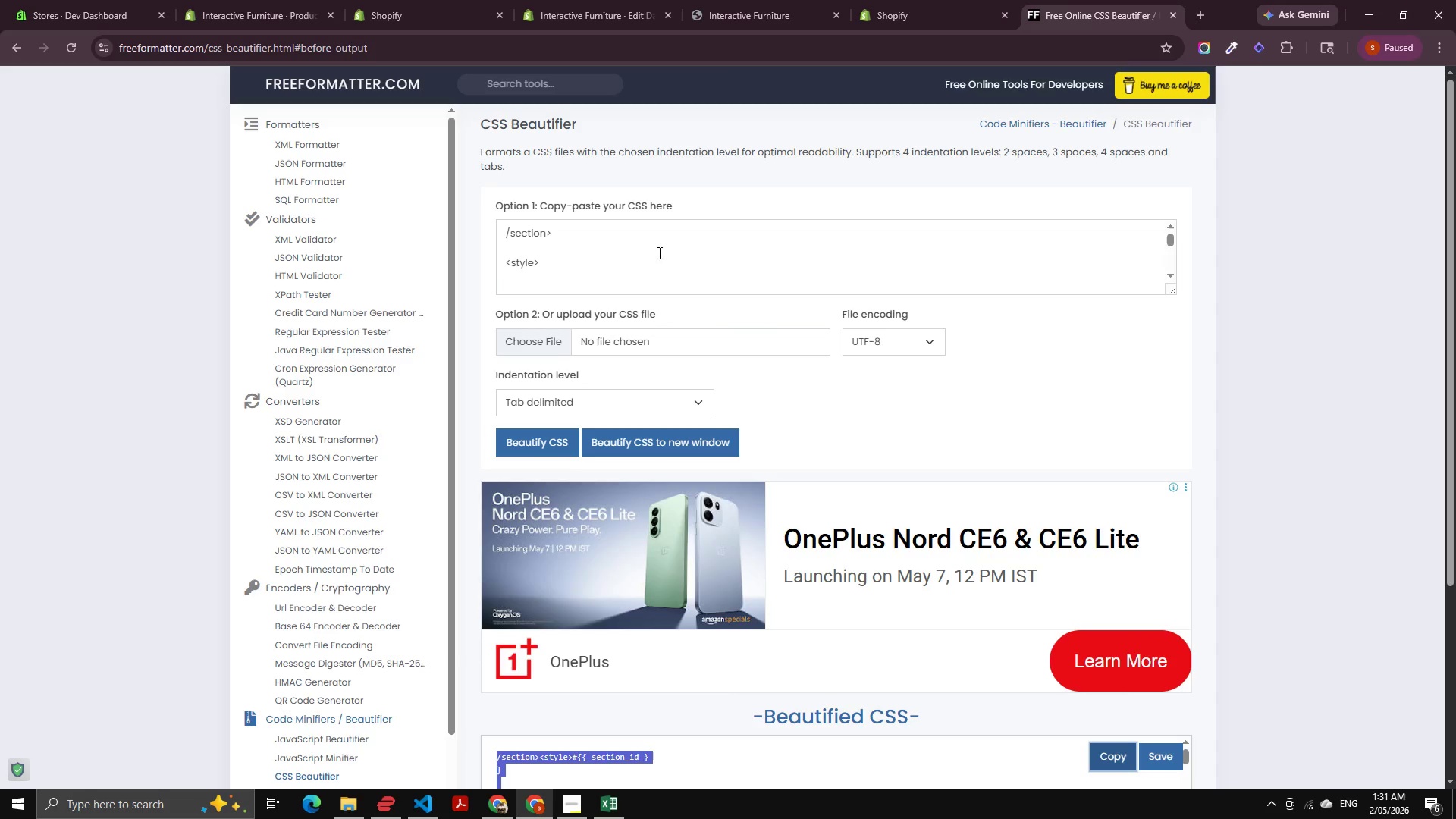 
left_click([654, 245])
 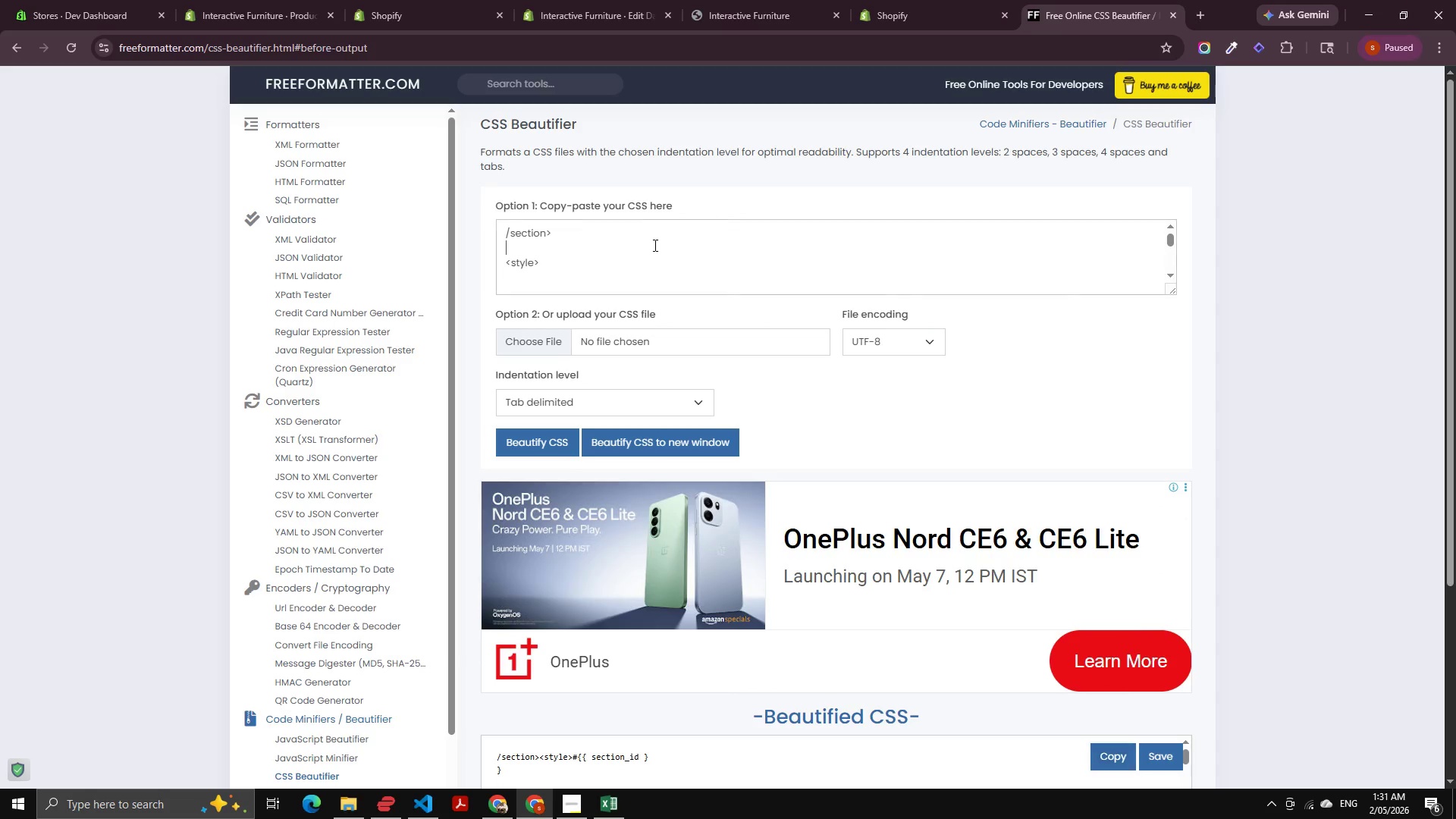 
key(Control+A)
 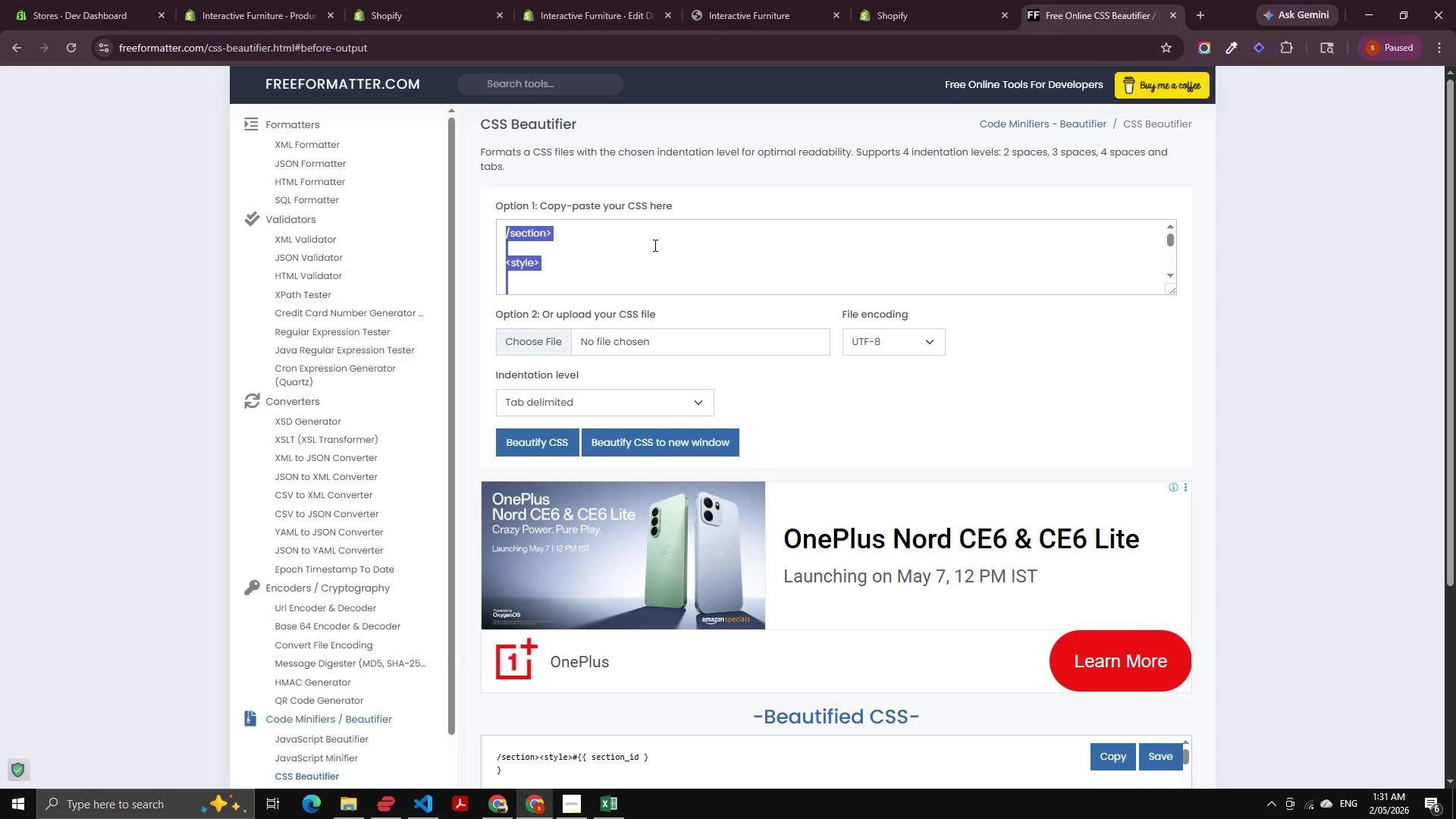 
key(Control+V)
 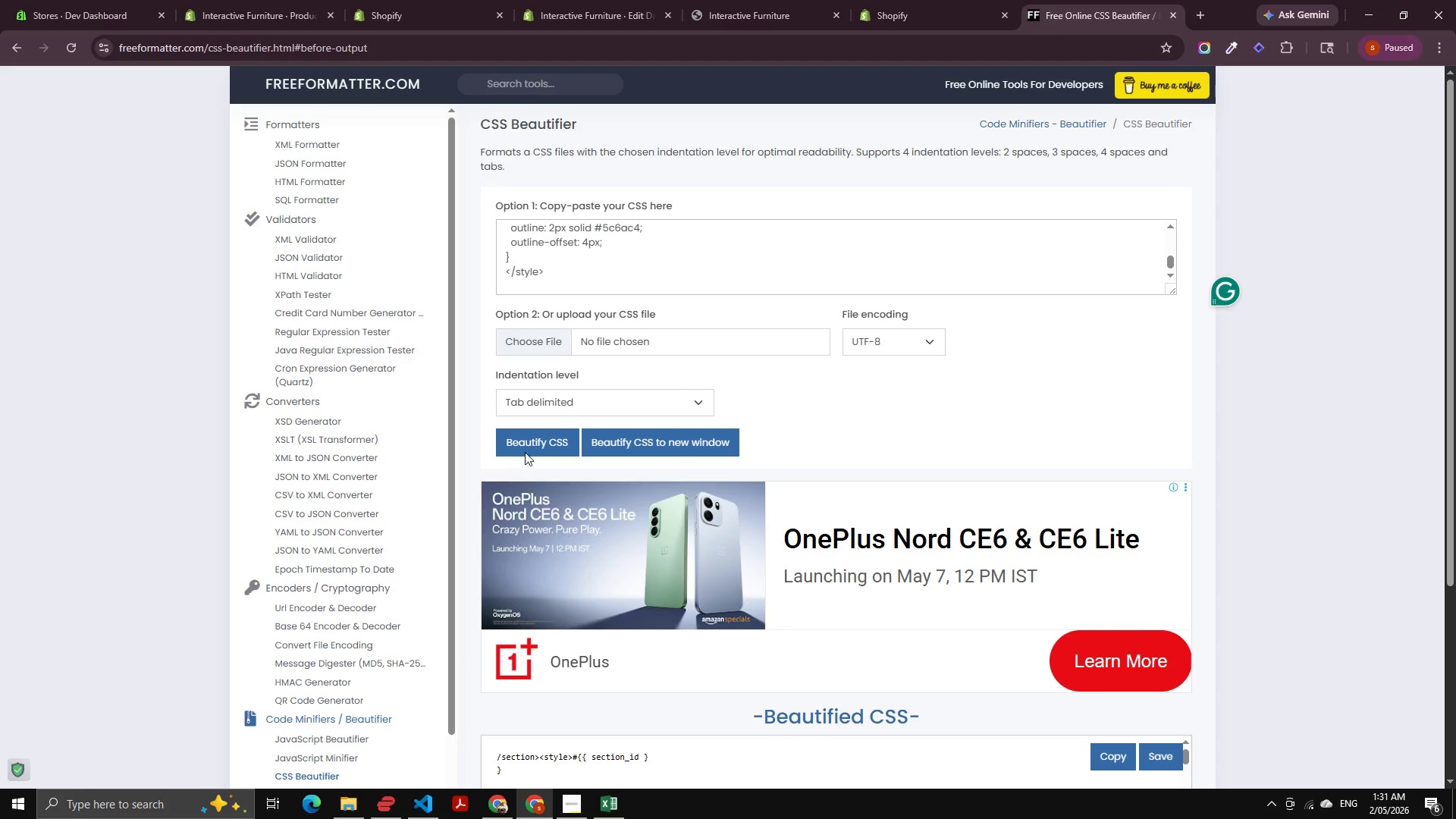 
left_click([525, 450])
 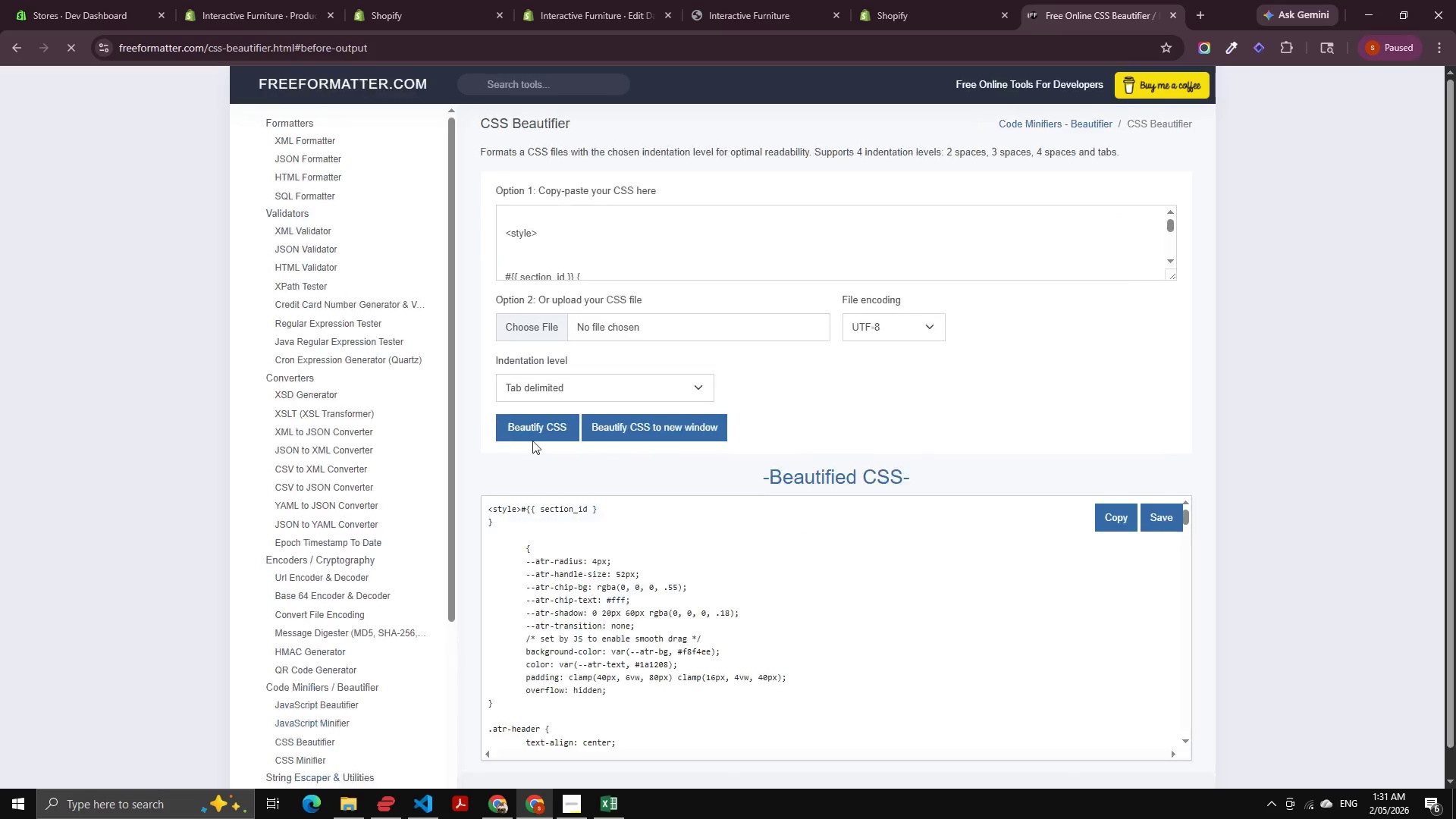 
scroll: coordinate [559, 468], scroll_direction: down, amount: 4.0
 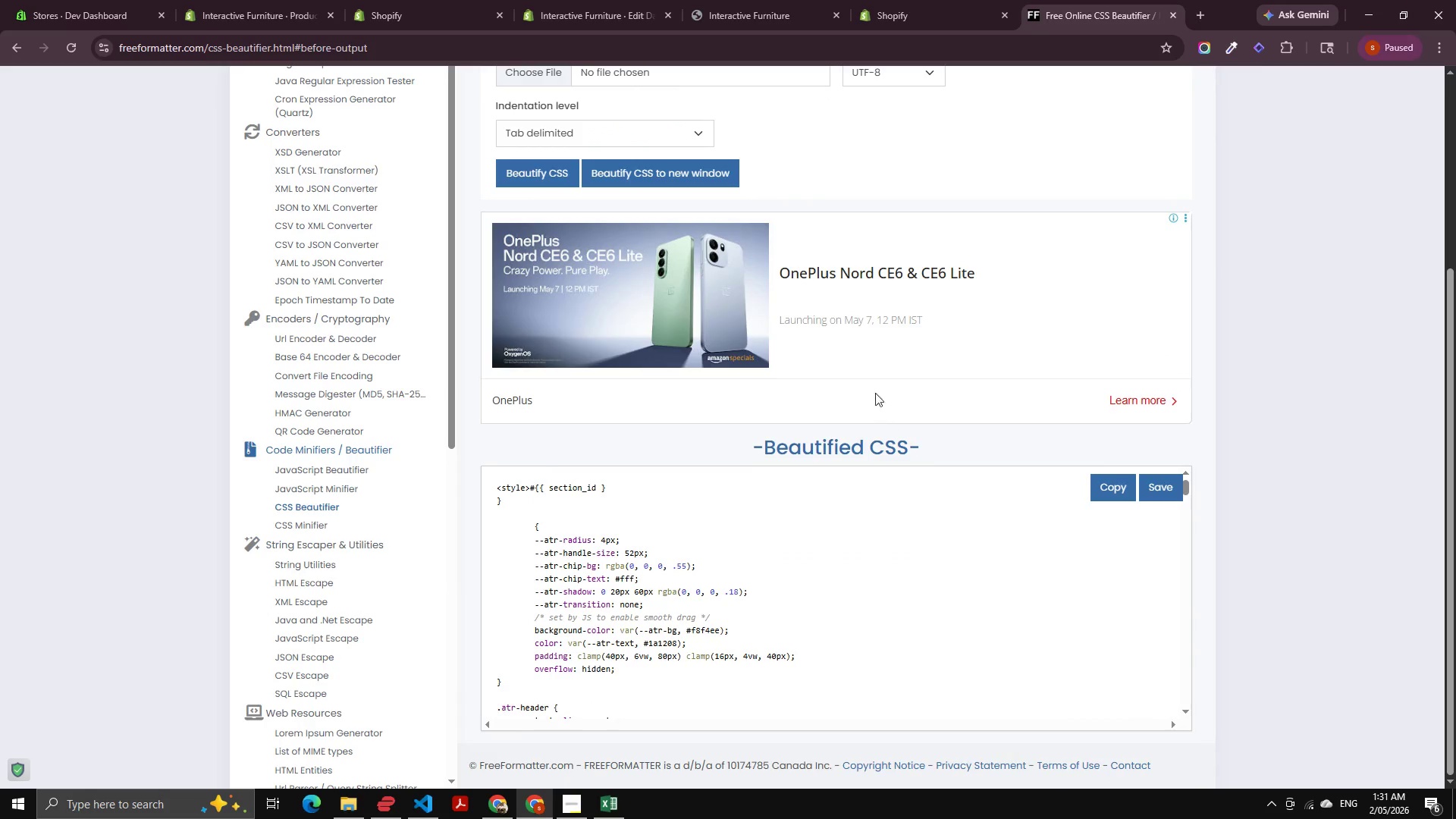 
left_click([1102, 479])
 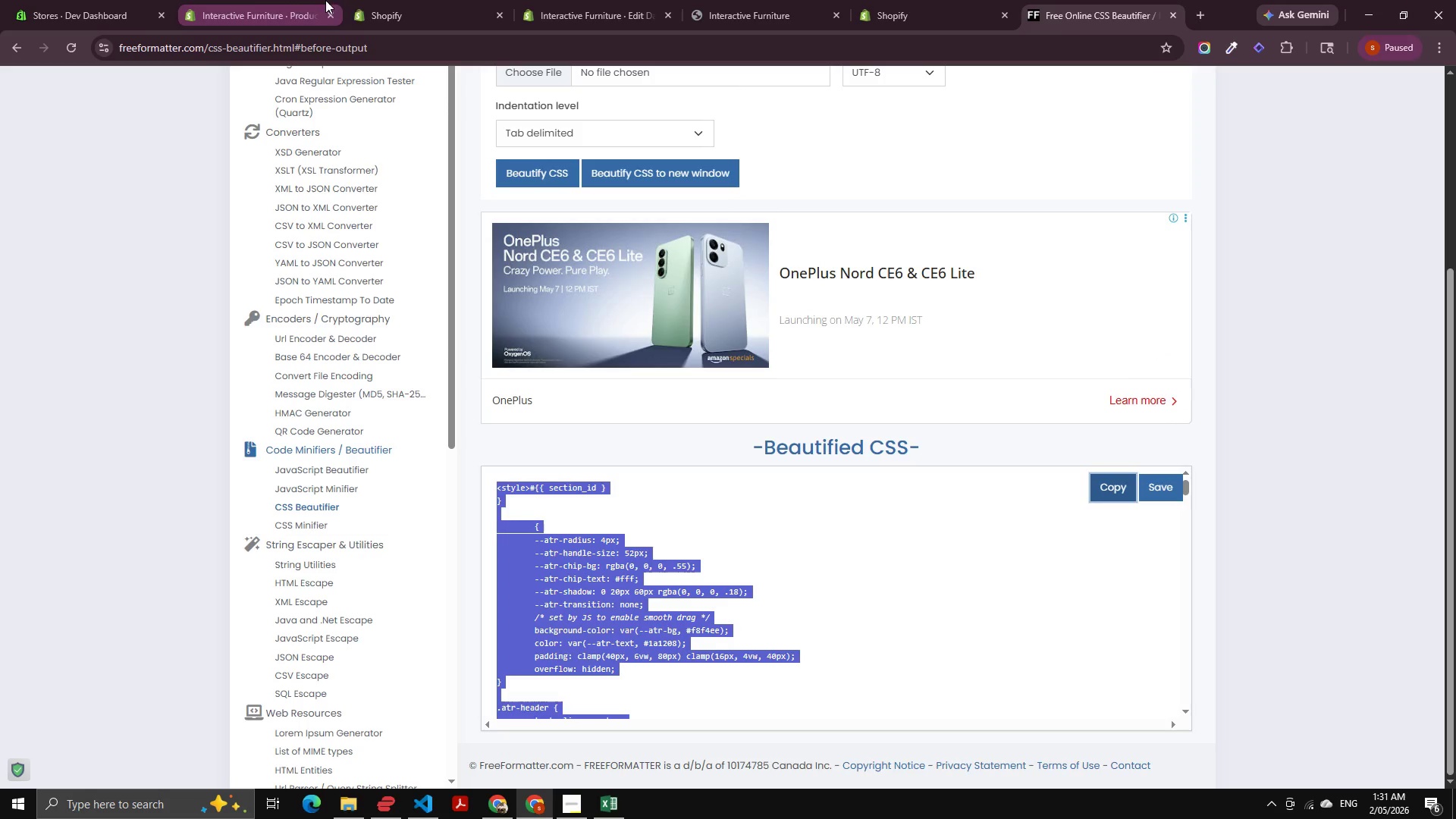 
left_click([489, 2])
 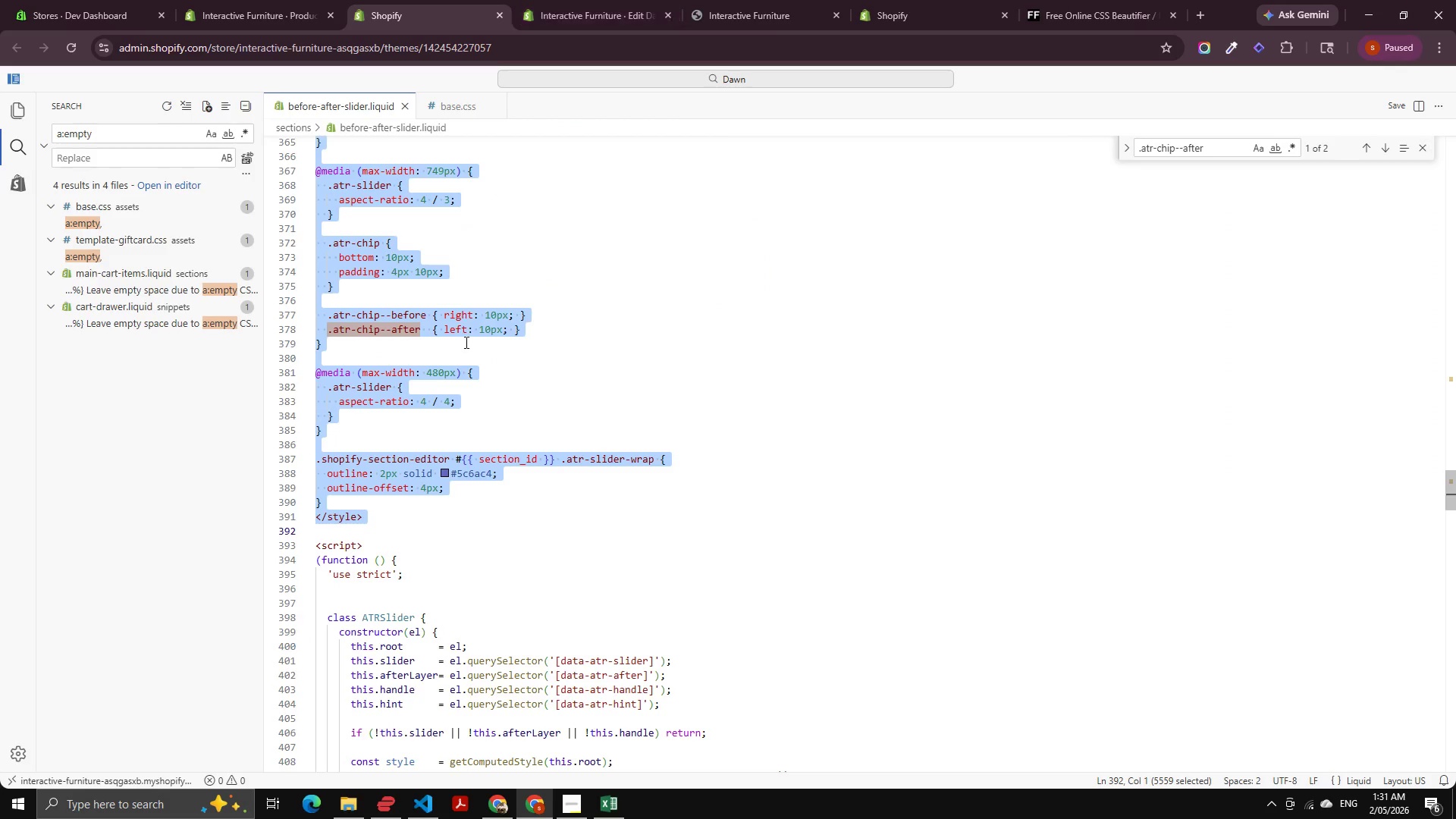 
hold_key(key=ControlLeft, duration=0.52)
 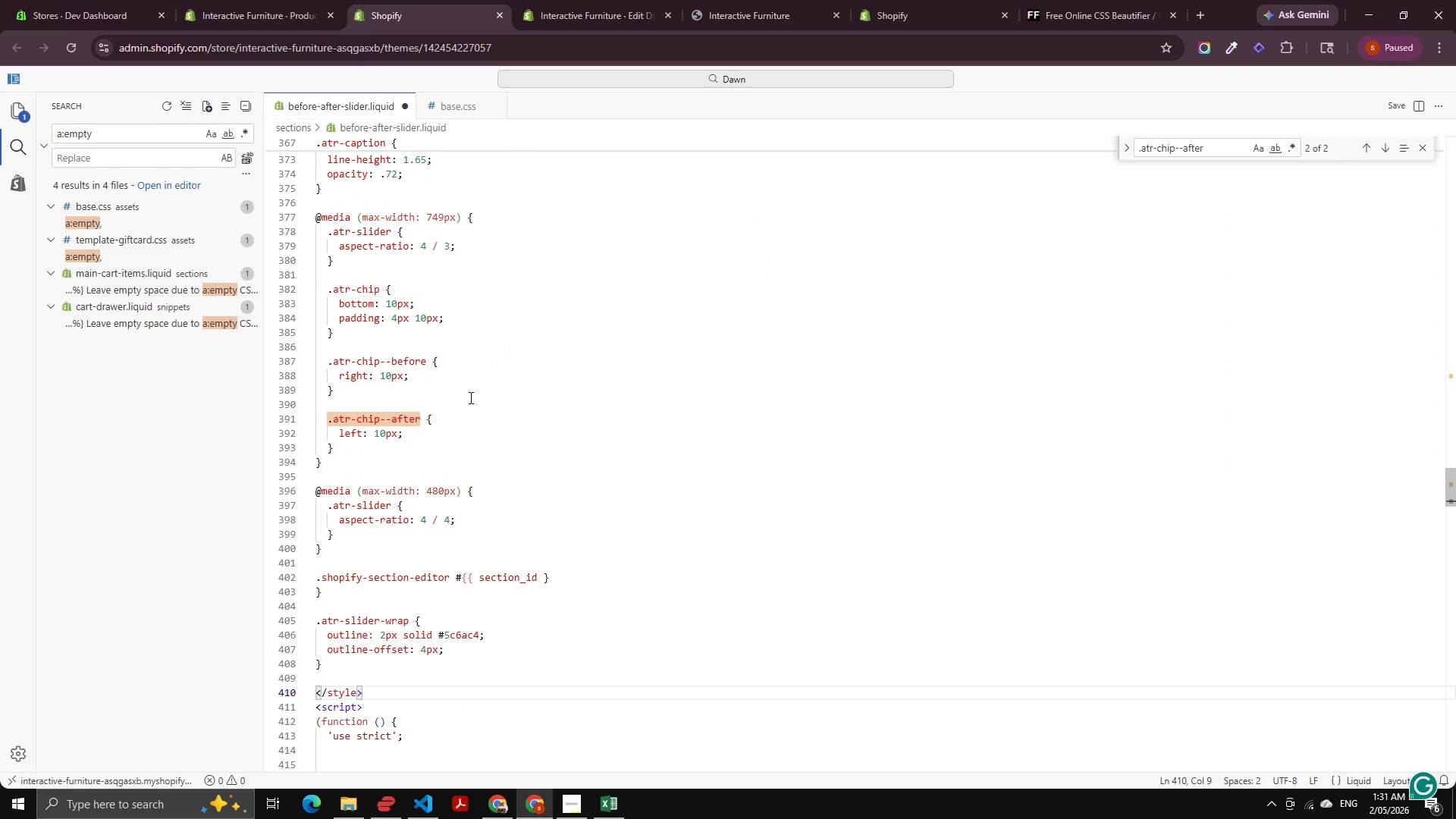 
scroll: coordinate [491, 297], scroll_direction: up, amount: 107.0
 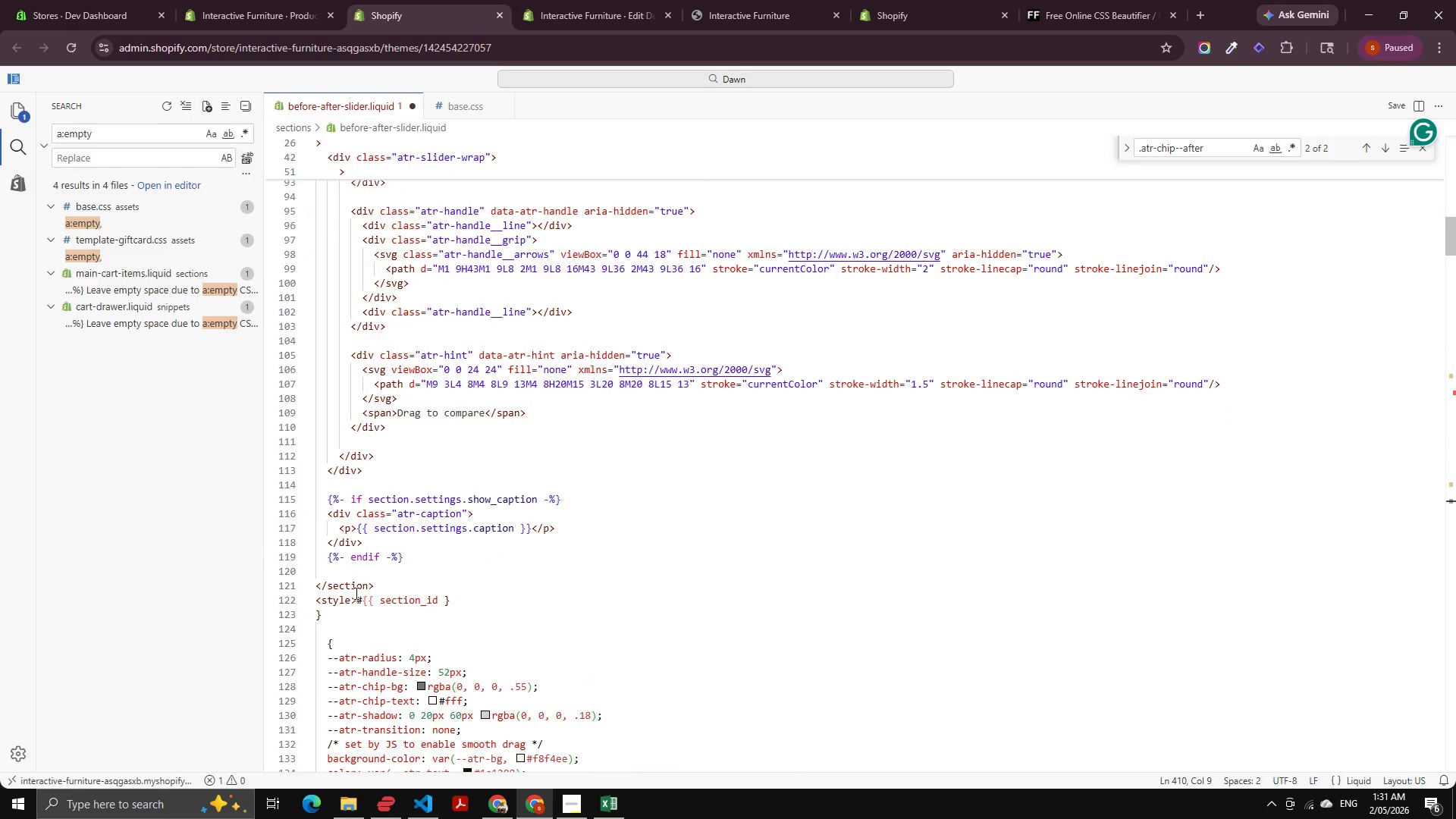 
left_click([355, 593])
 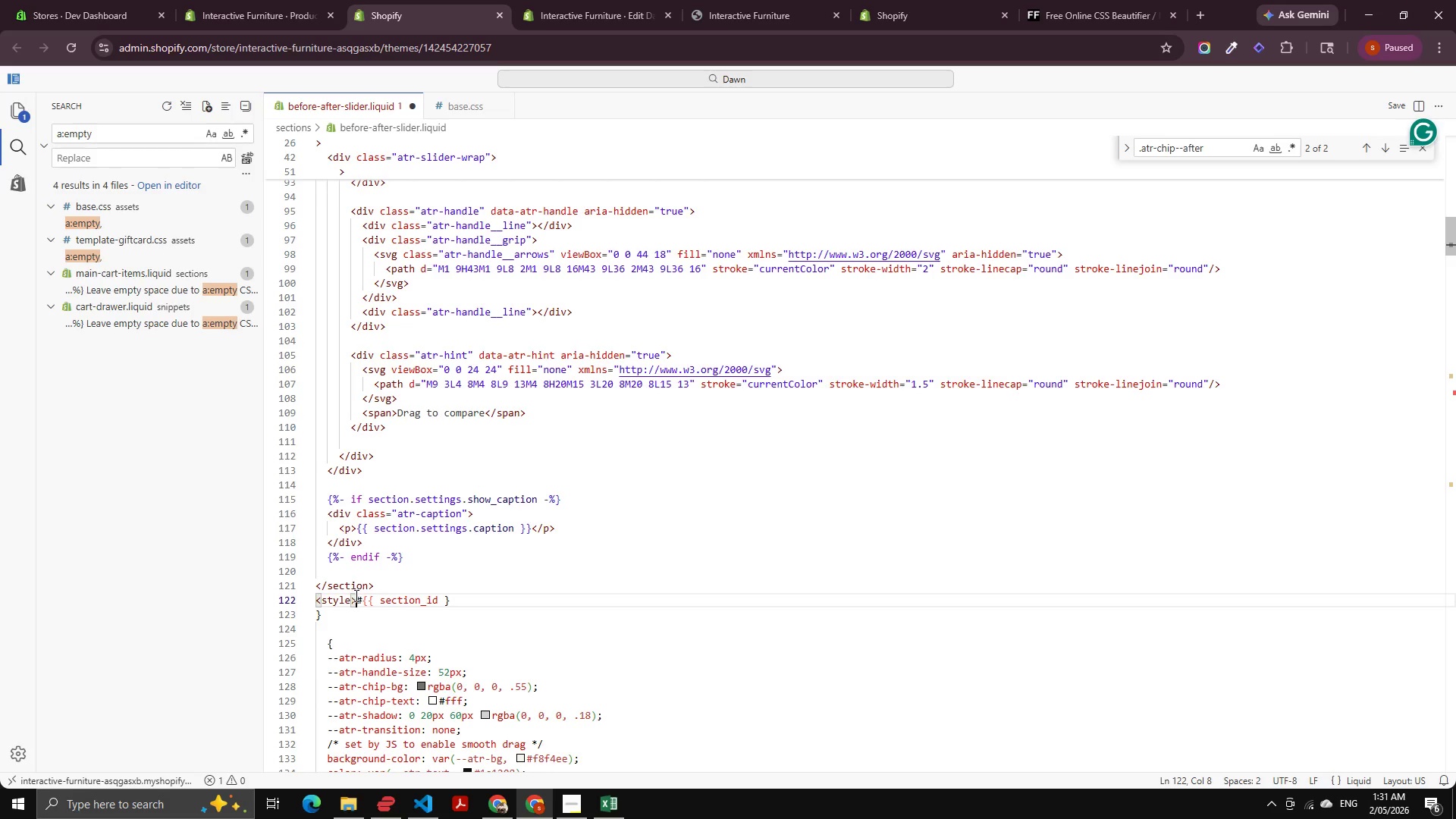 
key(Enter)
 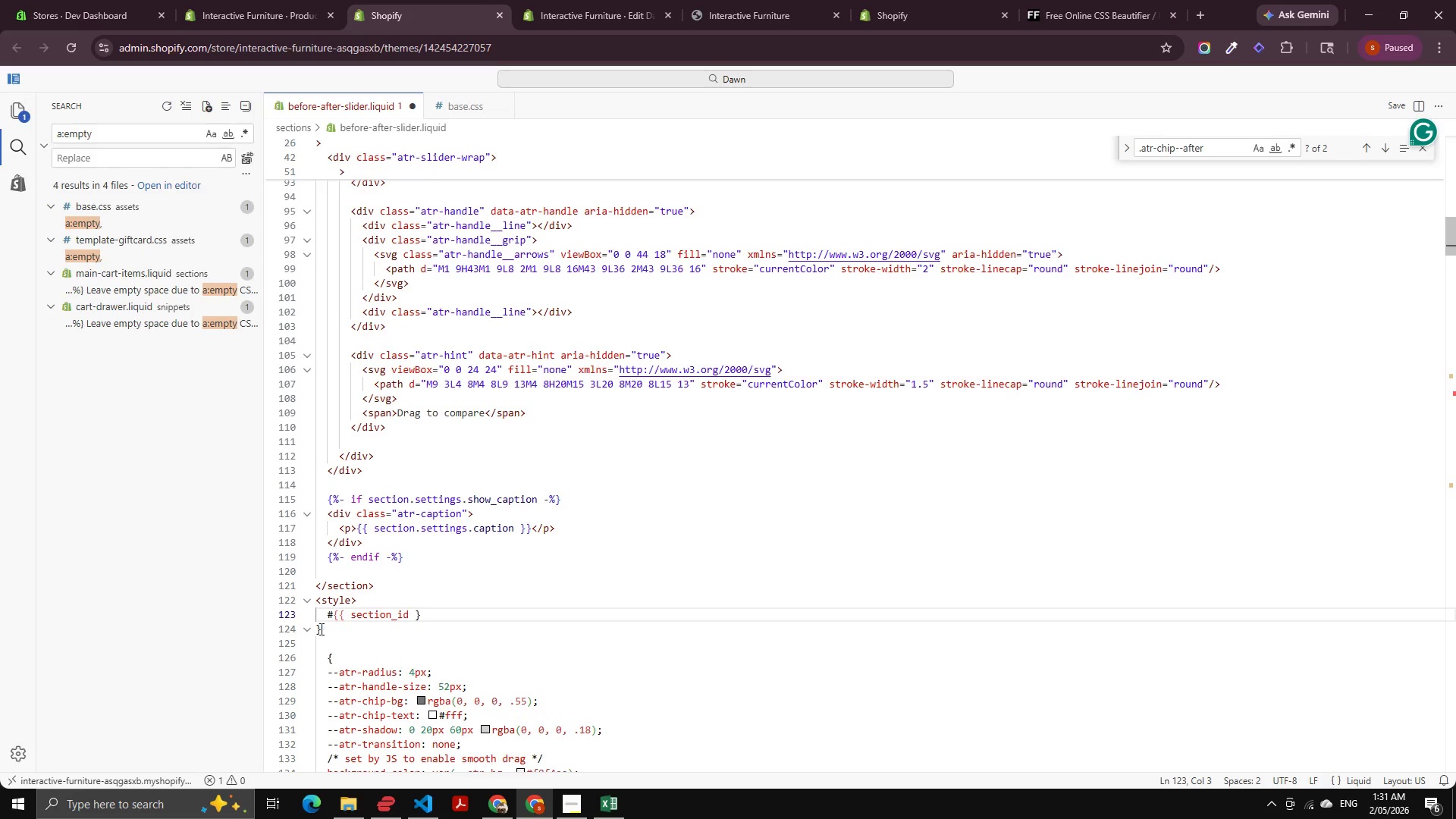 
left_click([330, 629])
 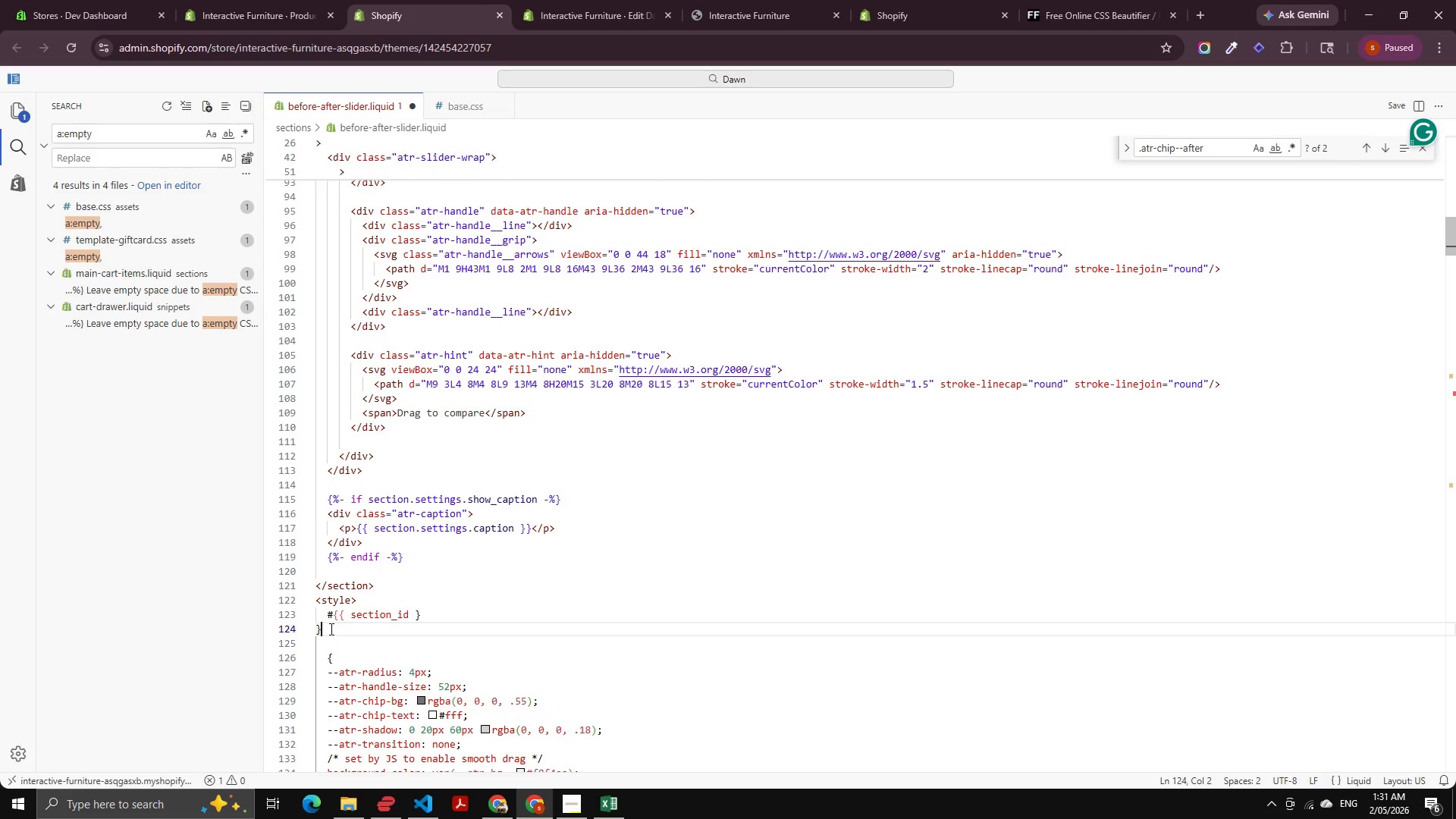 
key(ArrowLeft)
 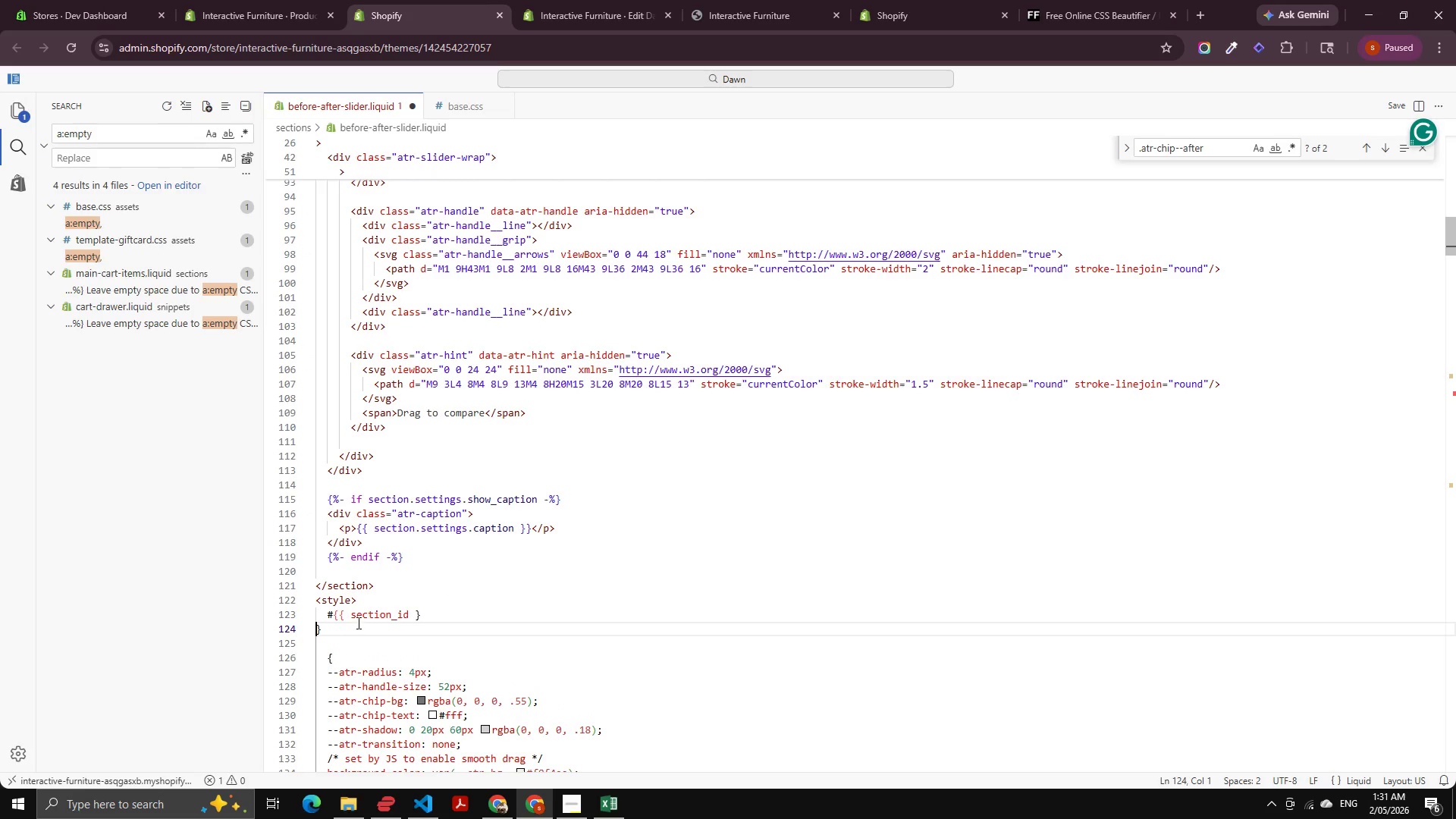 
key(Backspace)
 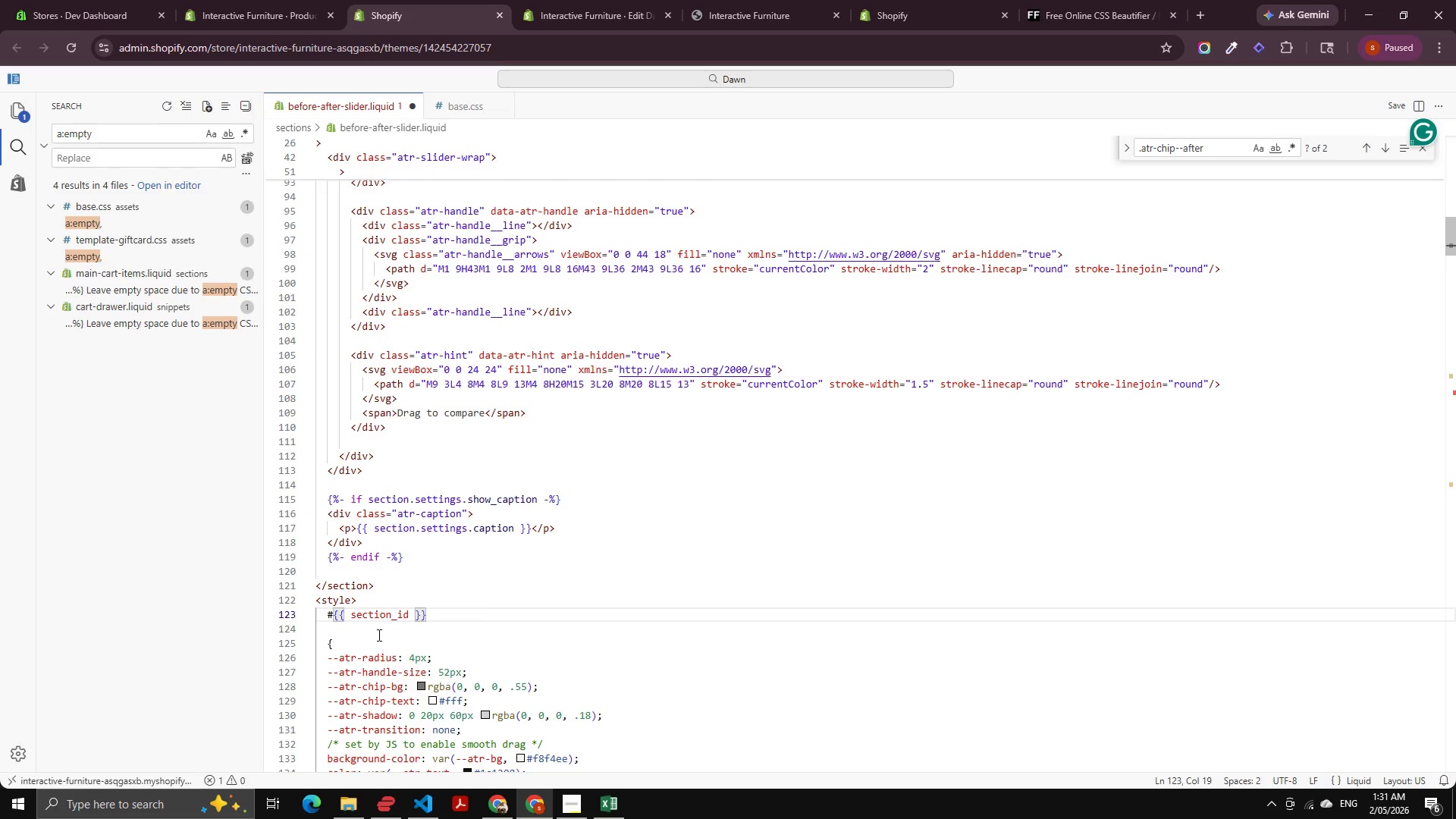 
scroll: coordinate [388, 641], scroll_direction: down, amount: 3.0
 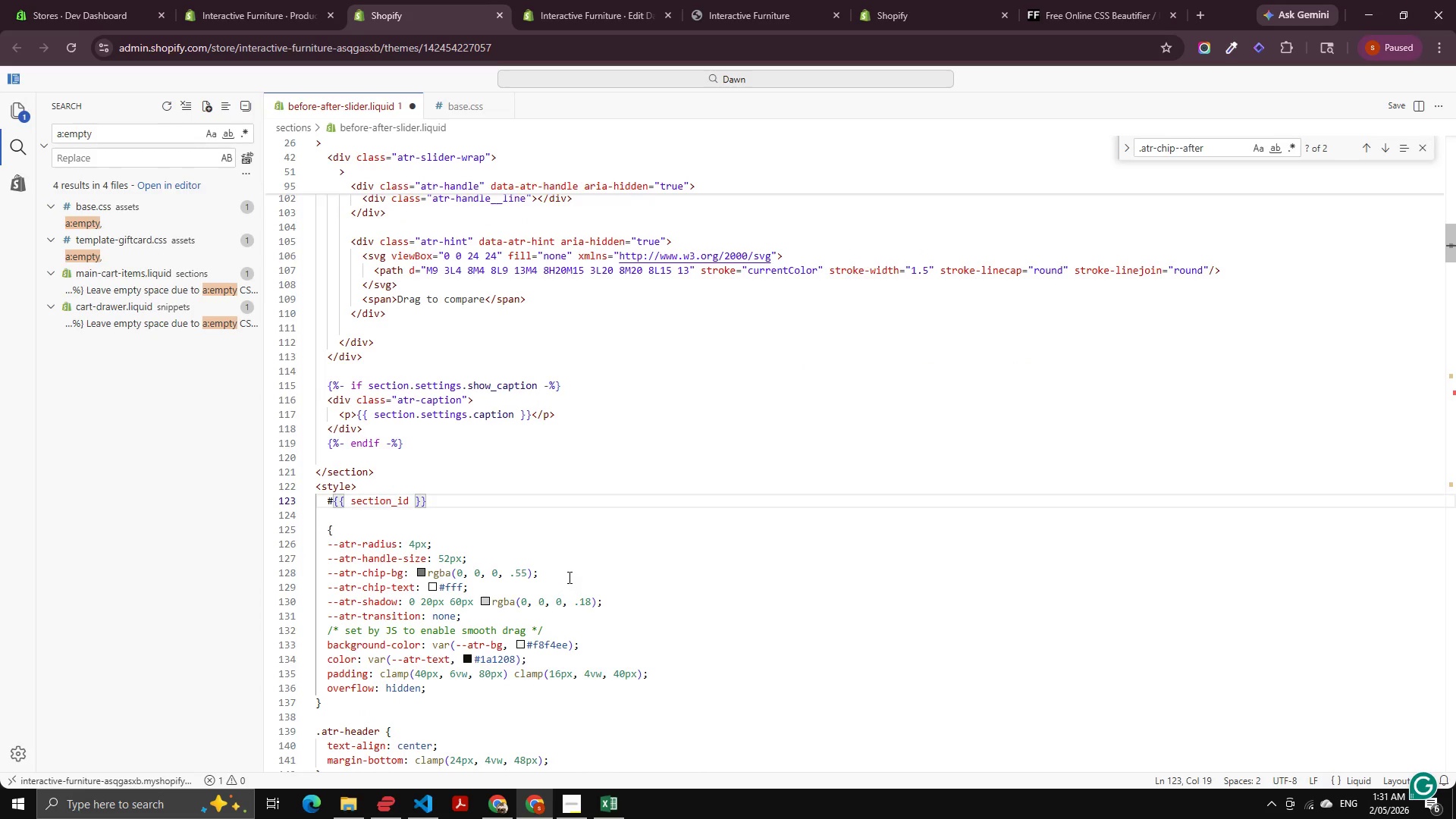 
key(Control+S)
 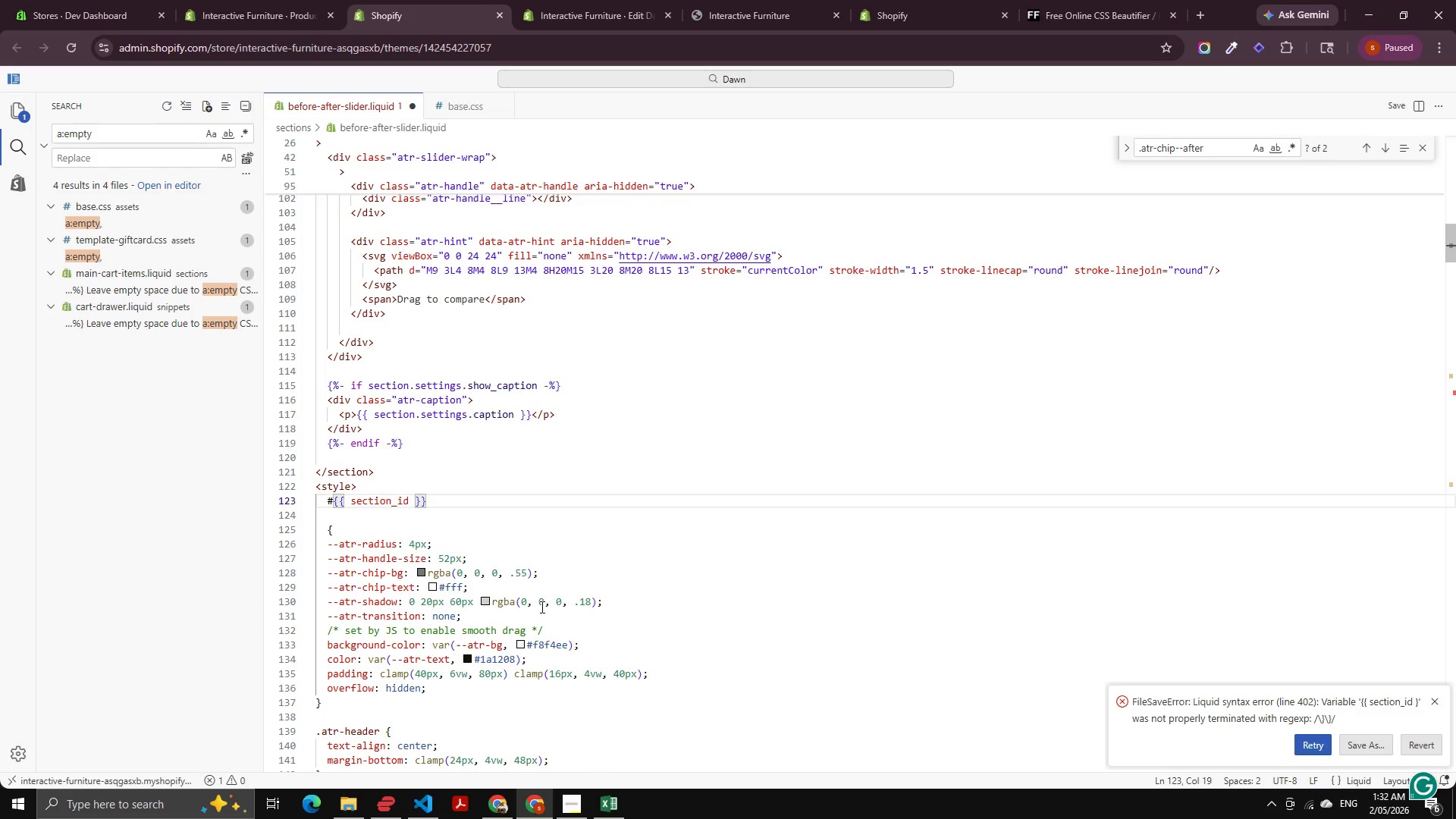 
wait(5.8)
 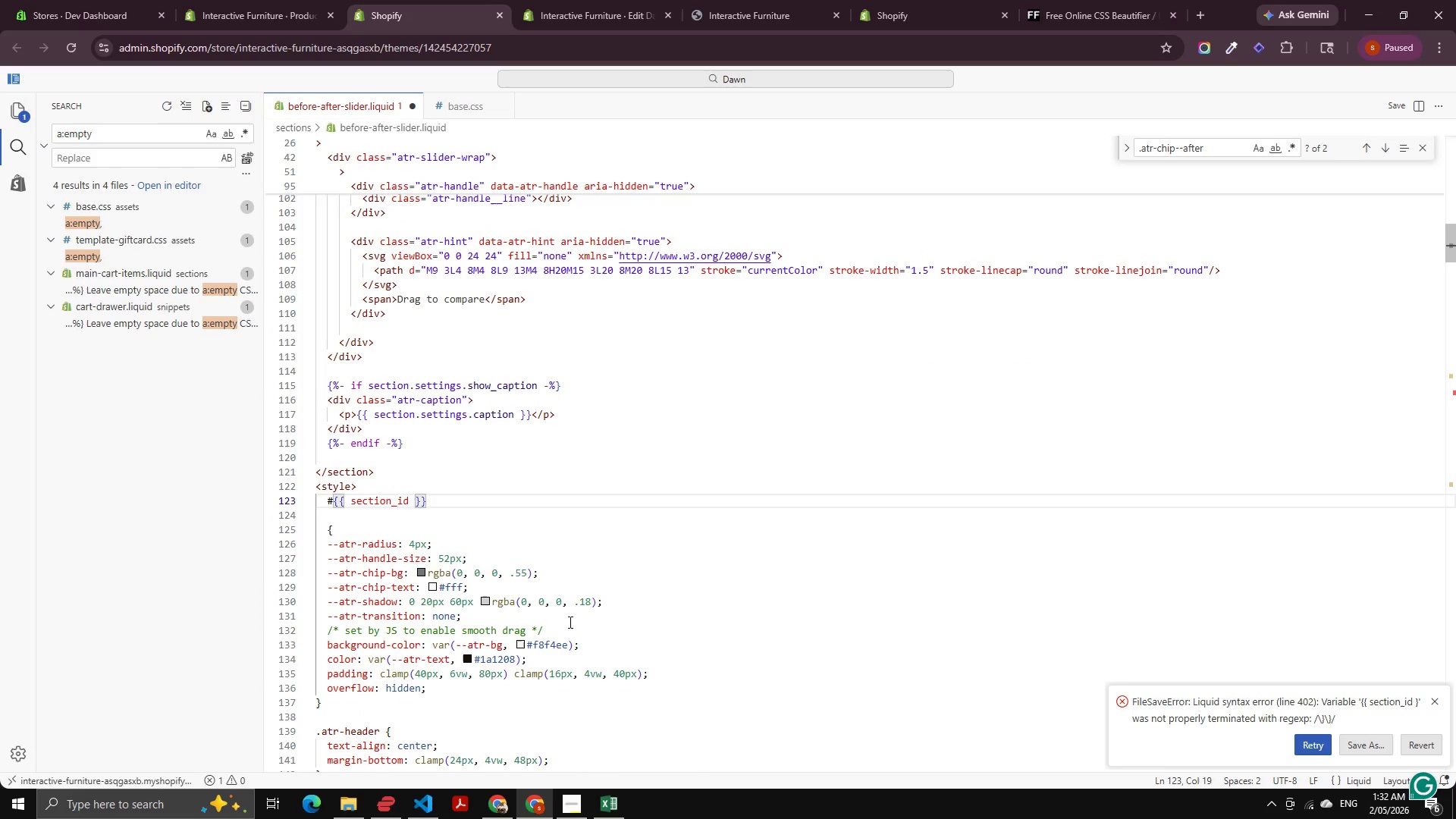 
left_click([356, 548])
 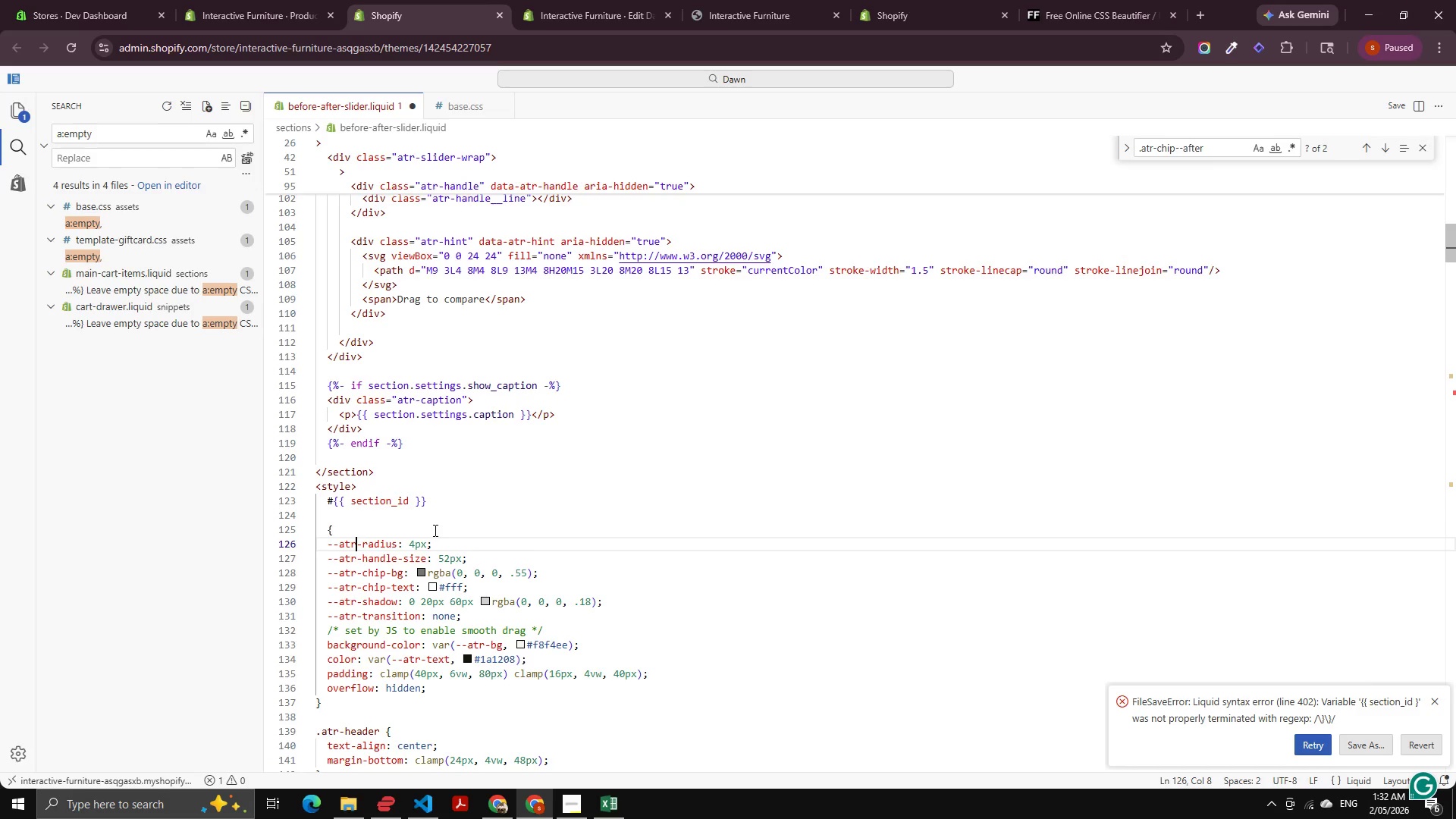 
left_click([323, 524])
 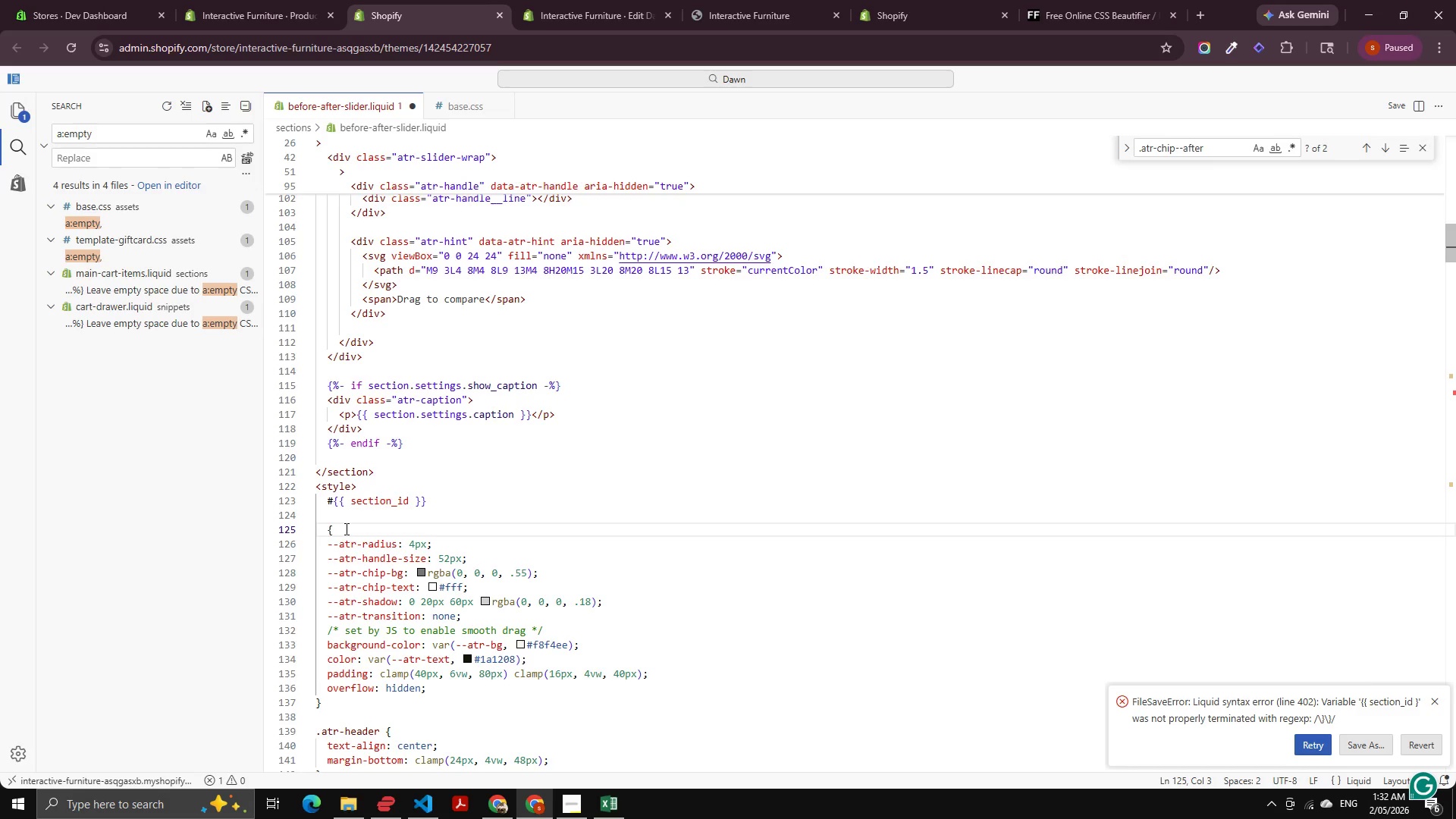 
key(Backspace)
 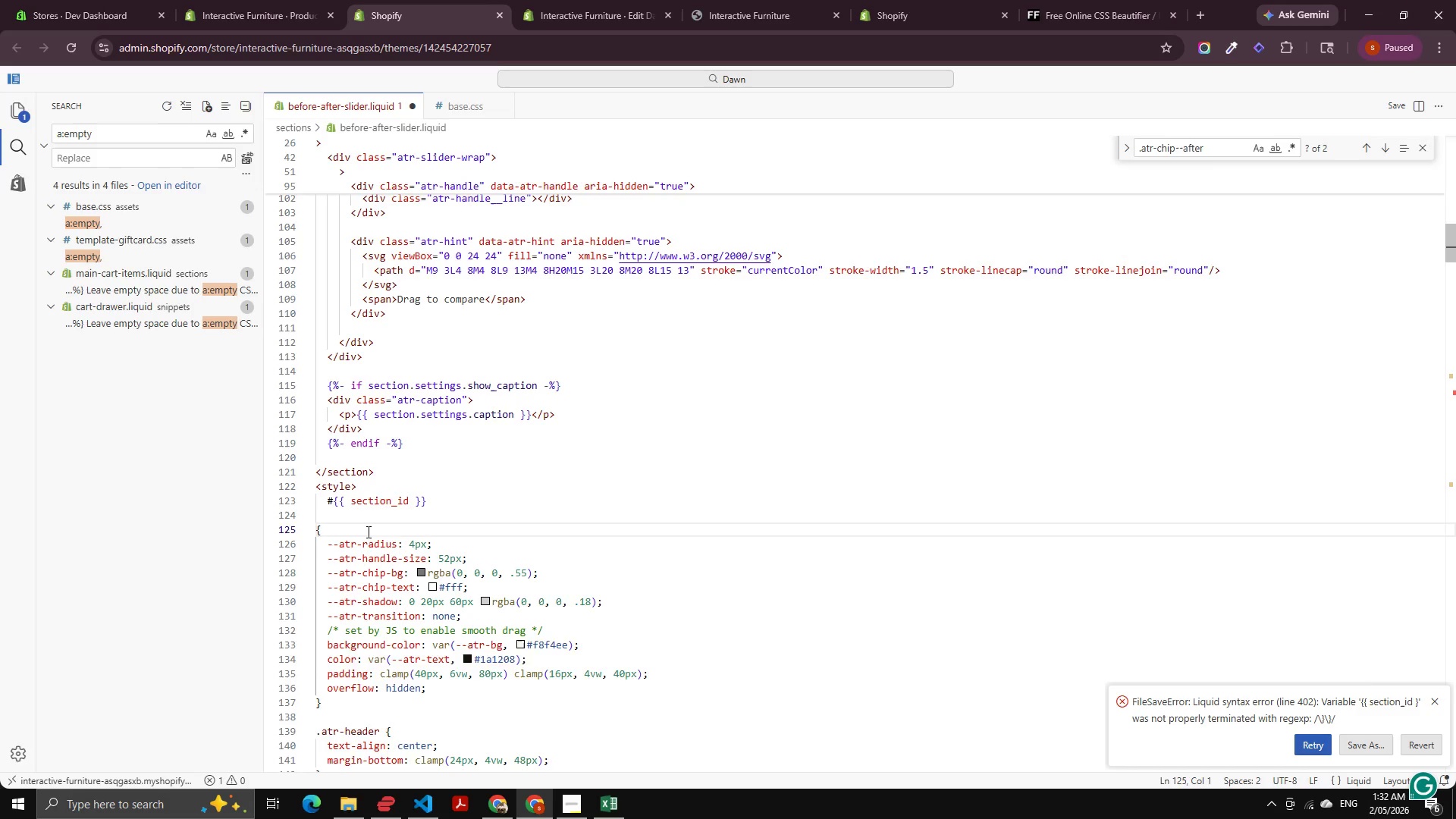 
key(Backspace)
 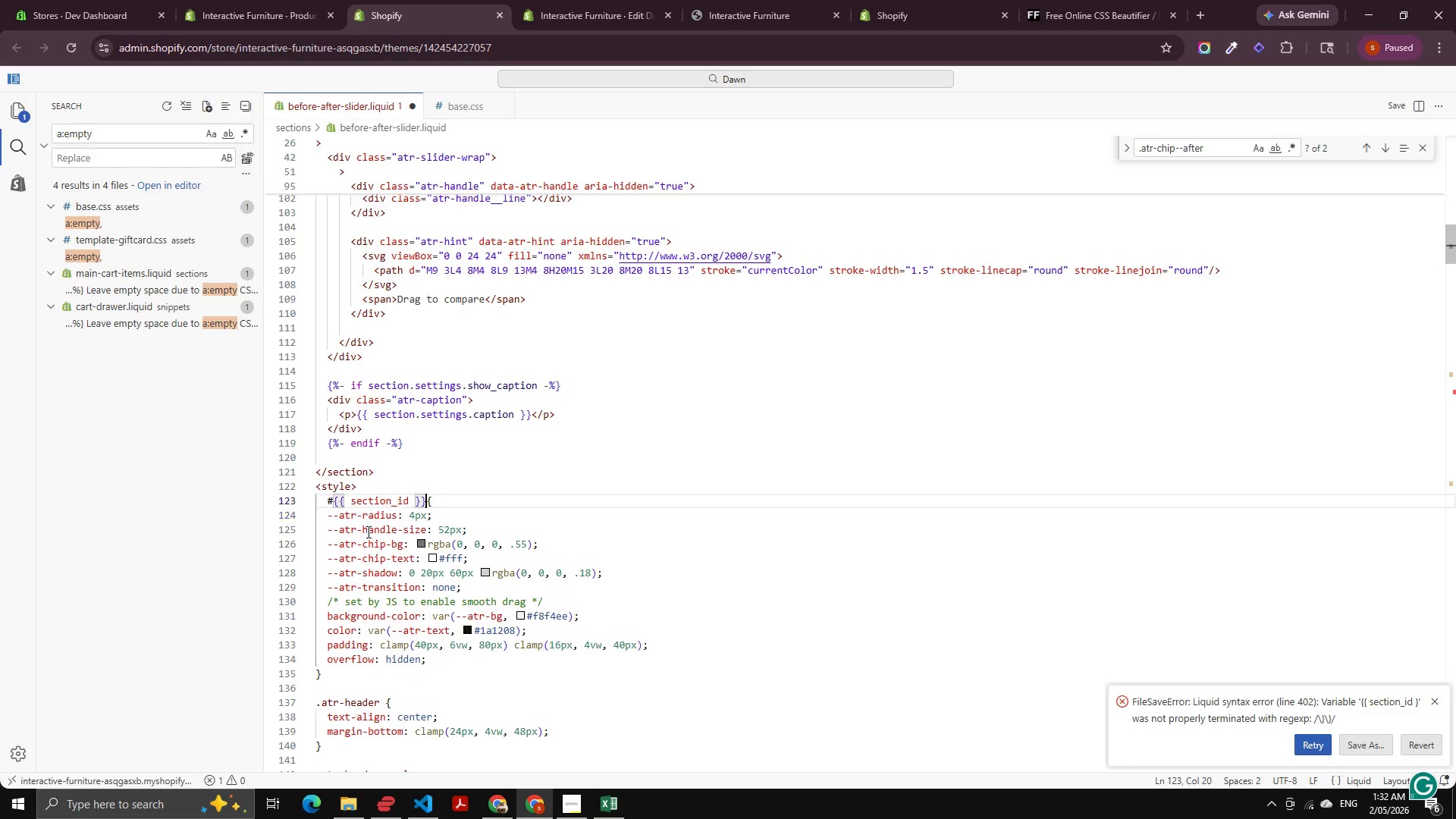 
key(Backspace)
 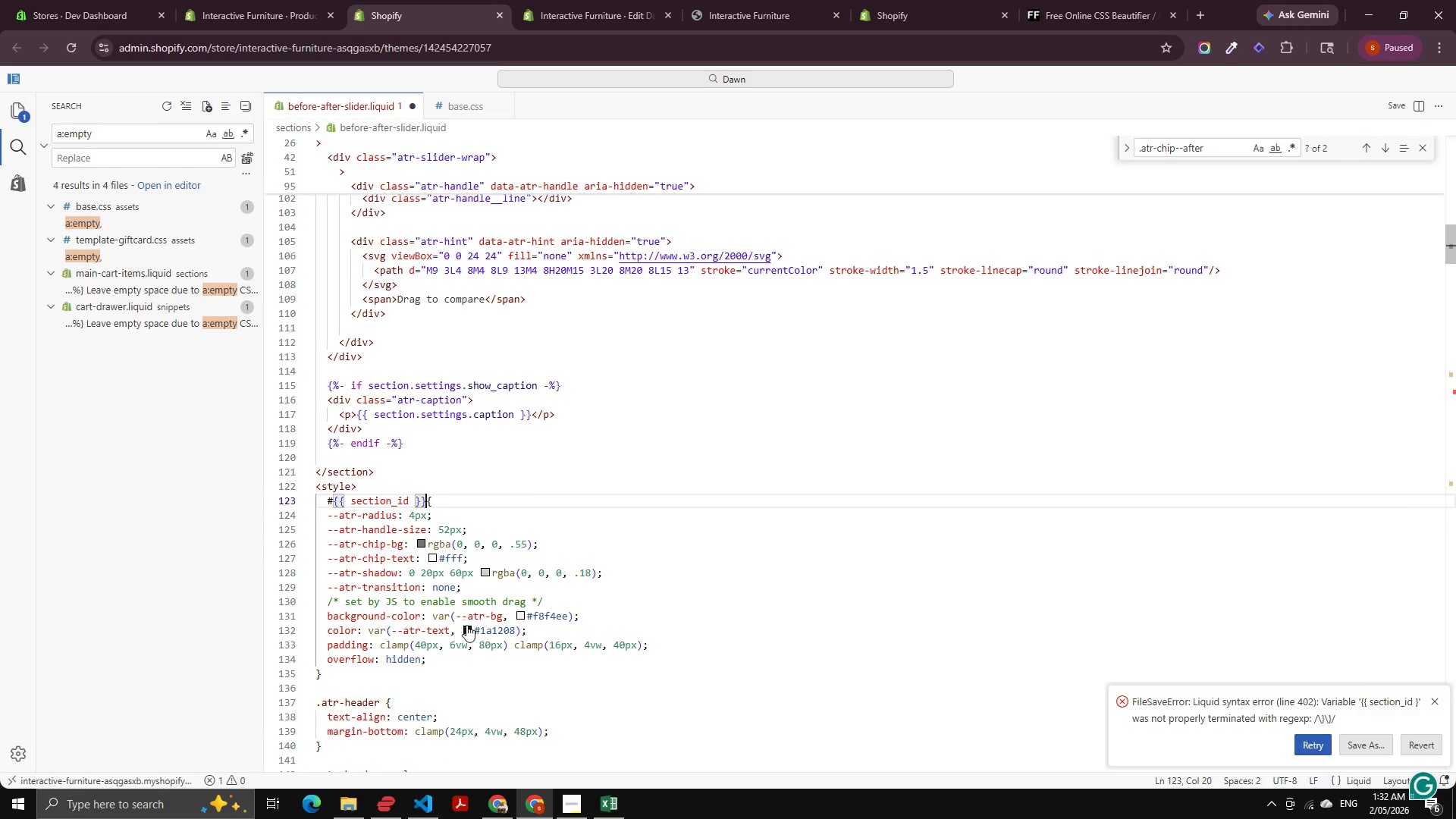 
left_click_drag(start_coordinate=[496, 589], to_coordinate=[299, 593])
 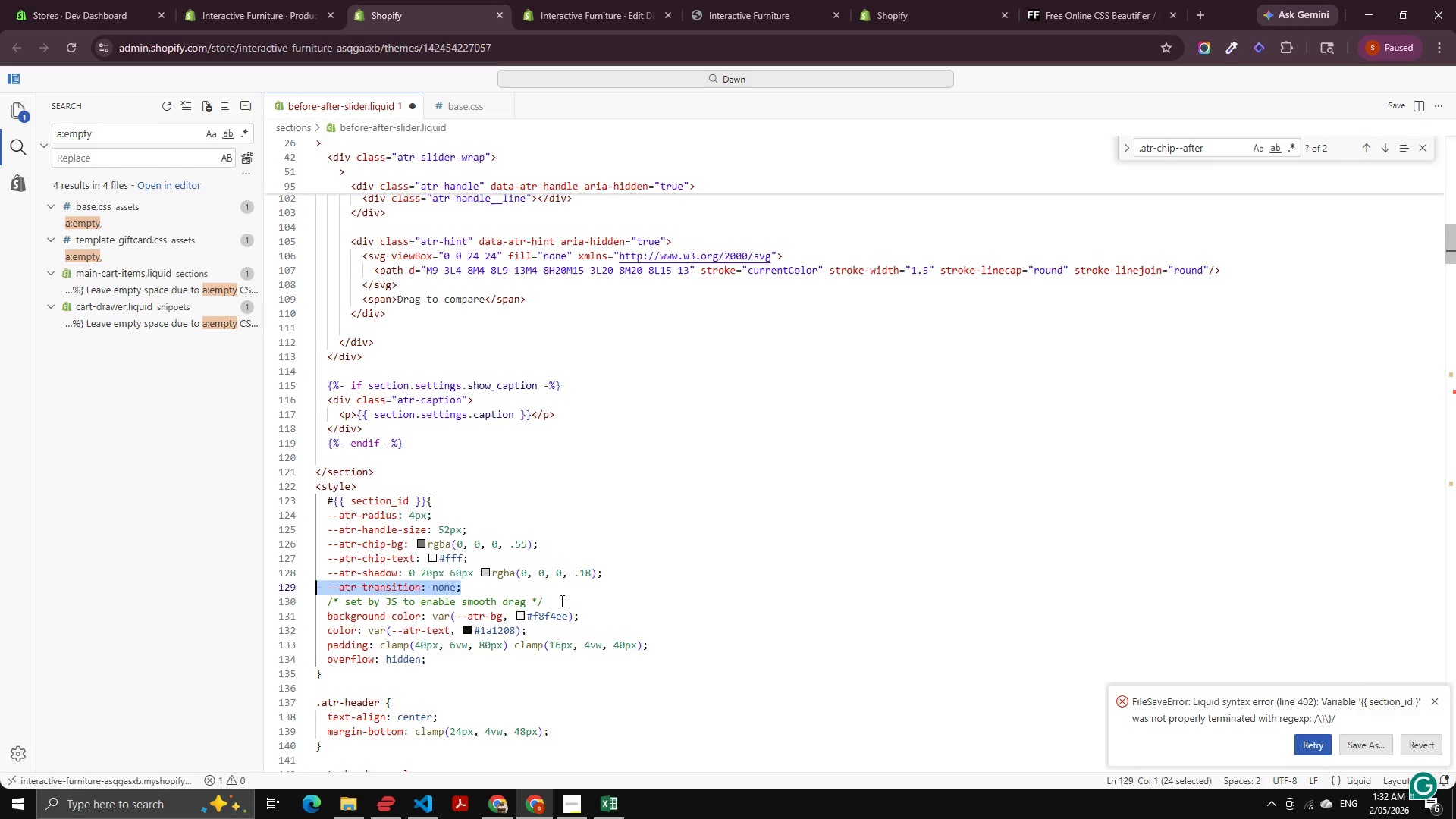 
left_click([560, 601])
 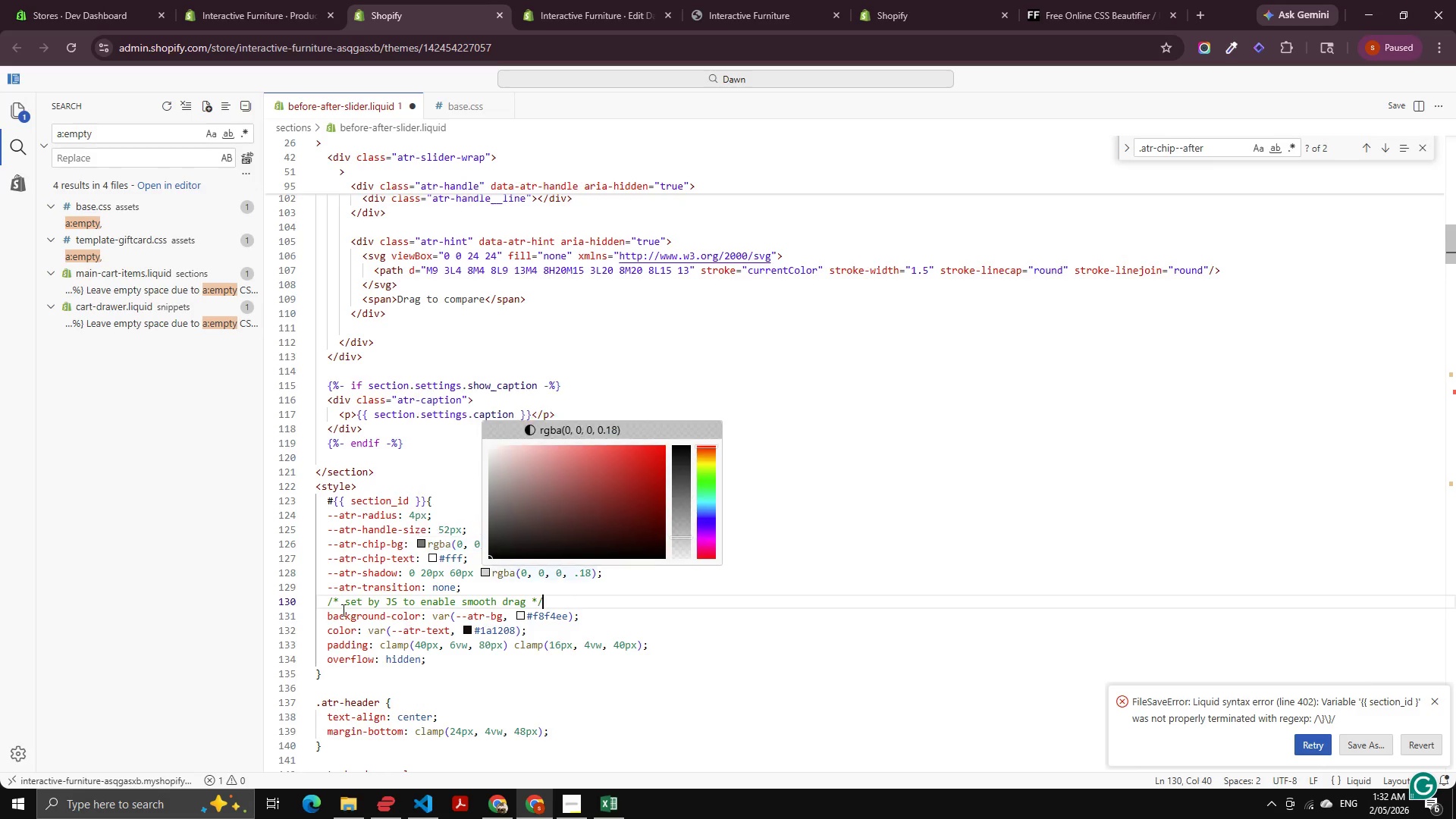 
left_click([392, 475])
 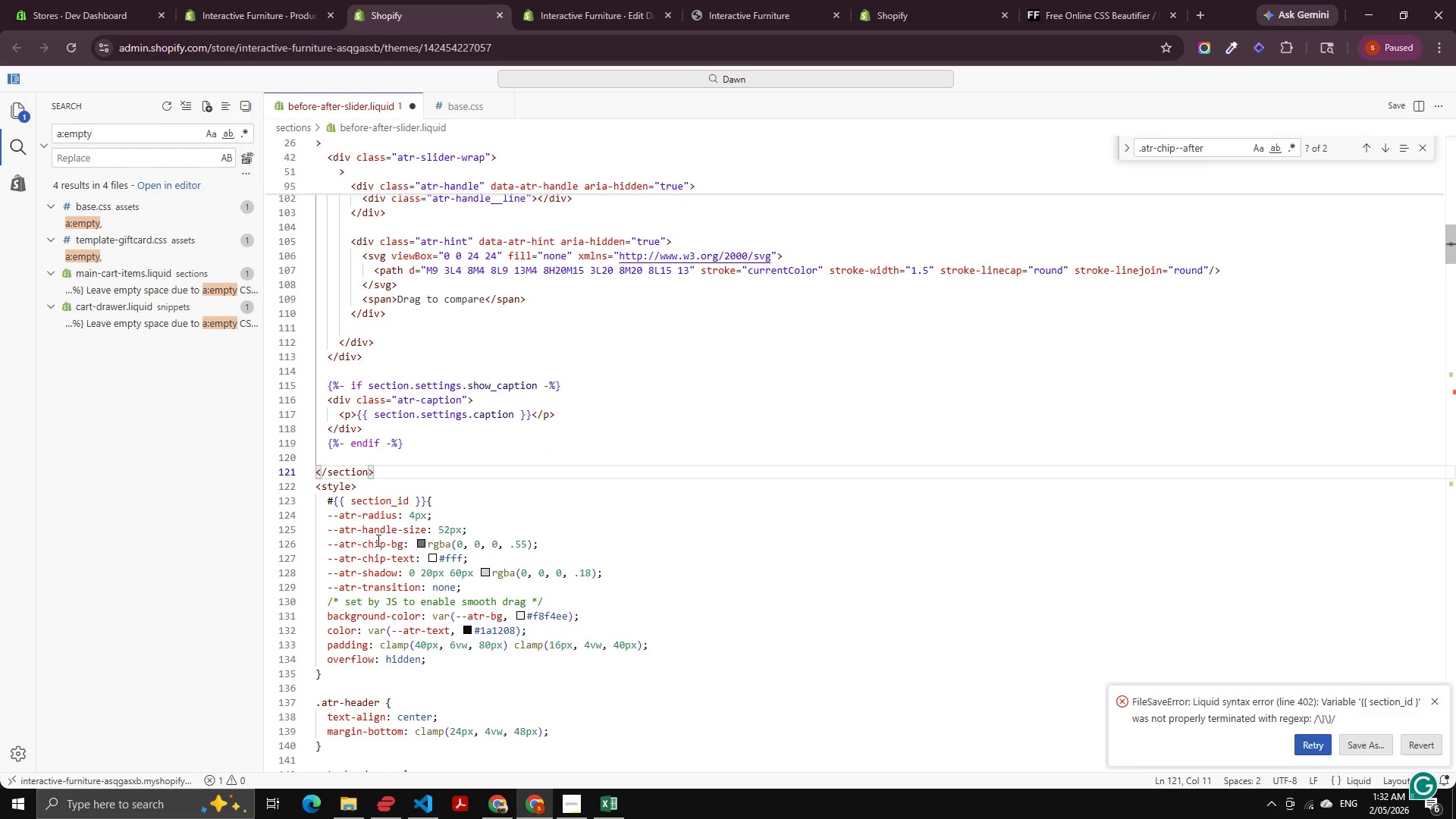 
scroll: coordinate [378, 547], scroll_direction: down, amount: 11.0
 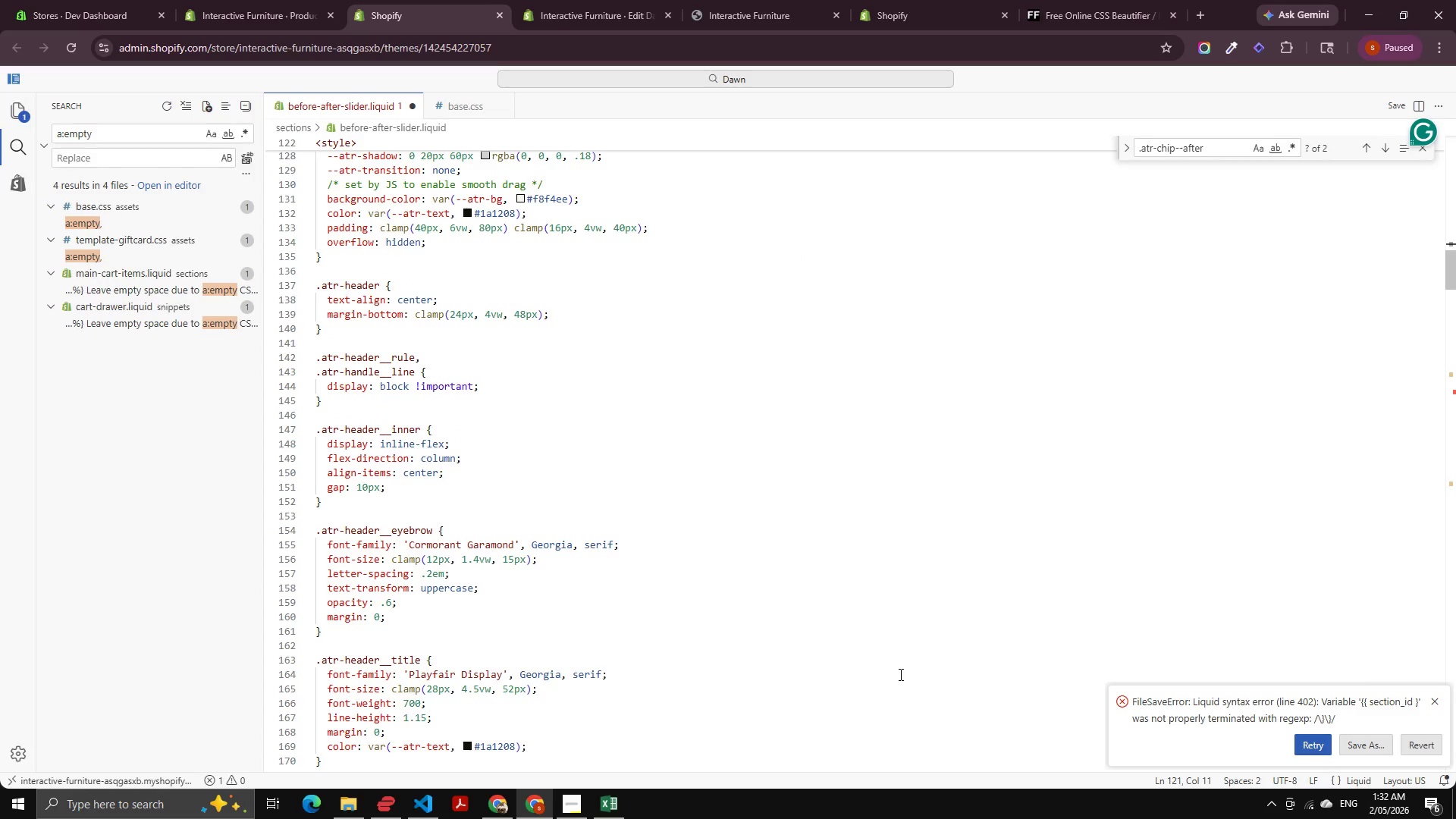 
scroll: coordinate [768, 696], scroll_direction: up, amount: 8.0
 